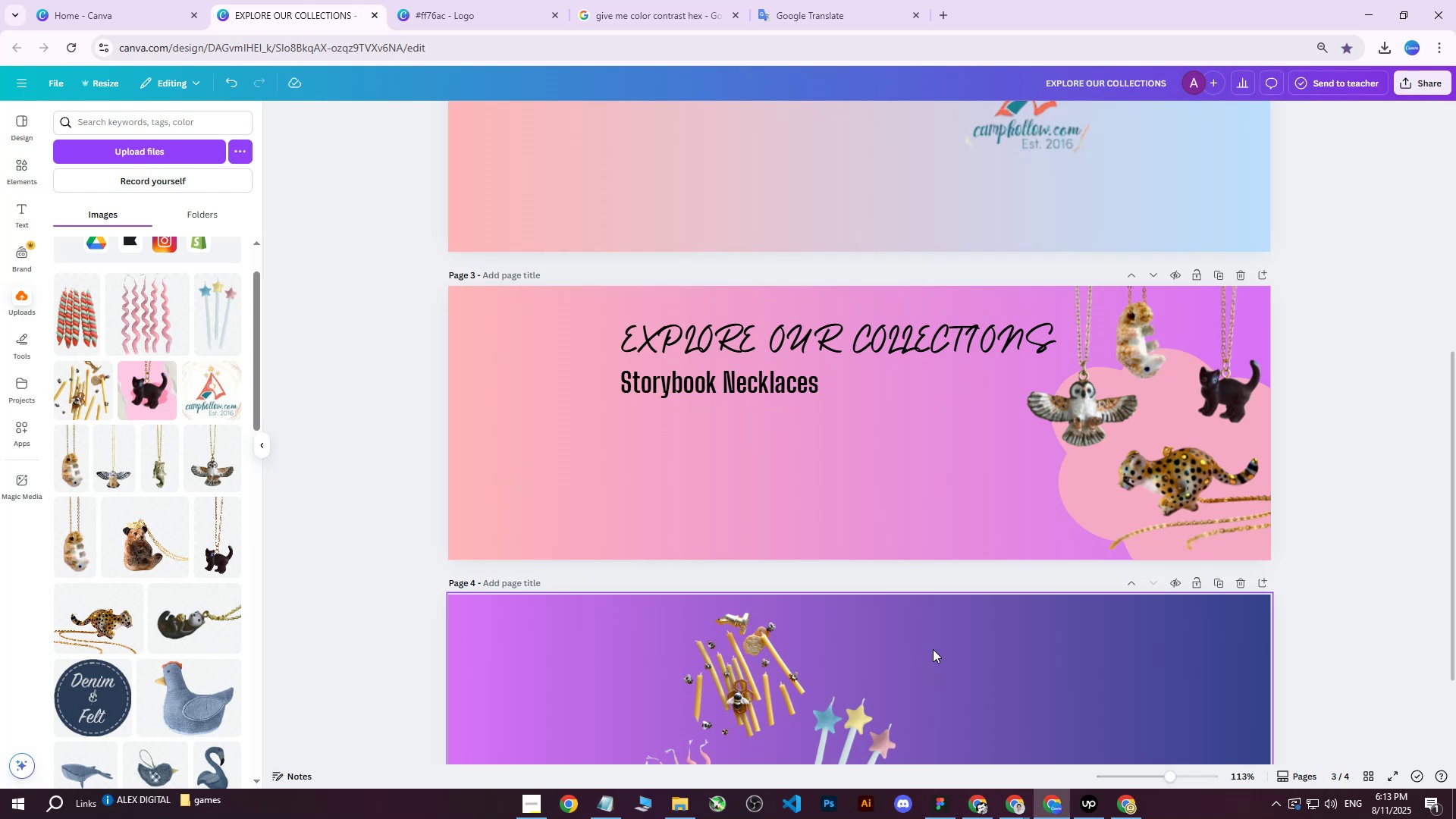 
key(Control+V)
 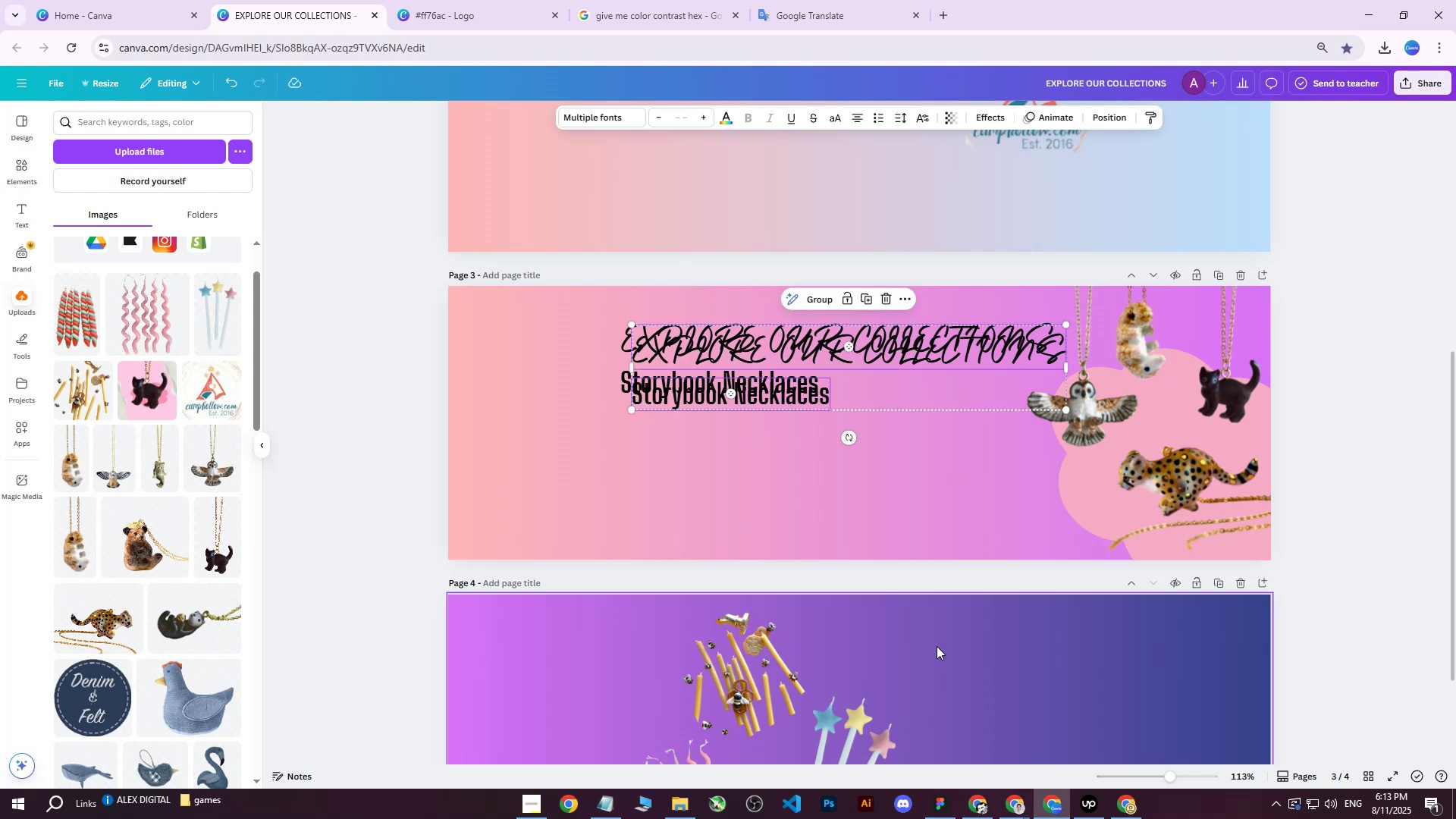 
scroll: coordinate [937, 646], scroll_direction: down, amount: 1.0
 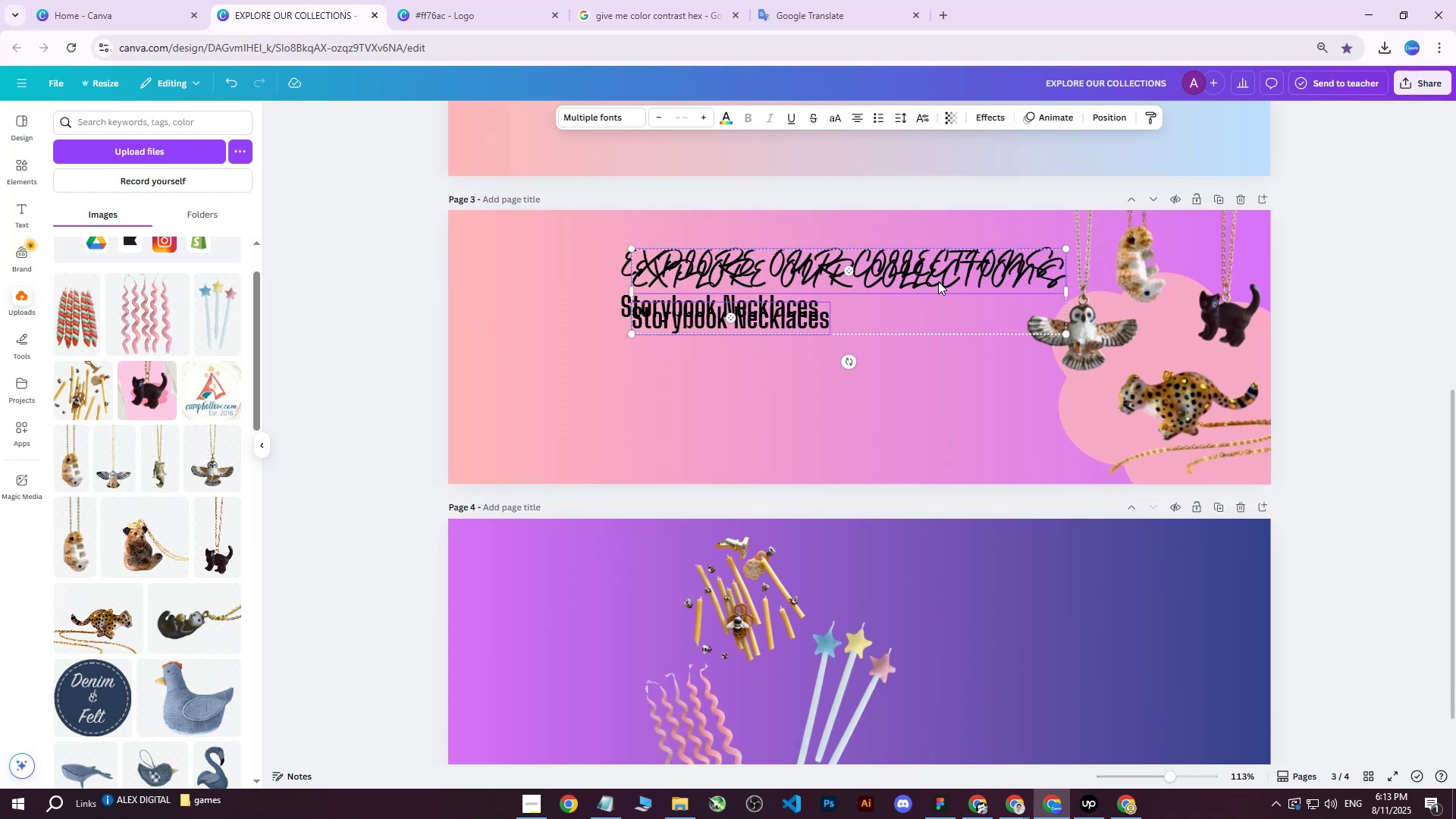 
left_click_drag(start_coordinate=[942, 252], to_coordinate=[942, 280])
 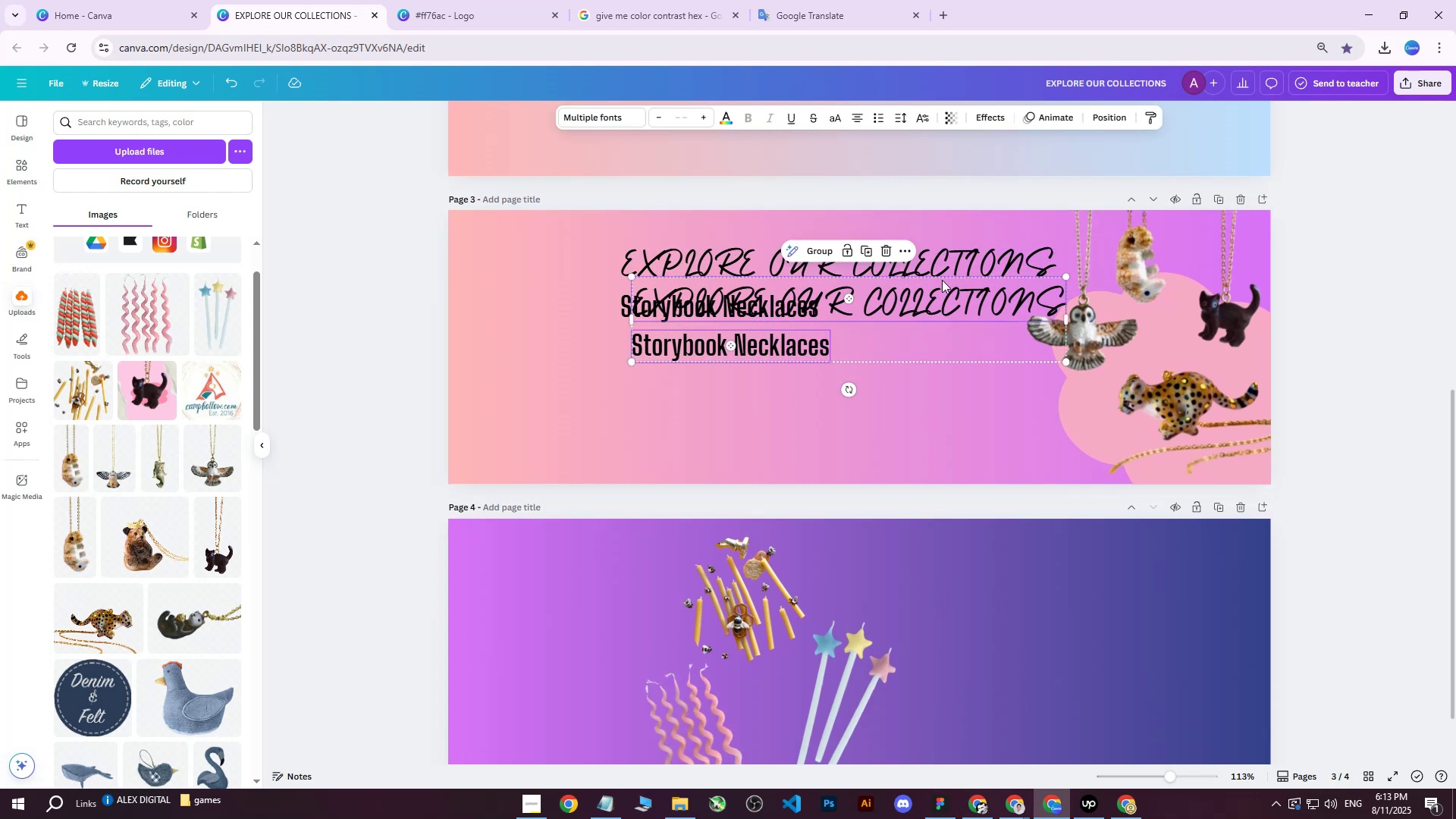 
key(Delete)
 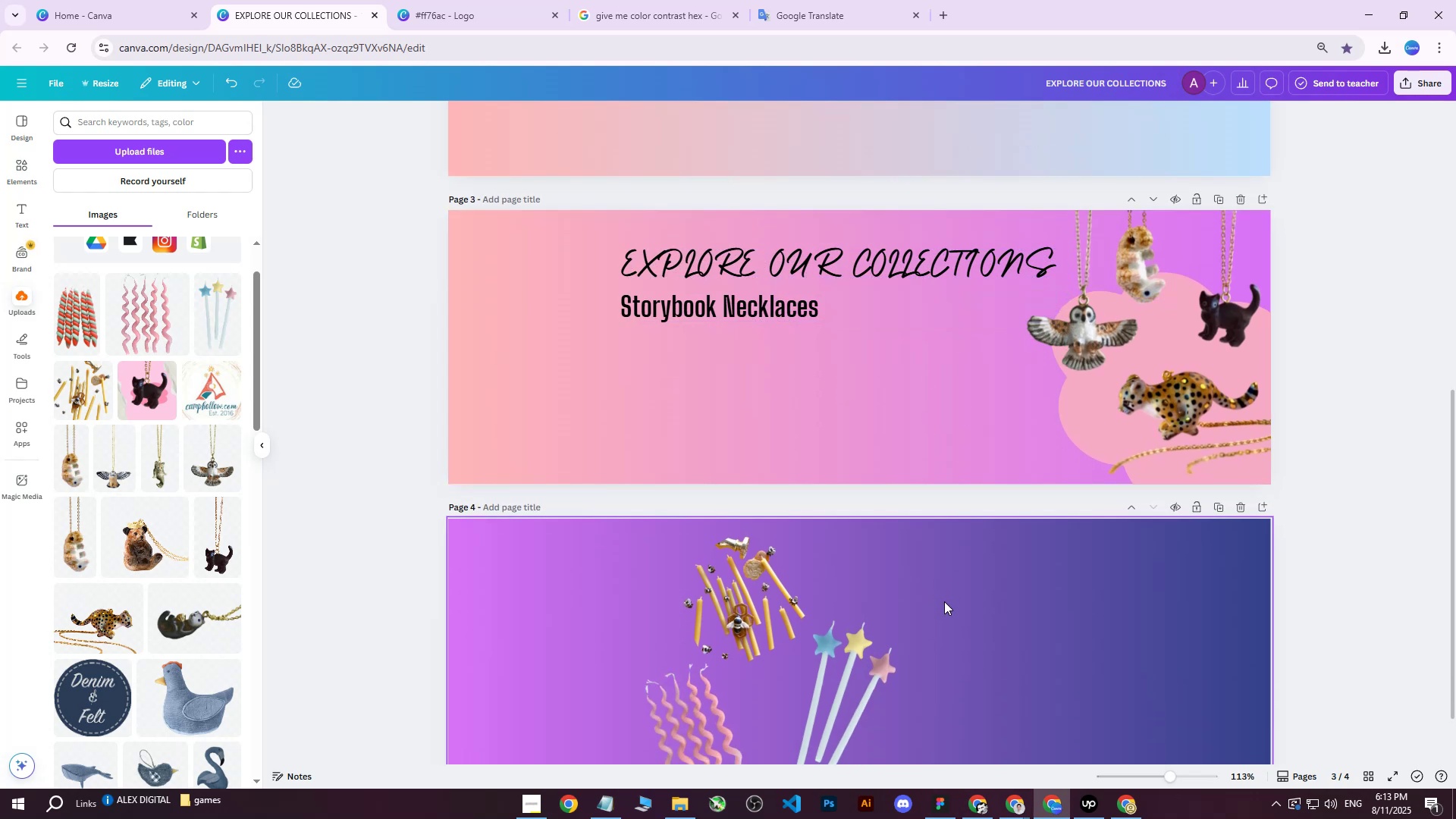 
key(Control+ControlLeft)
 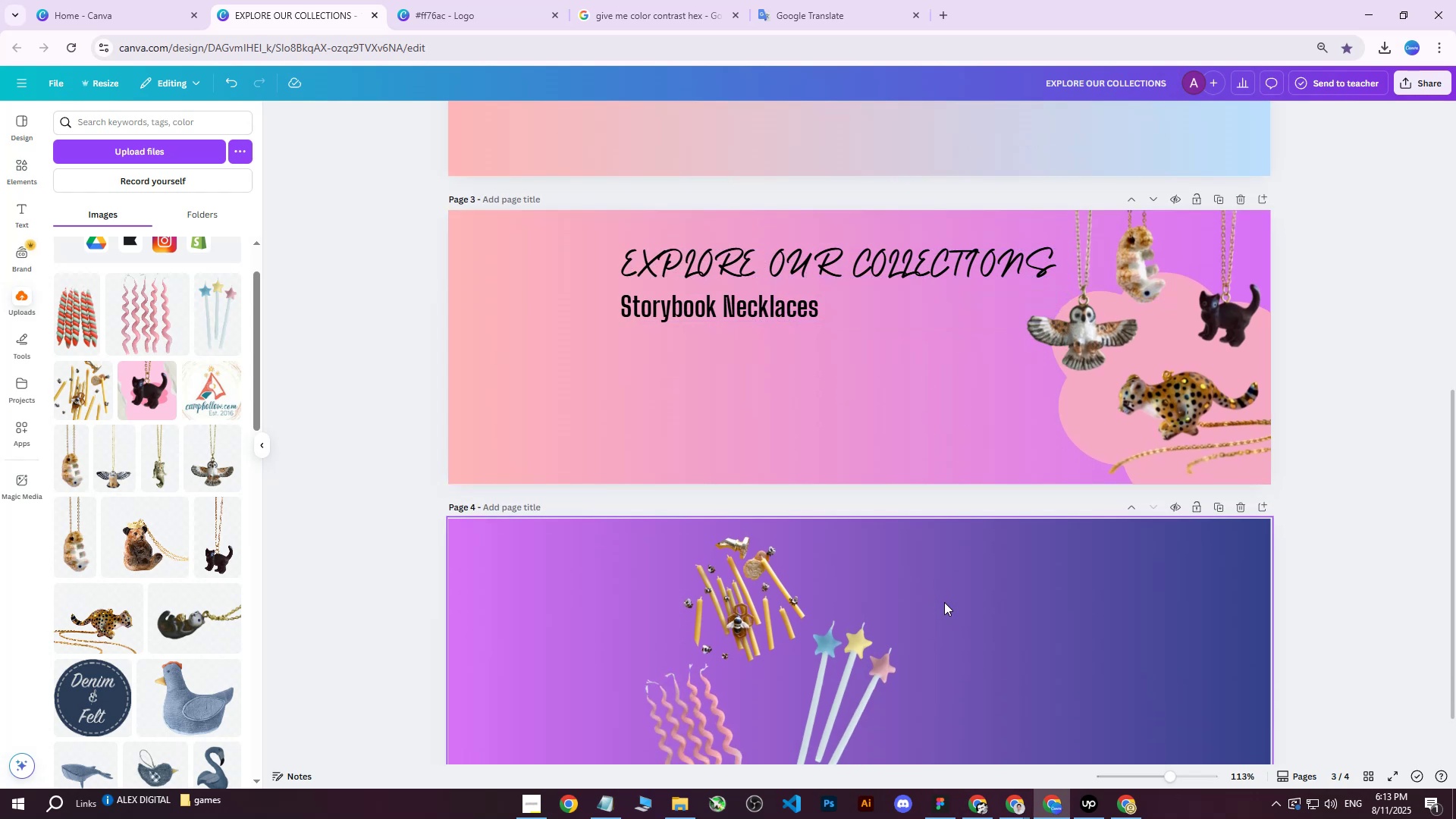 
scroll: coordinate [944, 602], scroll_direction: down, amount: 2.0
 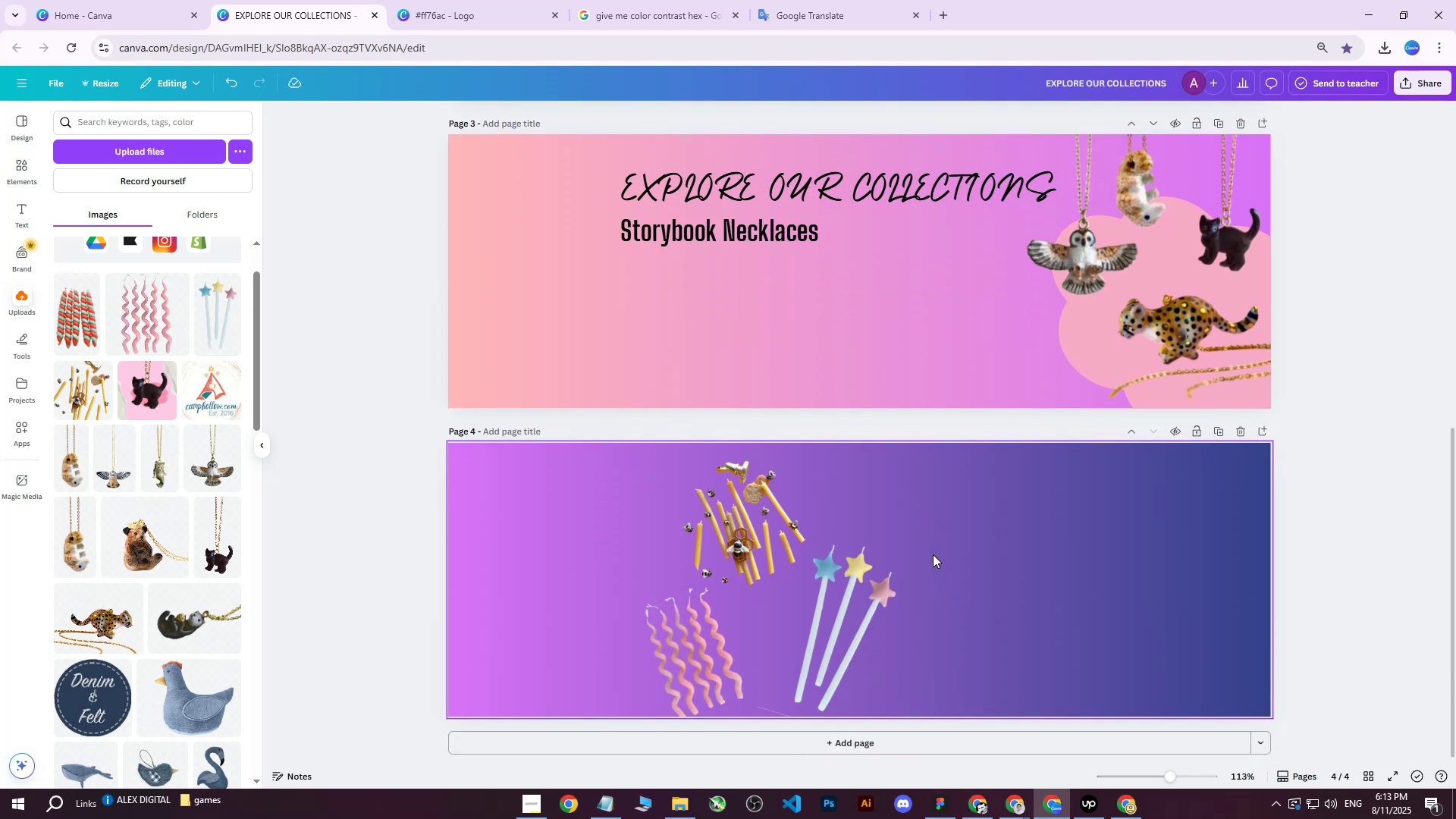 
key(Control+ControlLeft)
 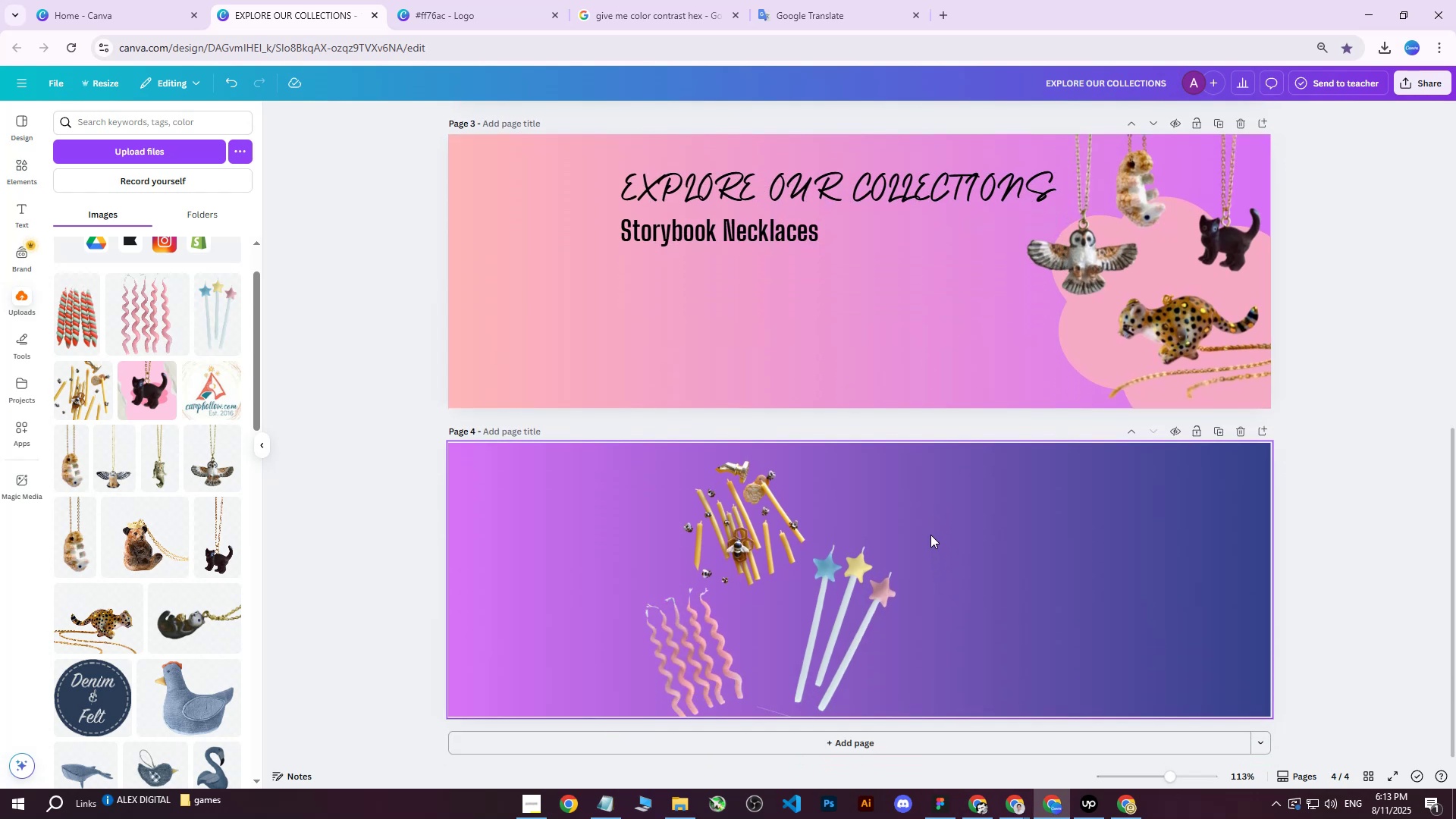 
key(Control+V)
 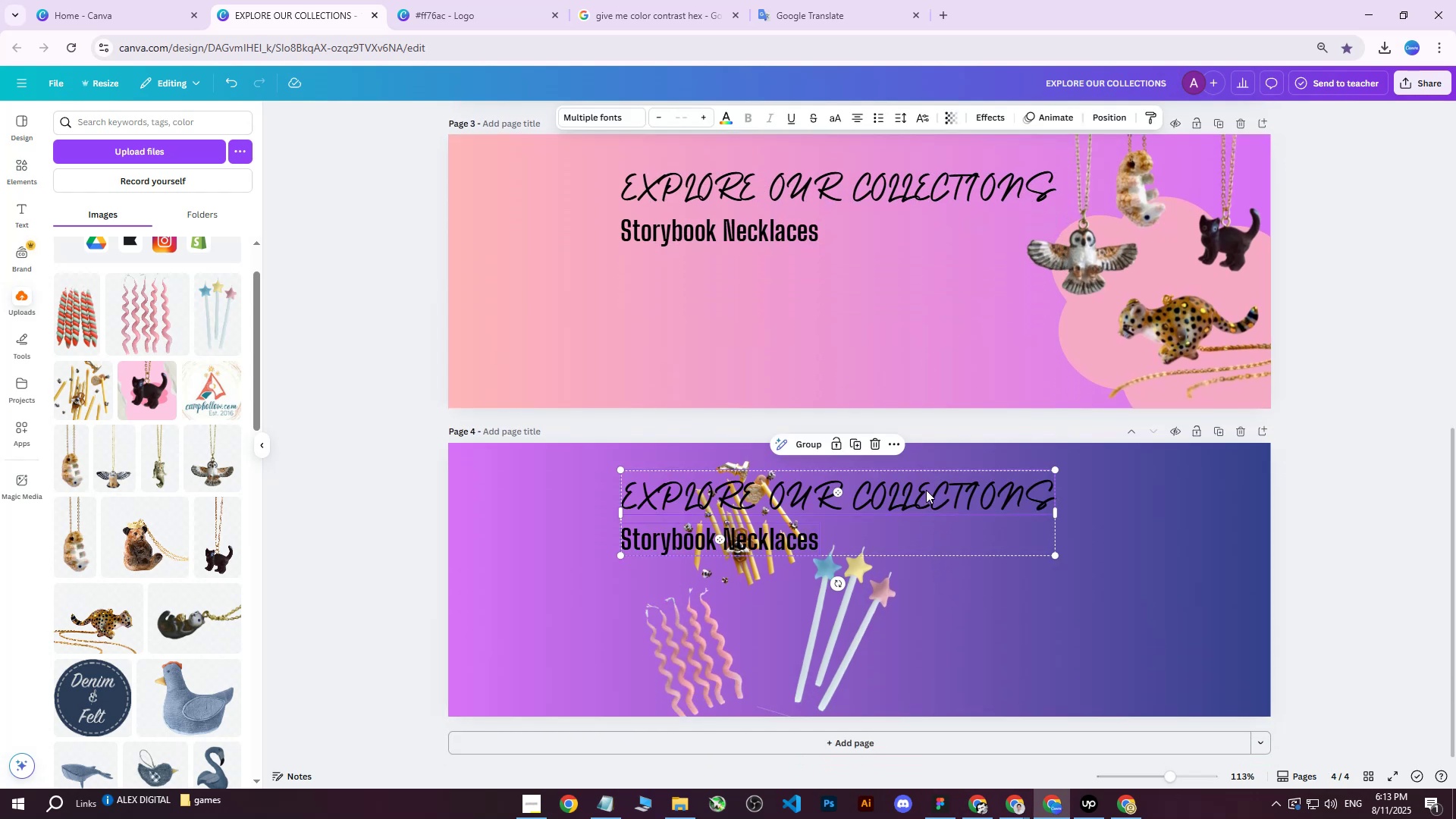 
left_click_drag(start_coordinate=[926, 490], to_coordinate=[993, 526])
 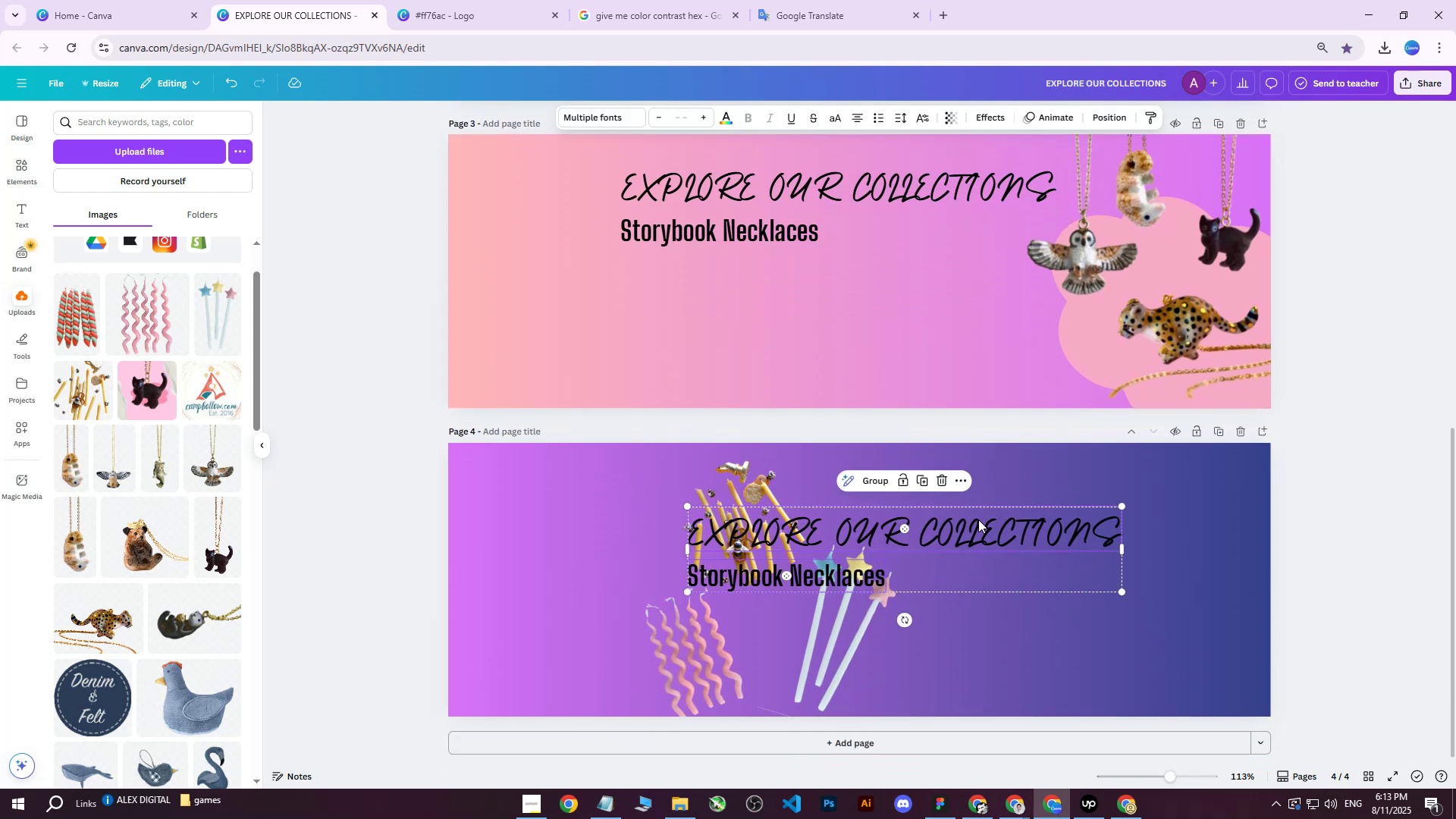 
scroll: coordinate [968, 516], scroll_direction: up, amount: 2.0
 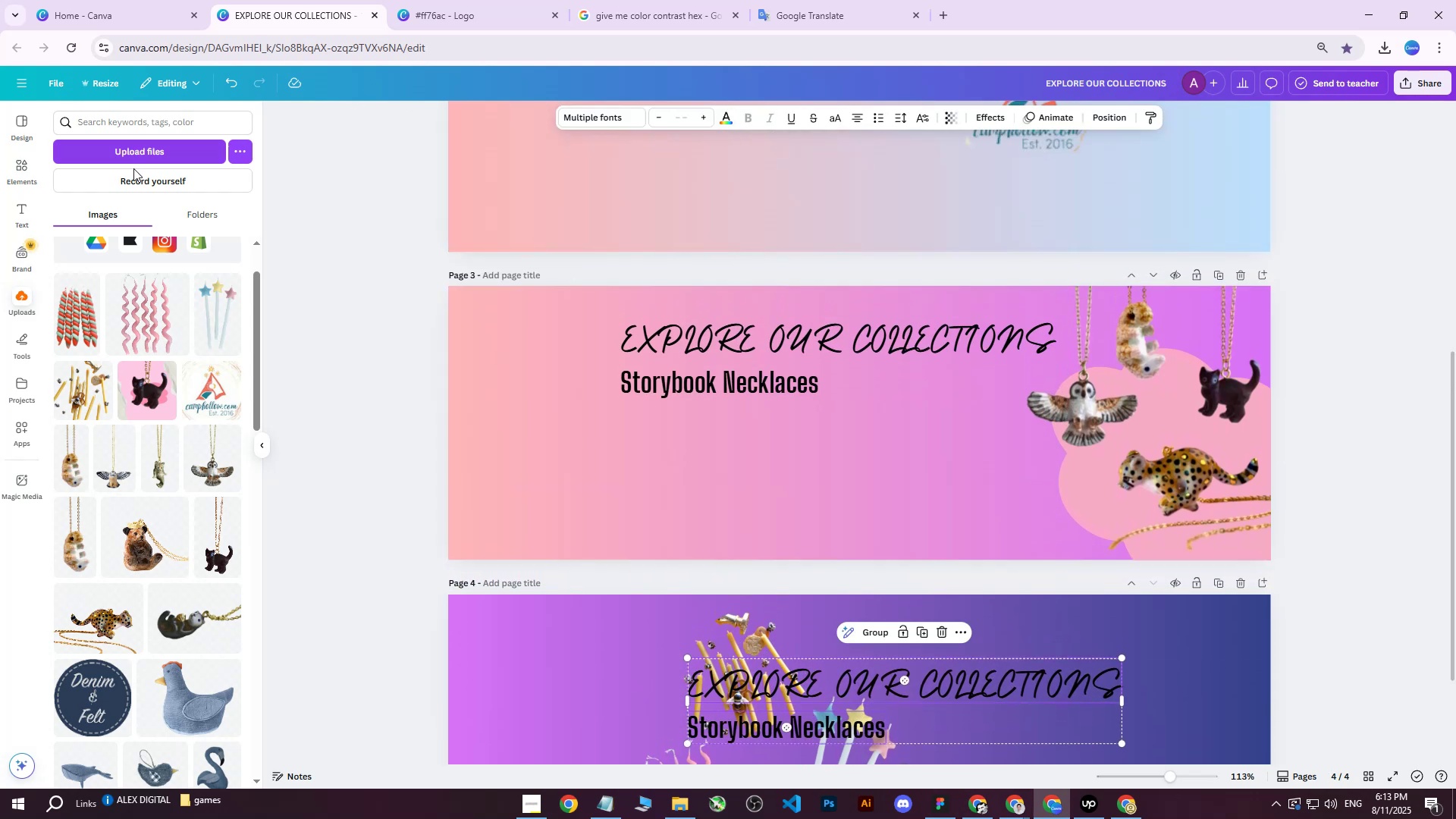 
left_click([24, 162])
 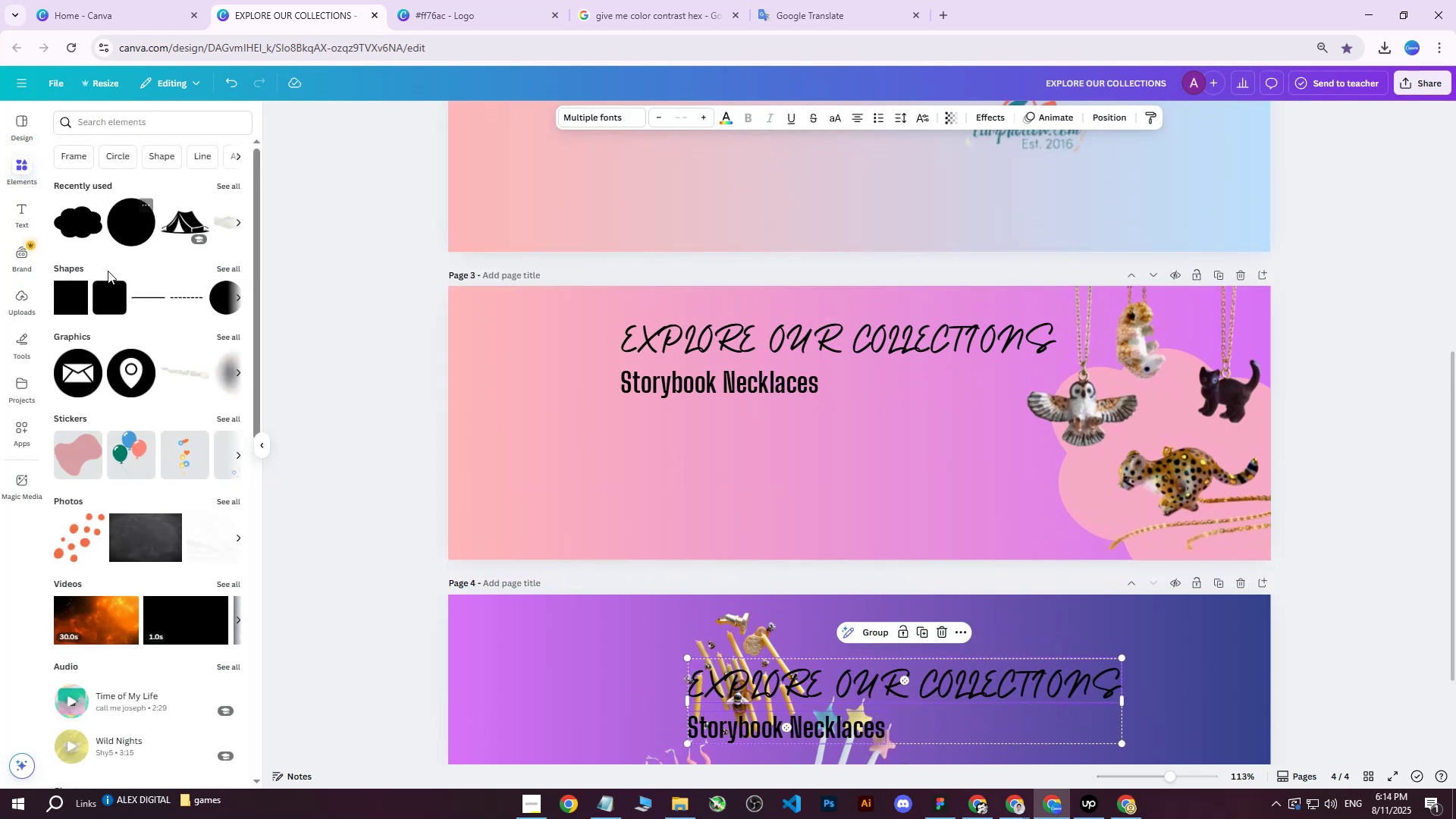 
left_click([67, 297])
 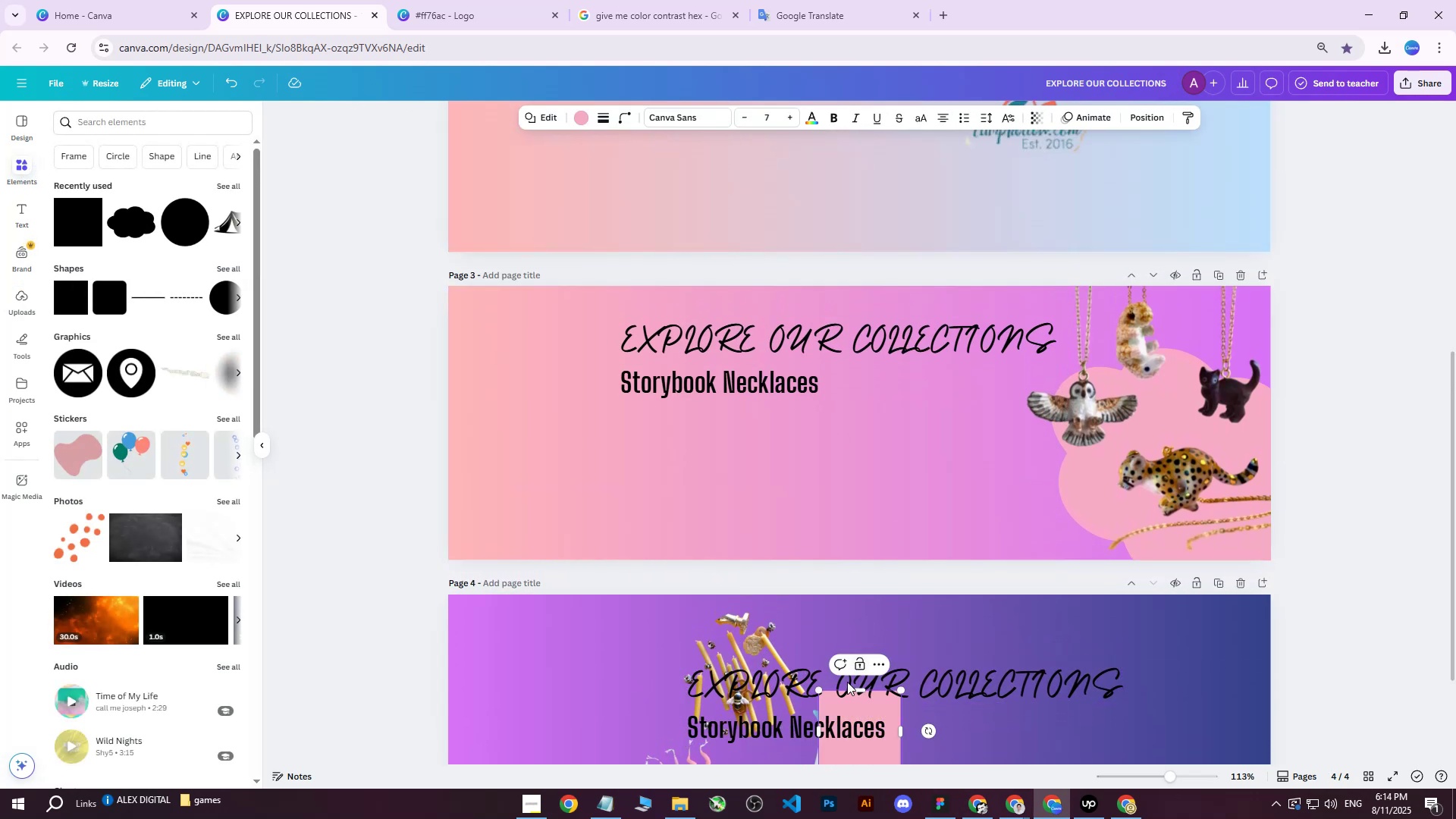 
left_click_drag(start_coordinate=[851, 711], to_coordinate=[703, 316])
 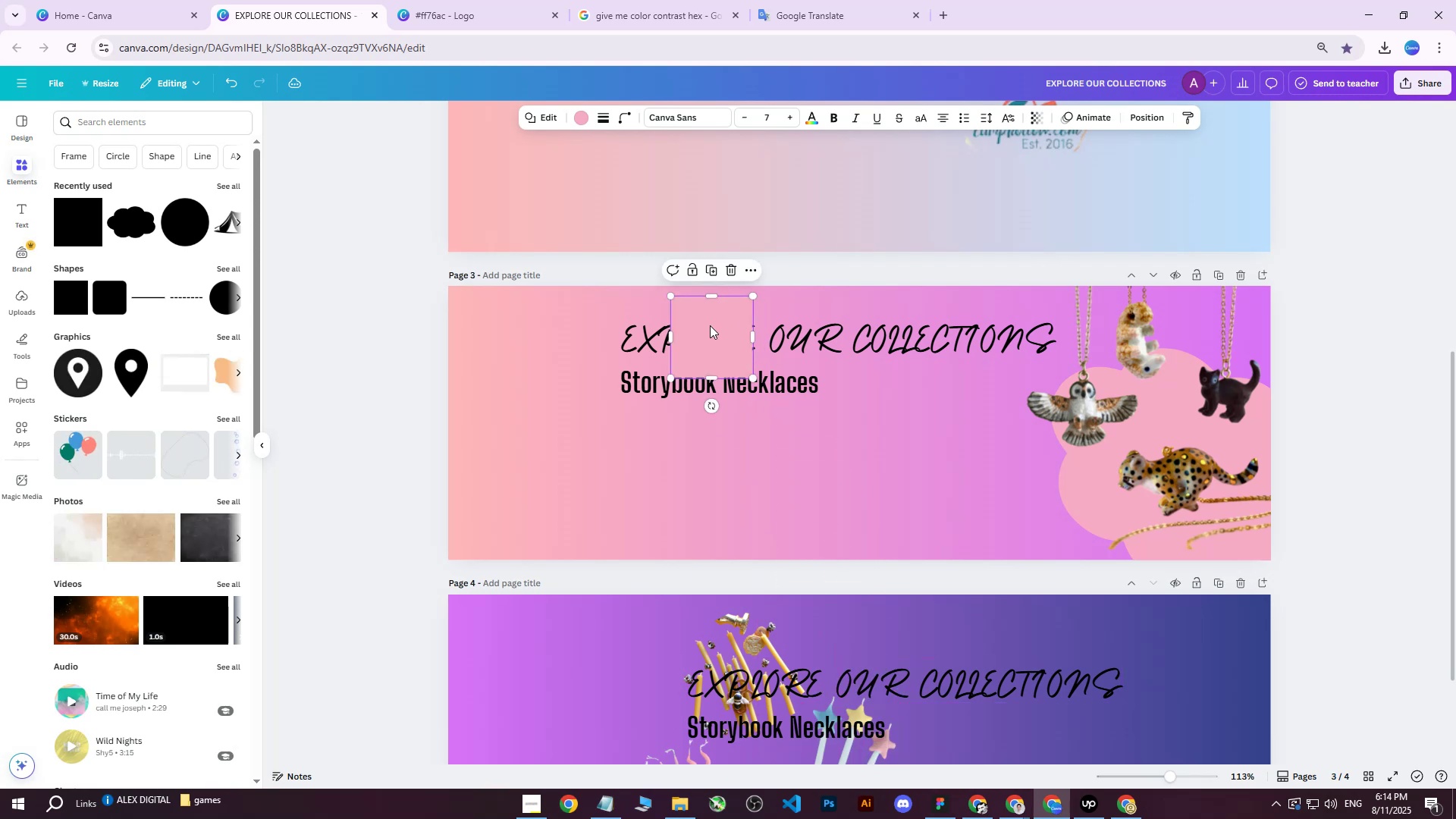 
left_click([710, 325])
 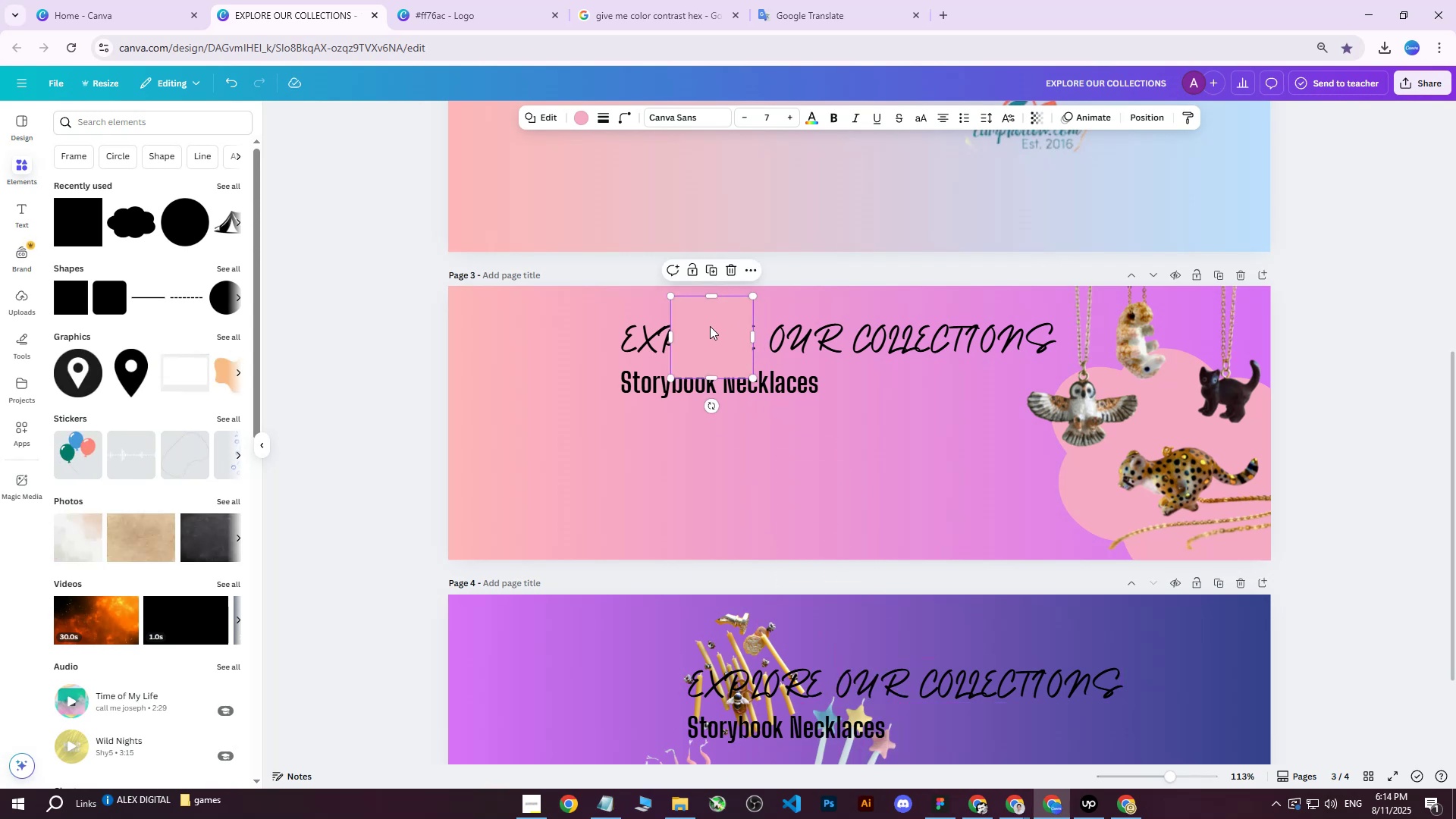 
hold_key(key=ControlLeft, duration=0.49)
scroll: coordinate [710, 343], scroll_direction: up, amount: 5.0
 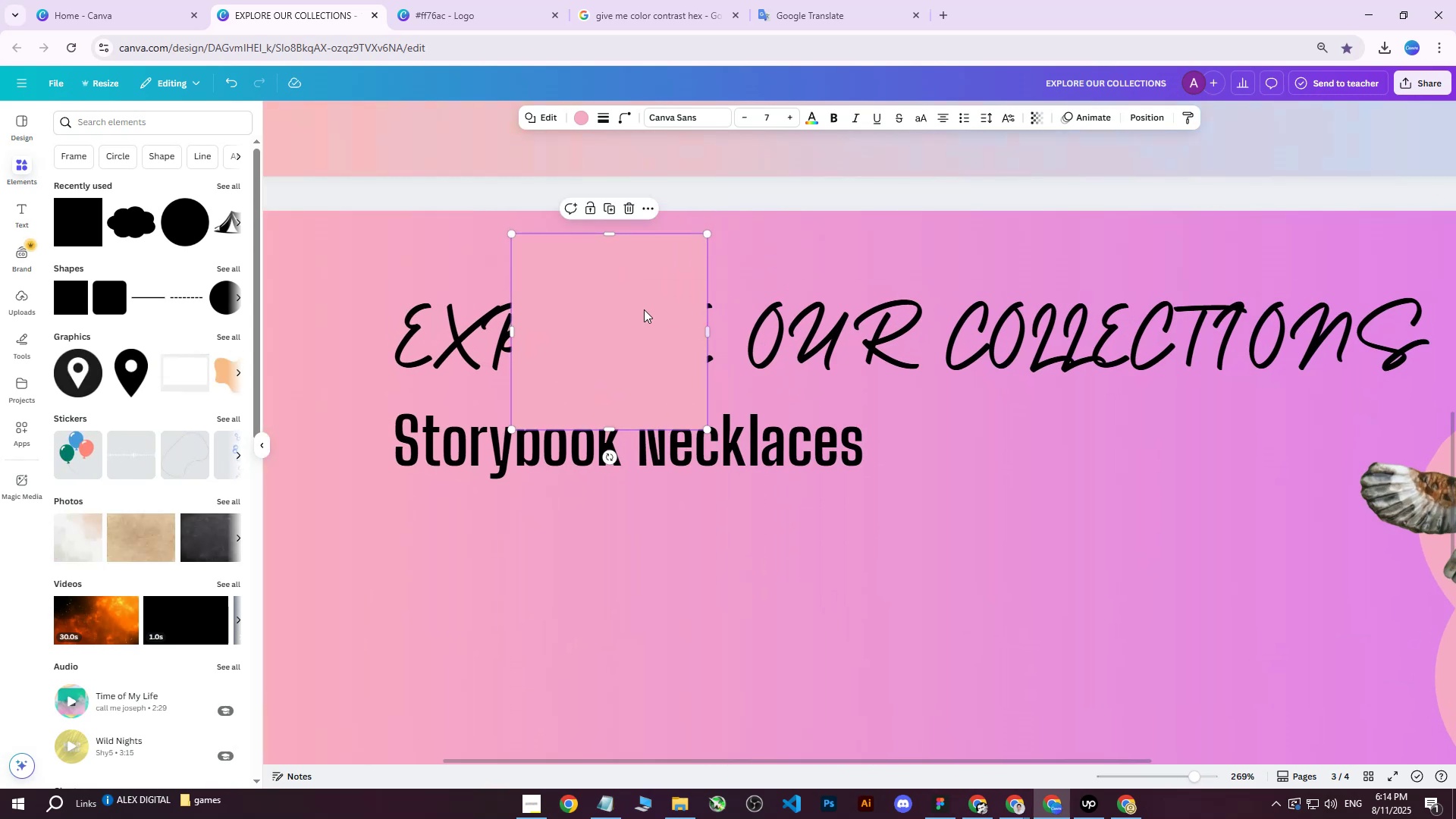 
left_click_drag(start_coordinate=[639, 310], to_coordinate=[632, 287])
 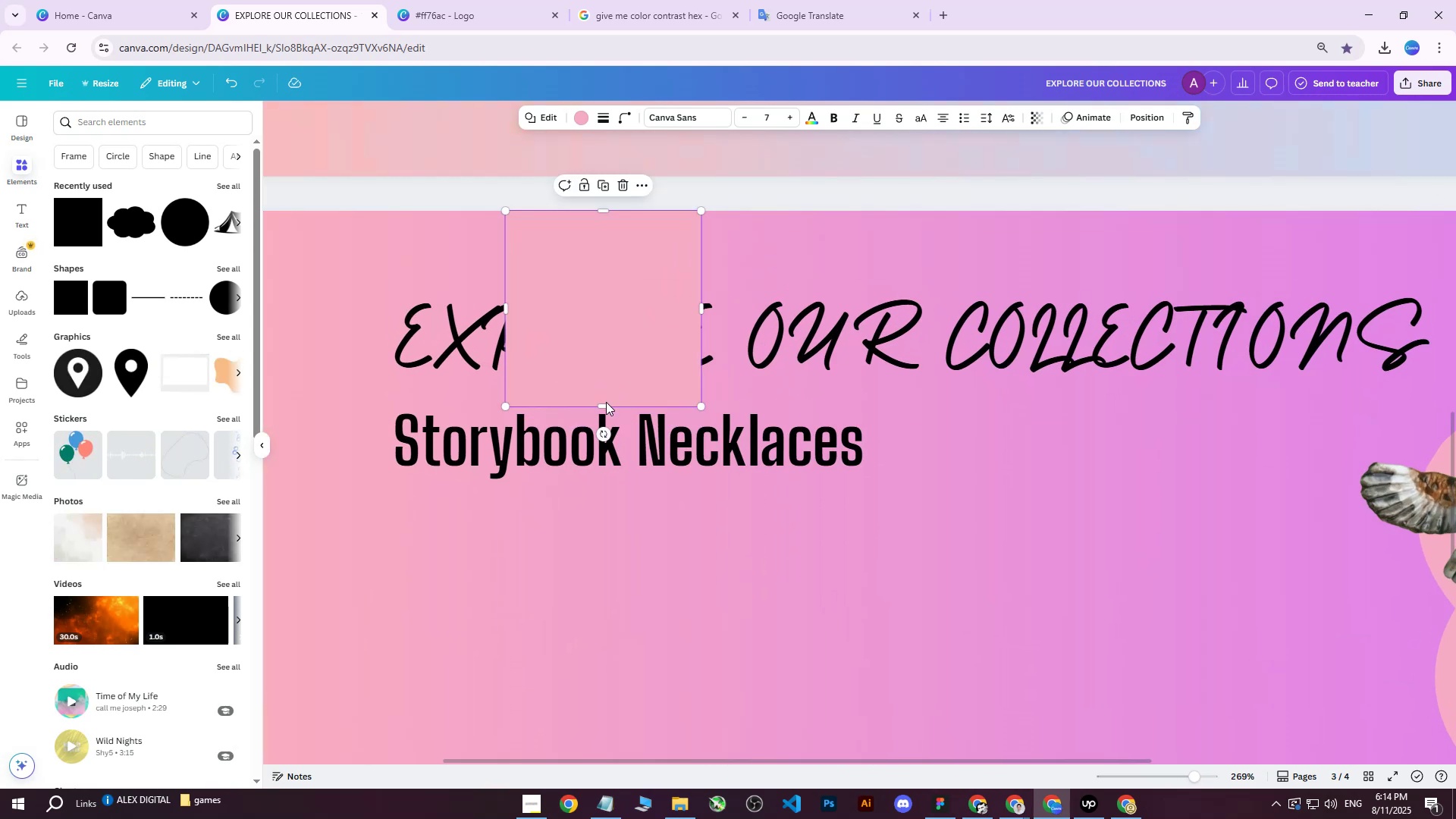 
left_click_drag(start_coordinate=[606, 402], to_coordinate=[614, 297])
 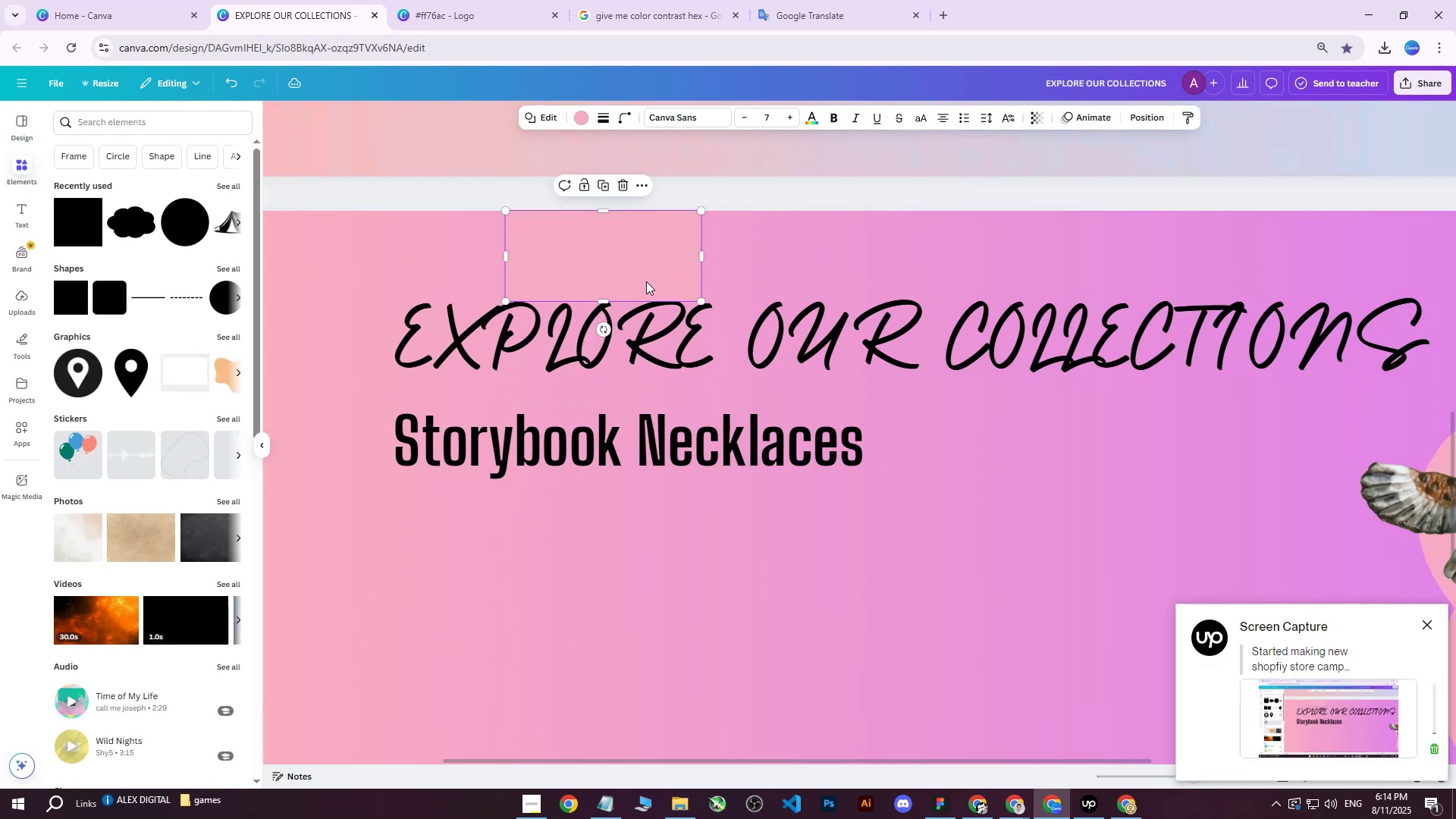 
key(Control+ControlLeft)
 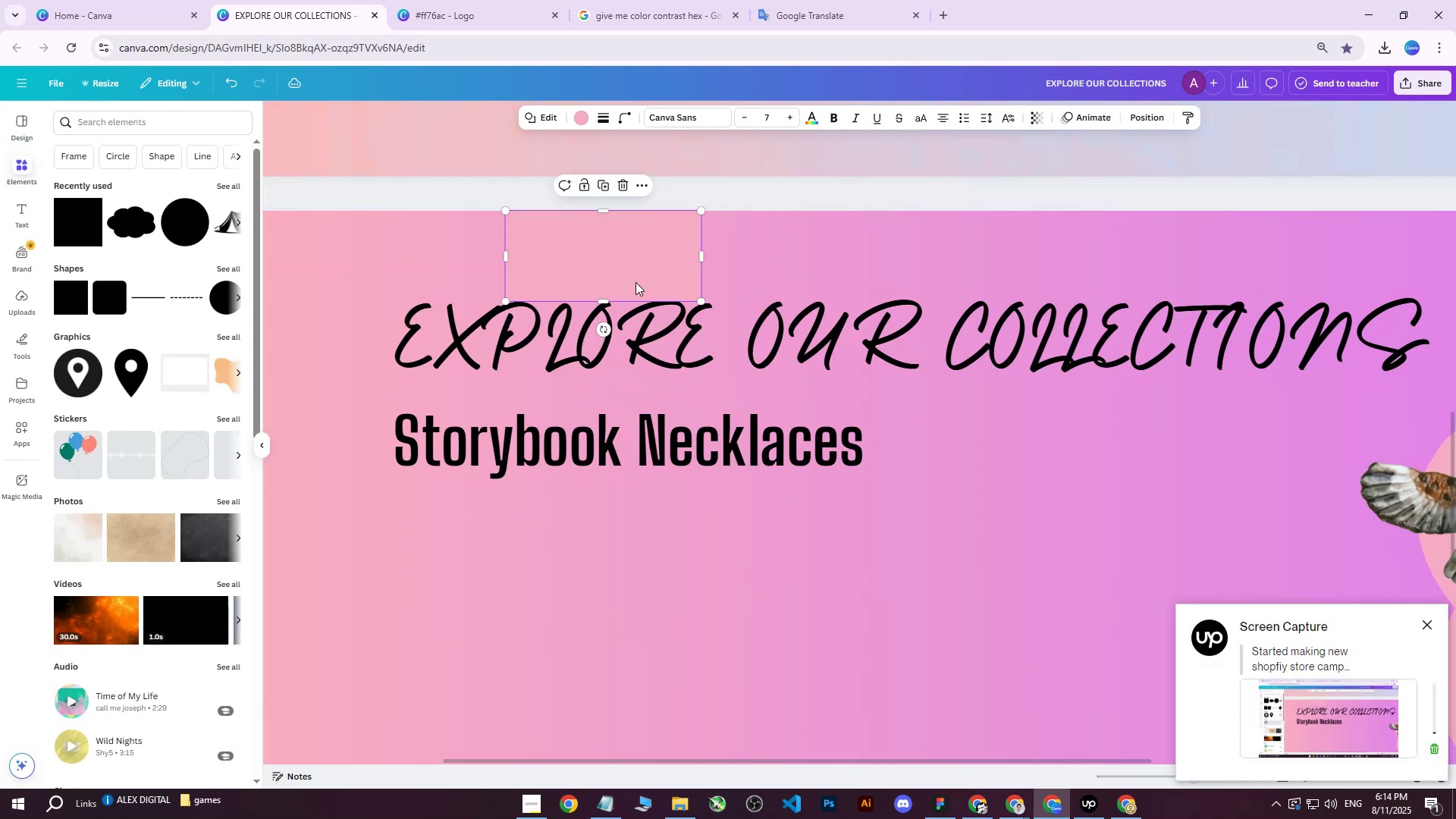 
key(Control+D)
 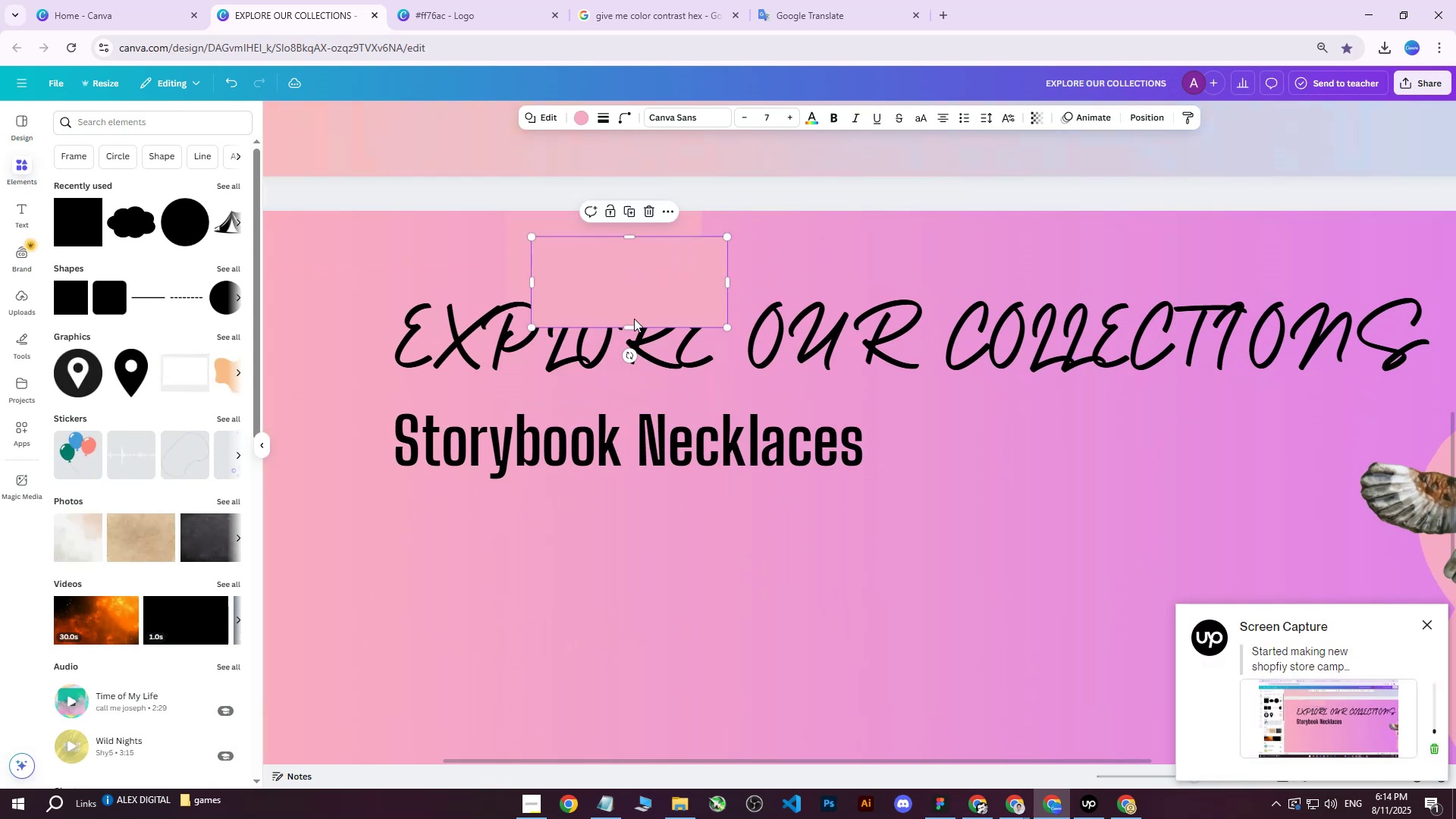 
left_click_drag(start_coordinate=[632, 308], to_coordinate=[592, 442])
 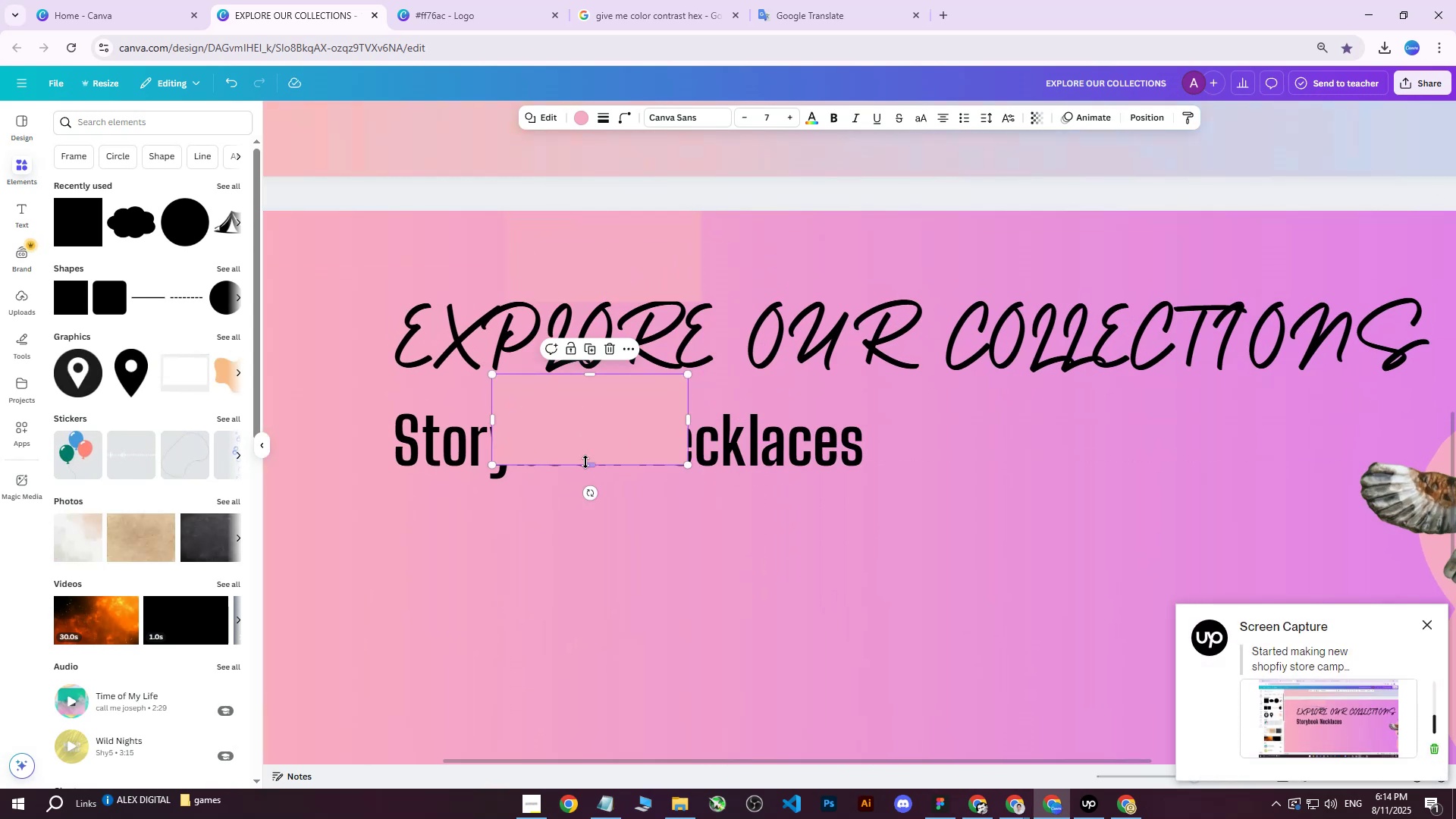 
left_click_drag(start_coordinate=[585, 462], to_coordinate=[601, 423])
 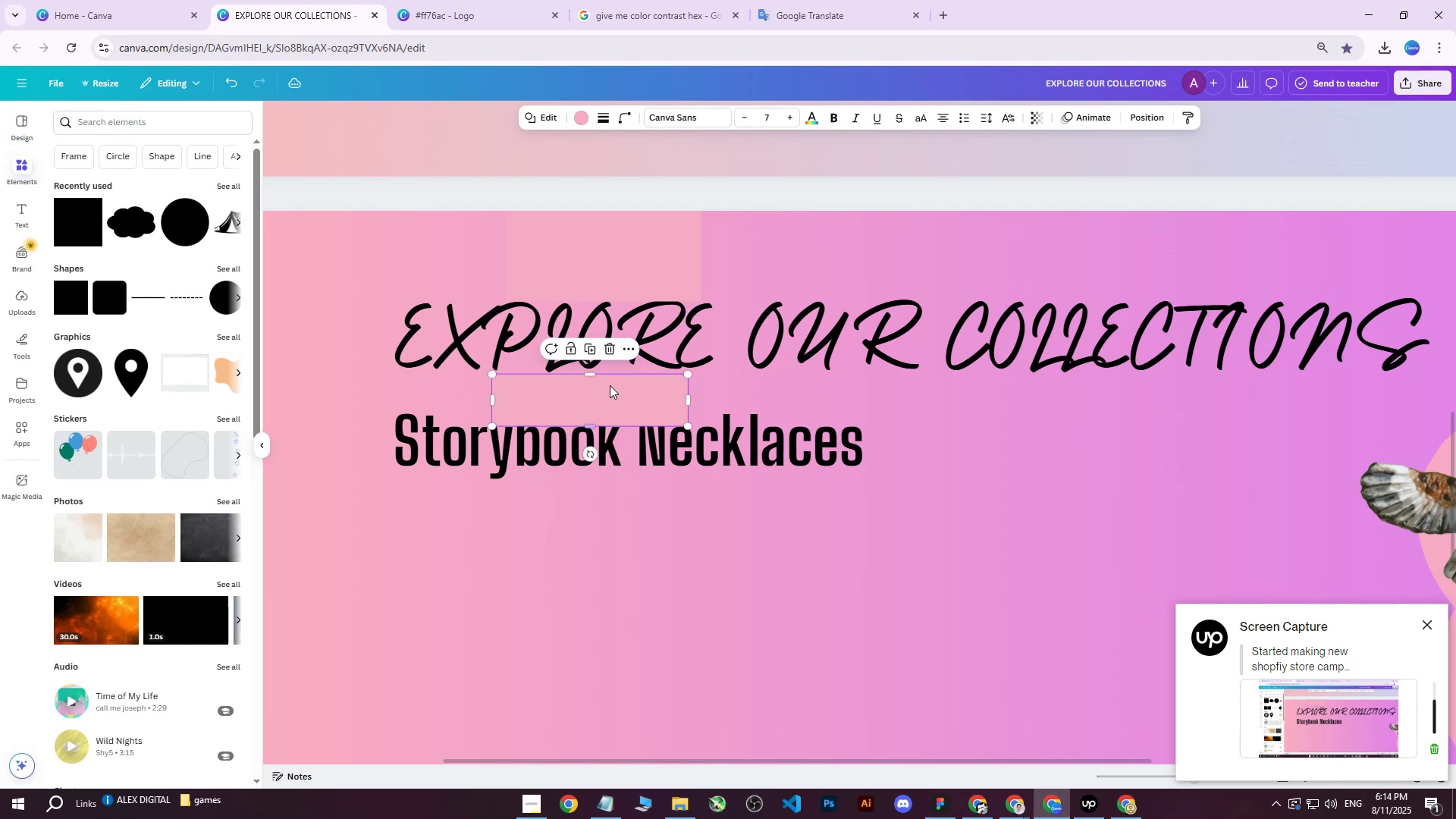 
hold_key(key=ControlLeft, duration=0.51)
scroll: coordinate [632, 360], scroll_direction: down, amount: 2.0
 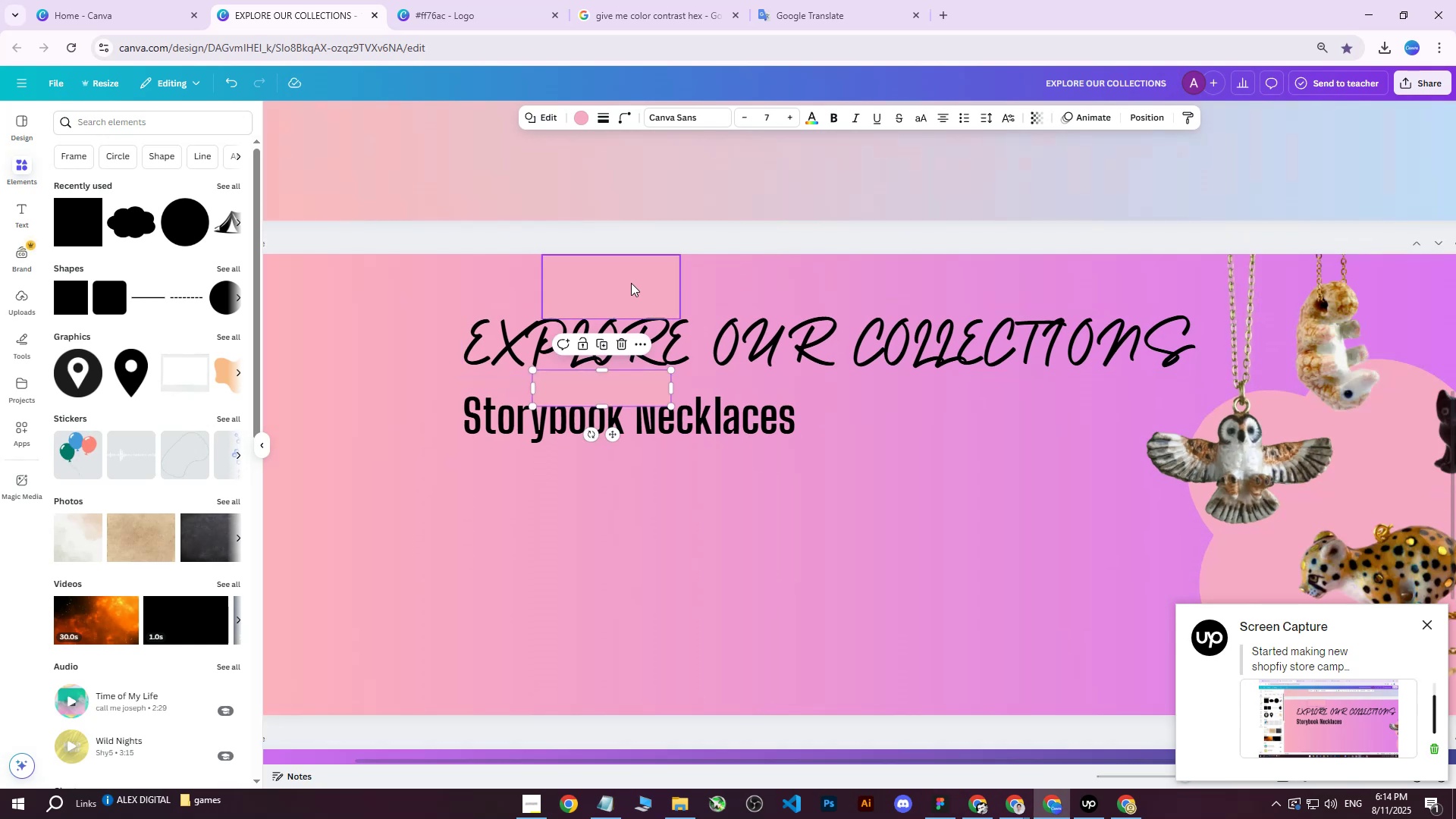 
left_click([631, 283])
 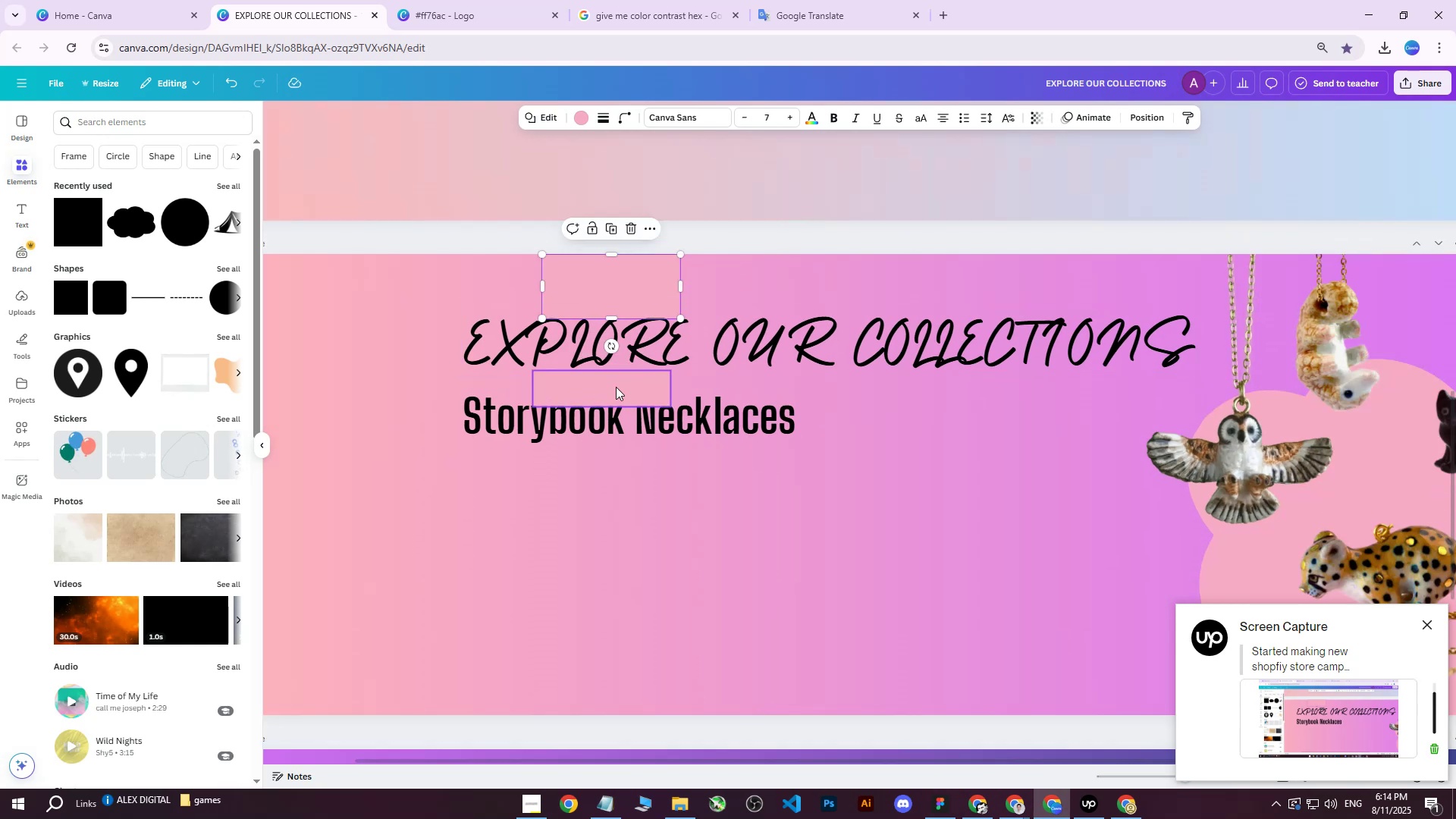 
key(Shift+ShiftLeft)
 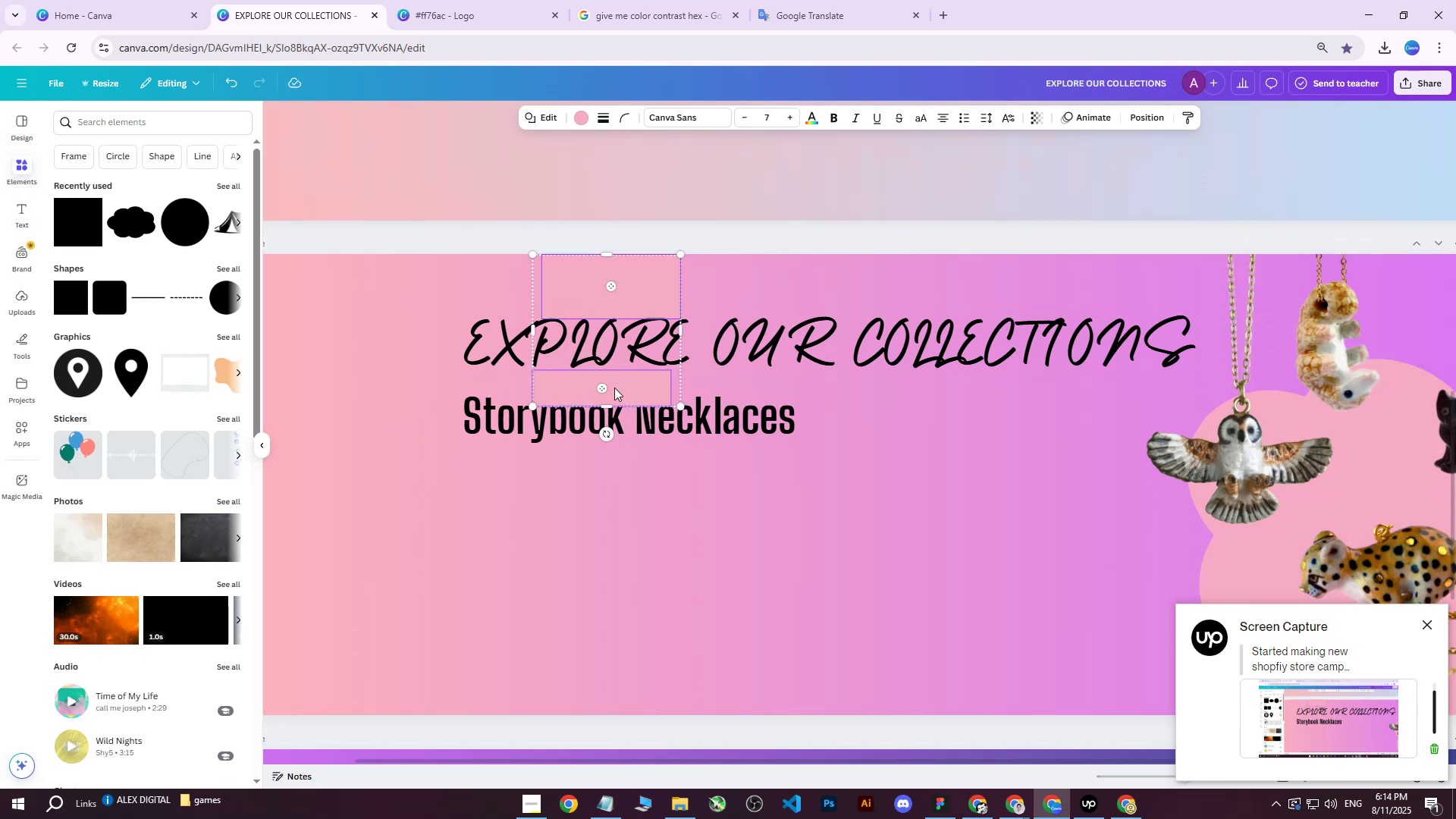 
left_click([614, 388])
 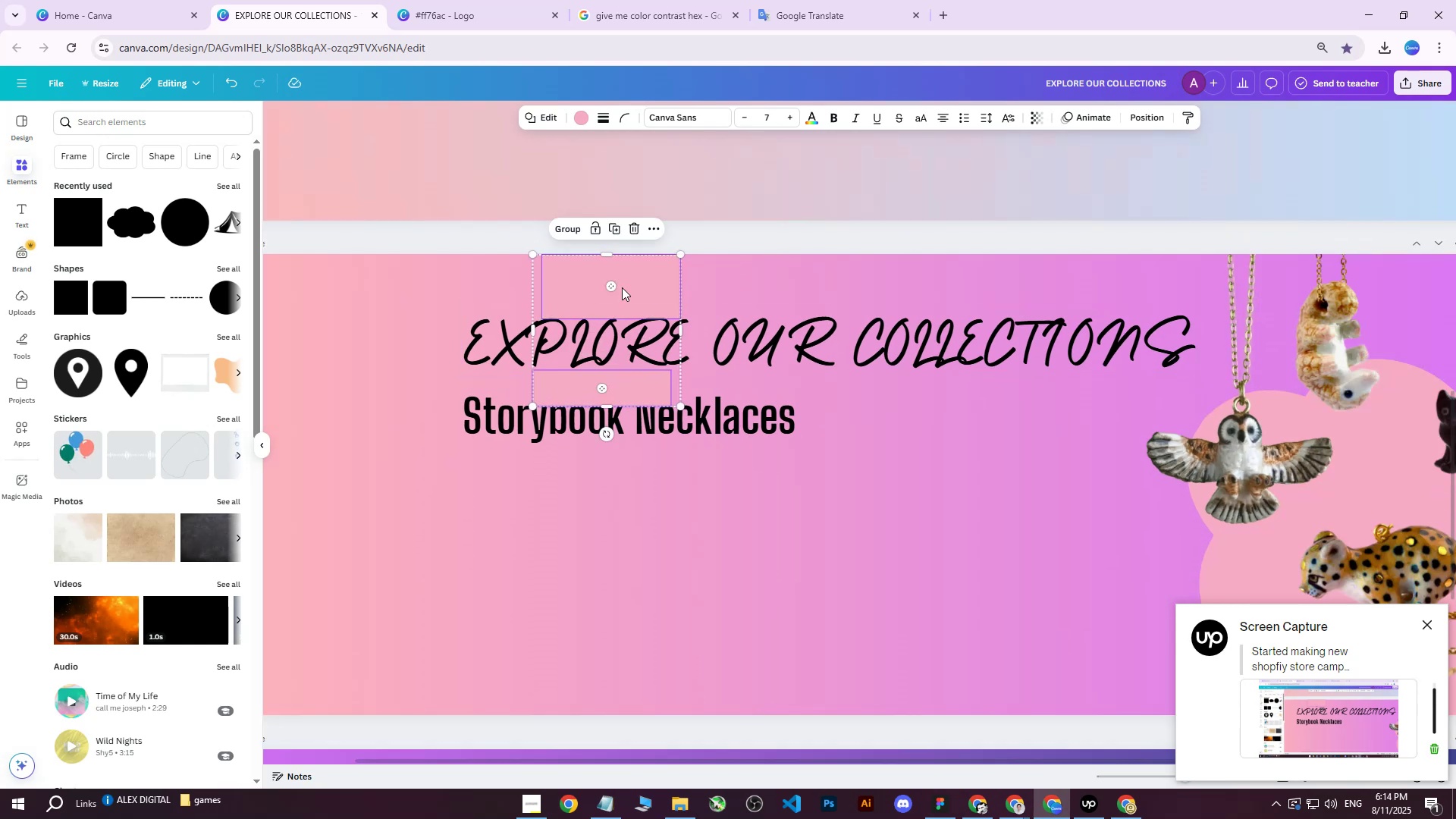 
left_click_drag(start_coordinate=[623, 285], to_coordinate=[1390, 271])
 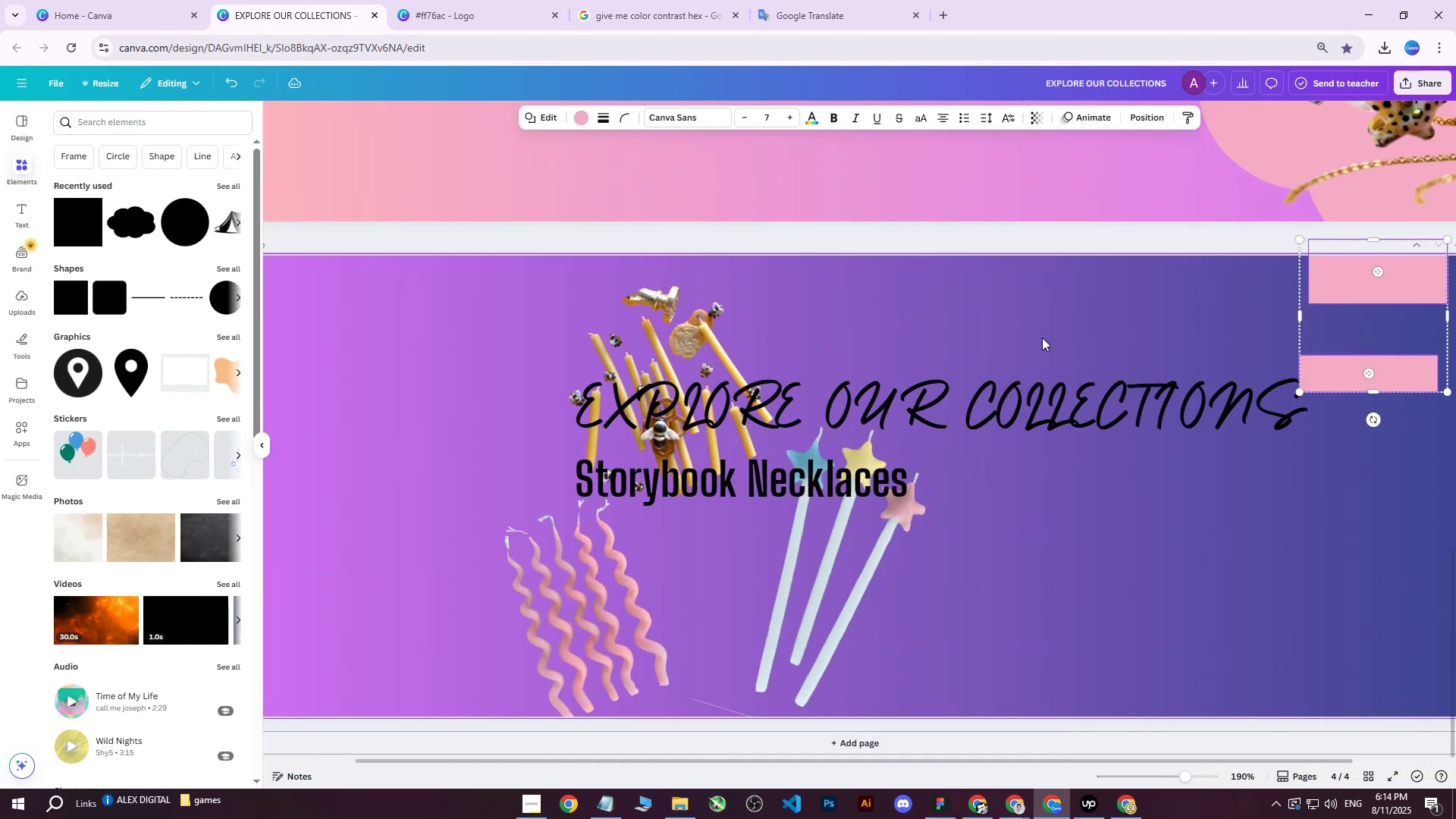 
scroll: coordinate [855, 366], scroll_direction: down, amount: 10.0
 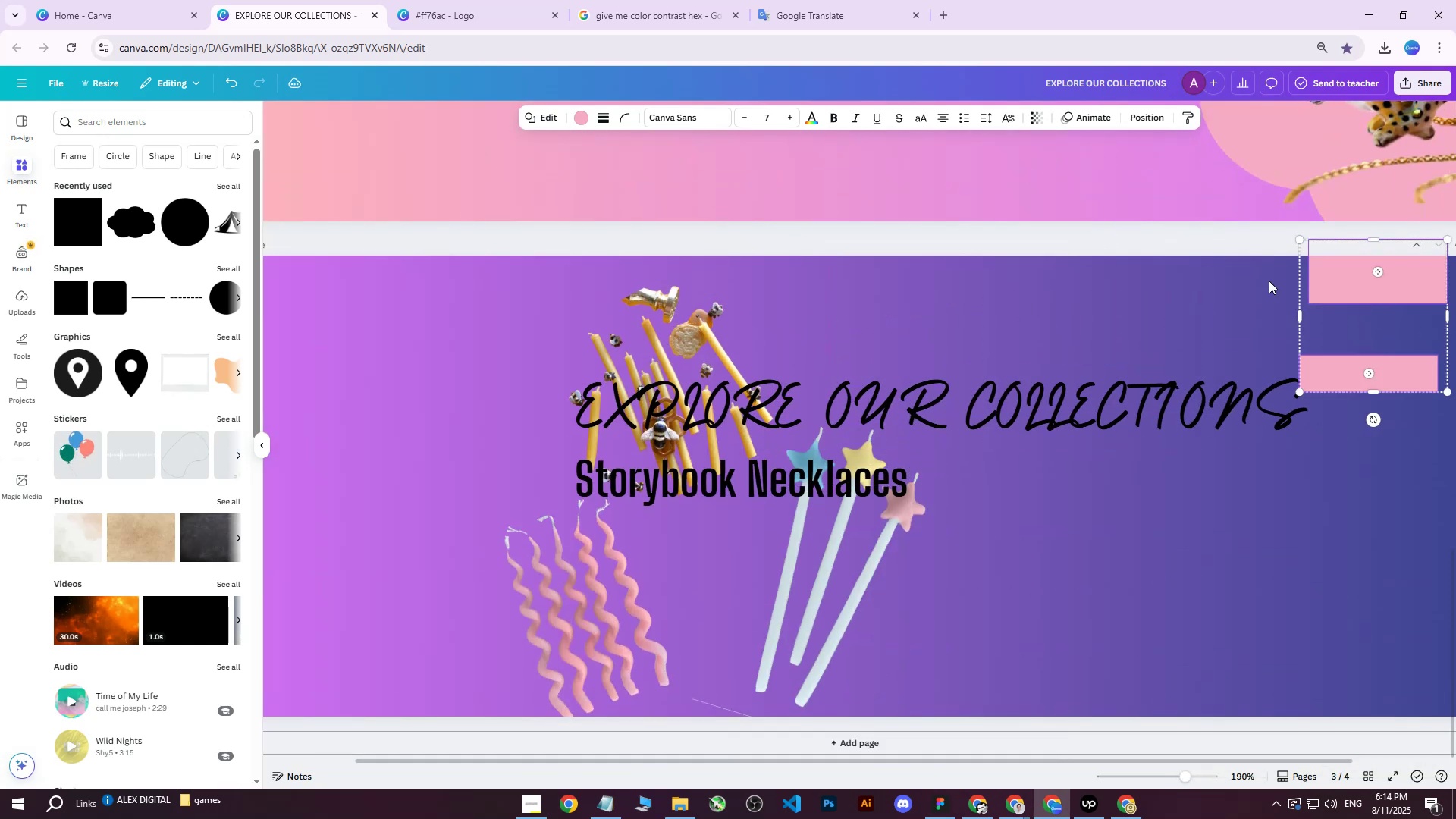 
hold_key(key=ShiftLeft, duration=0.55)
scroll: coordinate [1037, 339], scroll_direction: down, amount: 4.0
 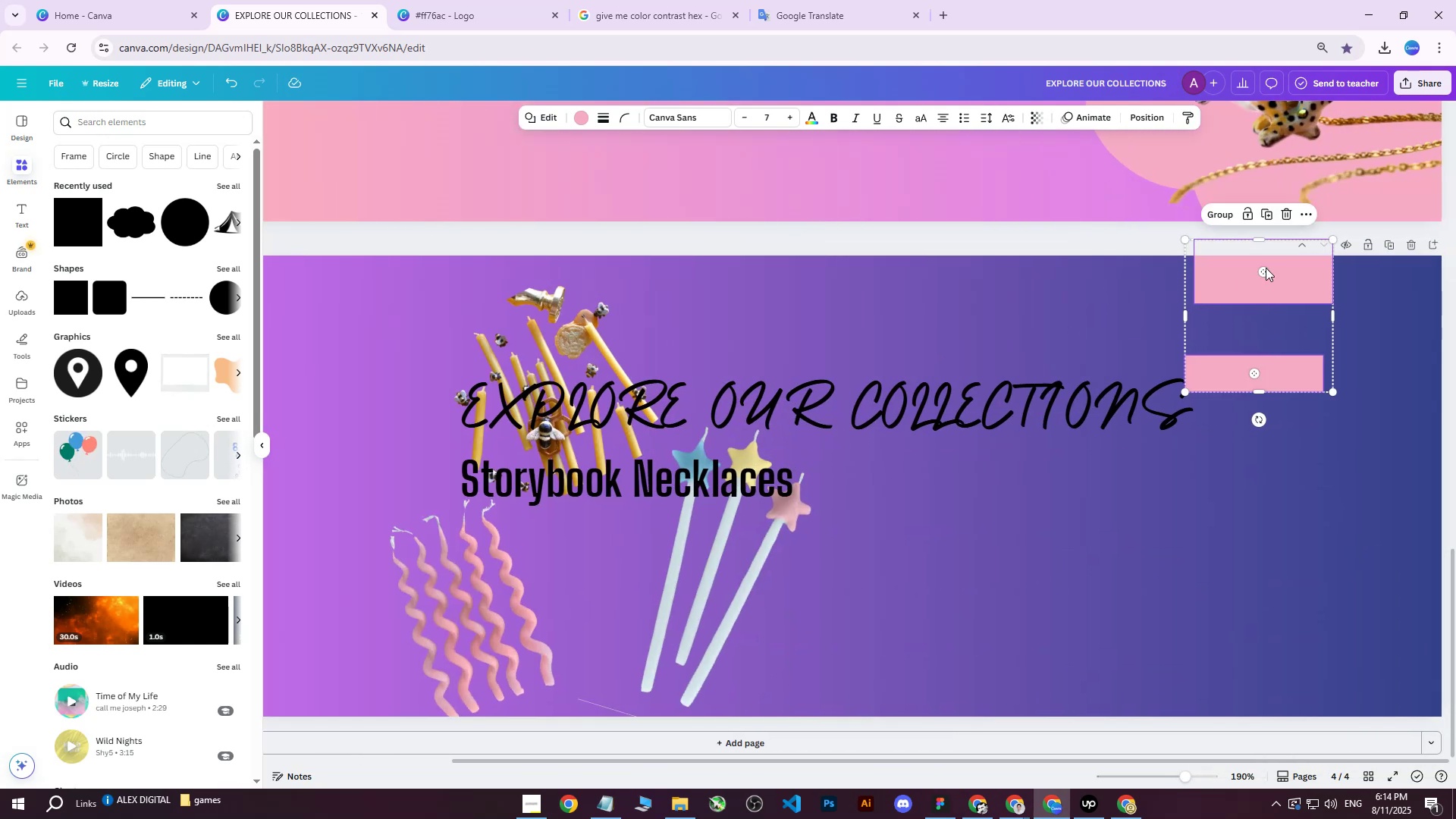 
left_click_drag(start_coordinate=[1270, 265], to_coordinate=[1055, 283])
 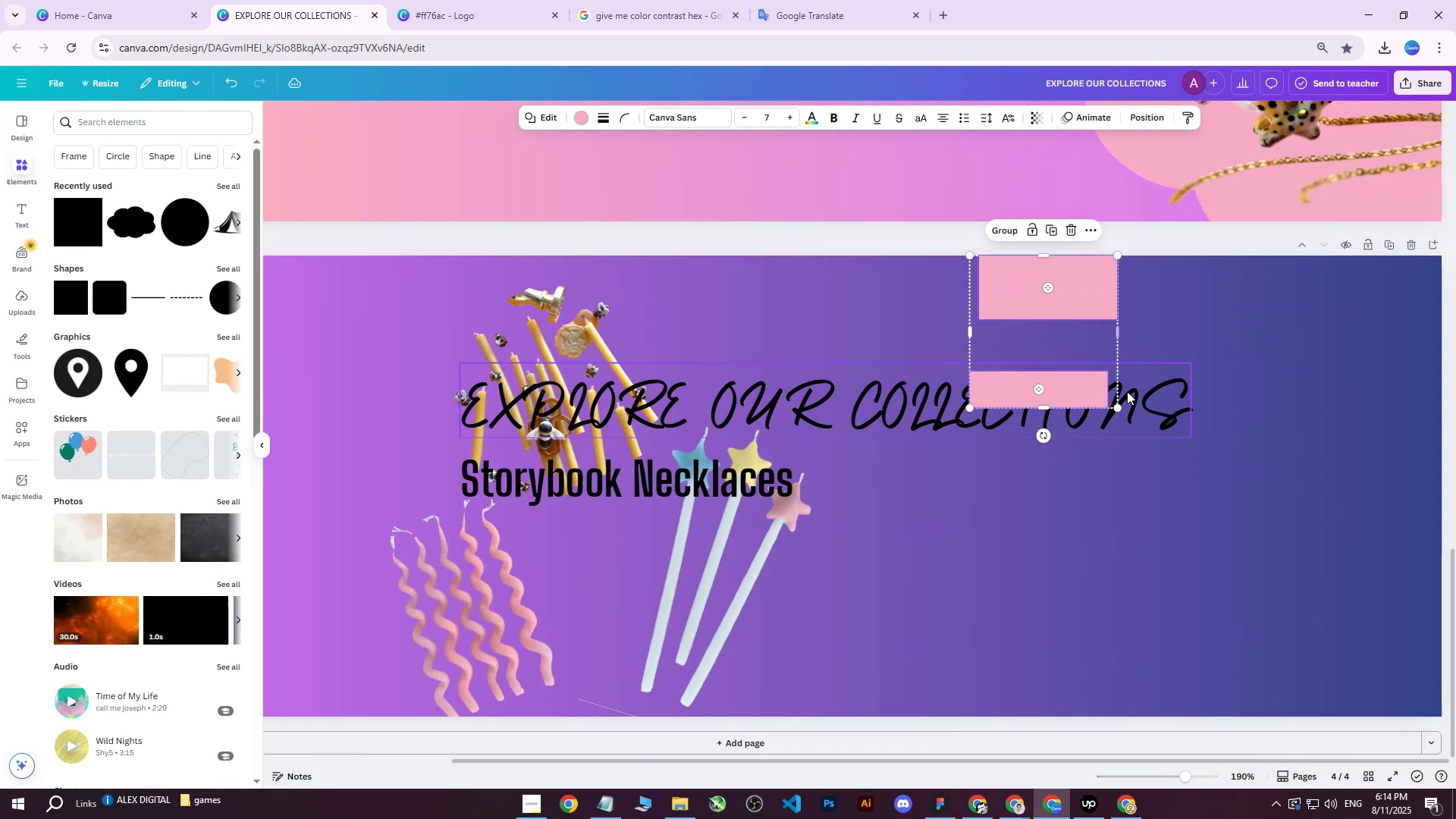 
left_click([1127, 391])
 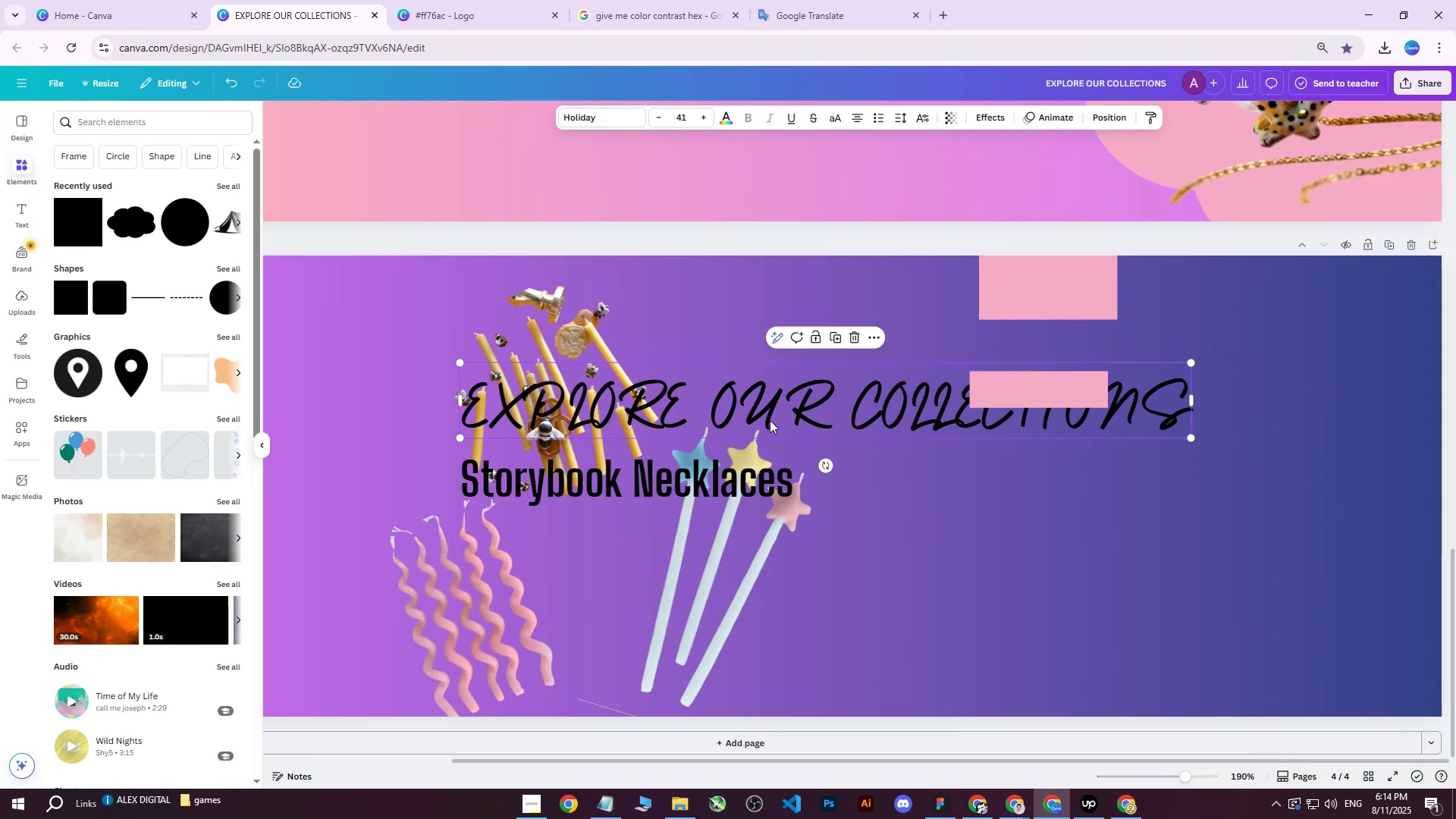 
hold_key(key=ShiftLeft, duration=0.37)
 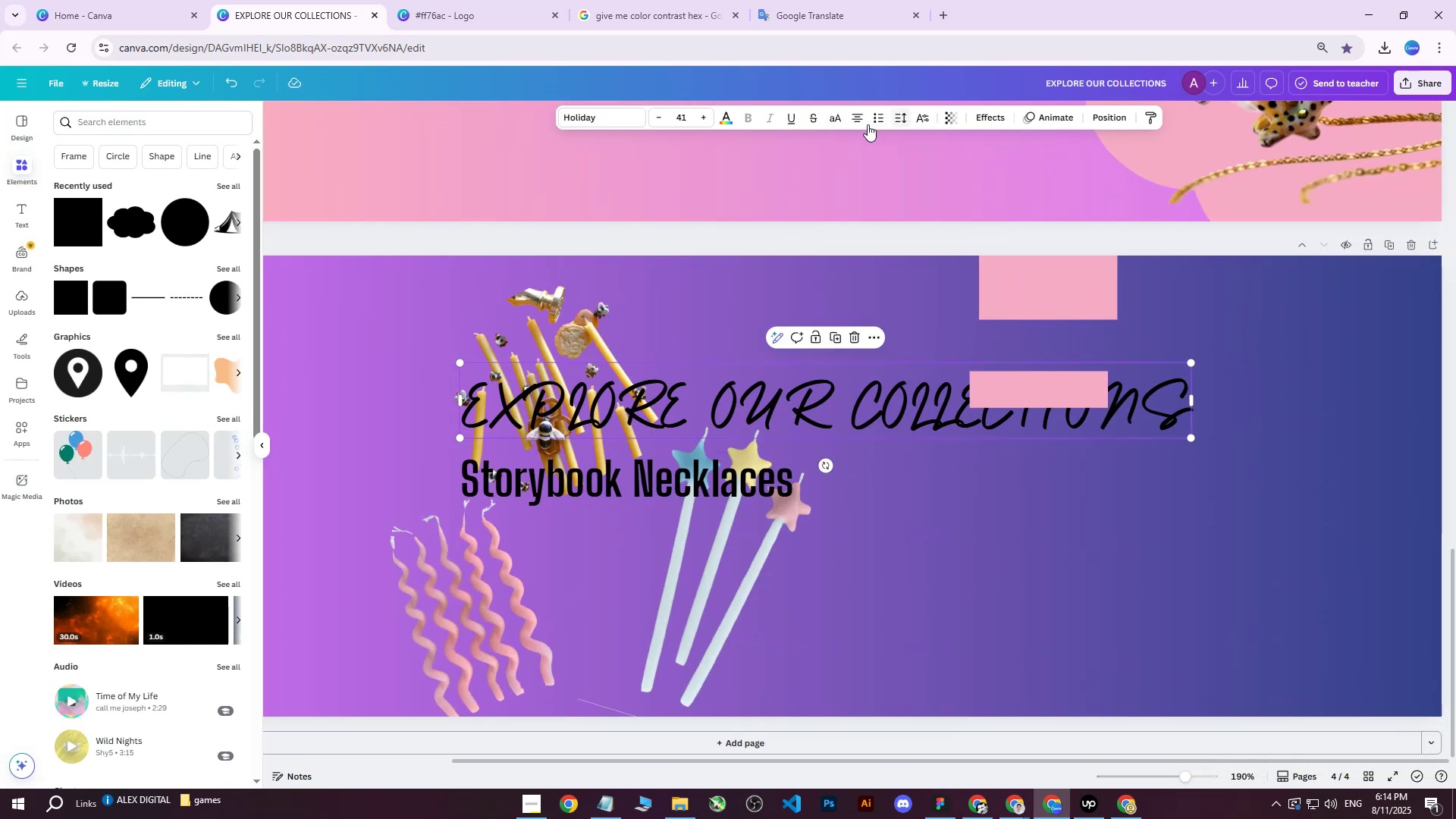 
left_click([855, 120])
 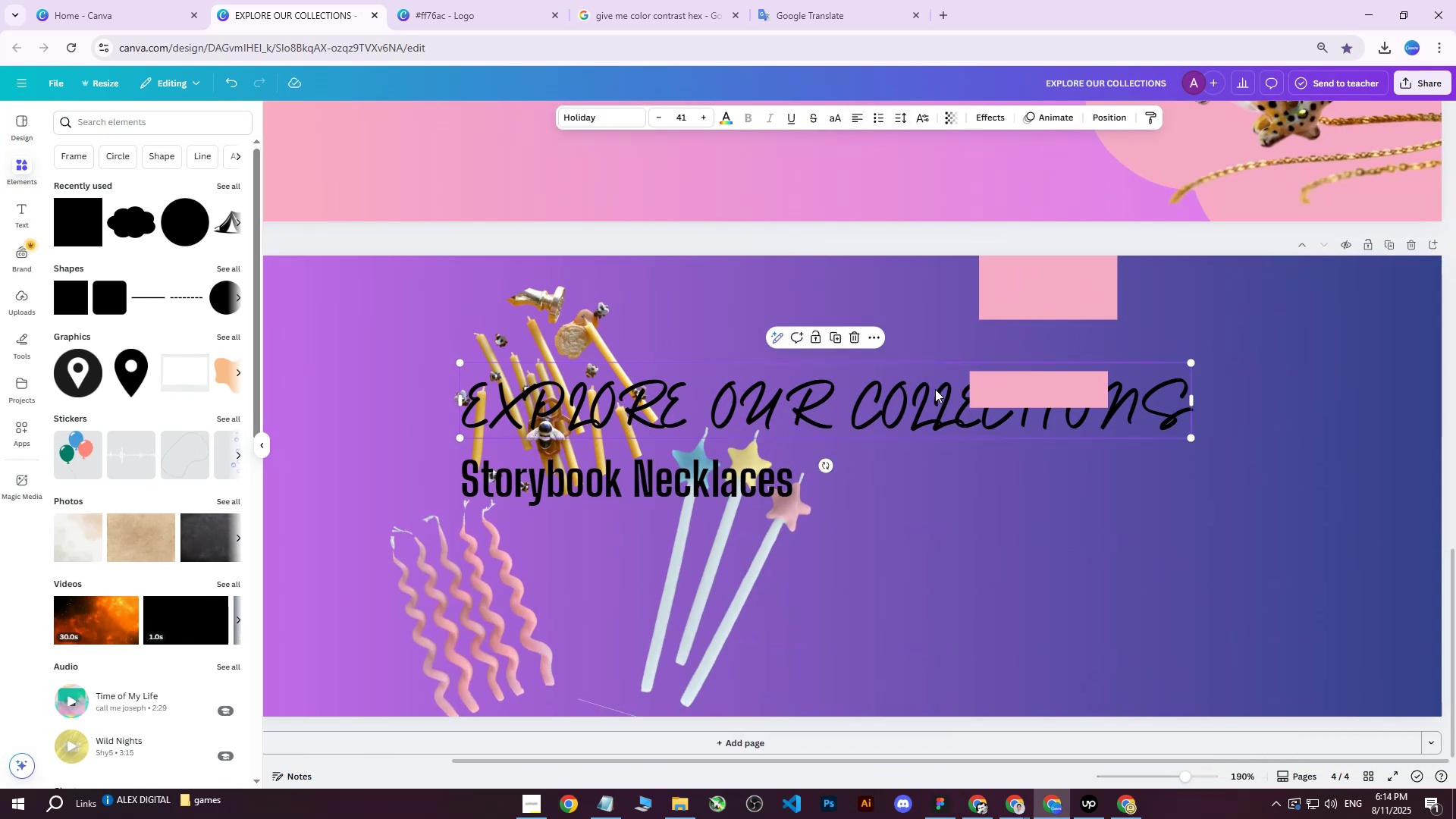 
left_click_drag(start_coordinate=[913, 403], to_coordinate=[1138, 341])
 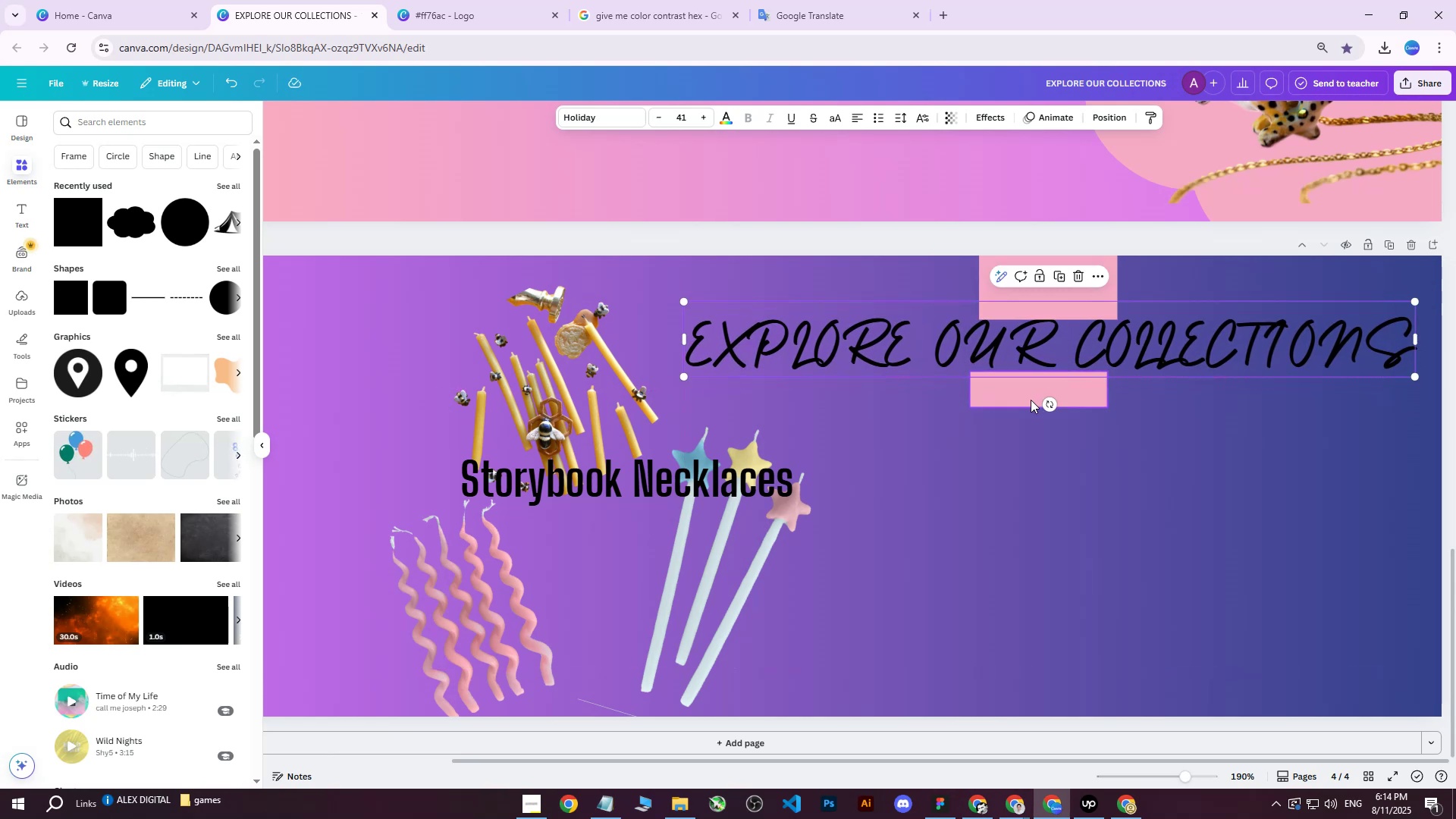 
left_click_drag(start_coordinate=[1028, 394], to_coordinate=[1021, 388])
 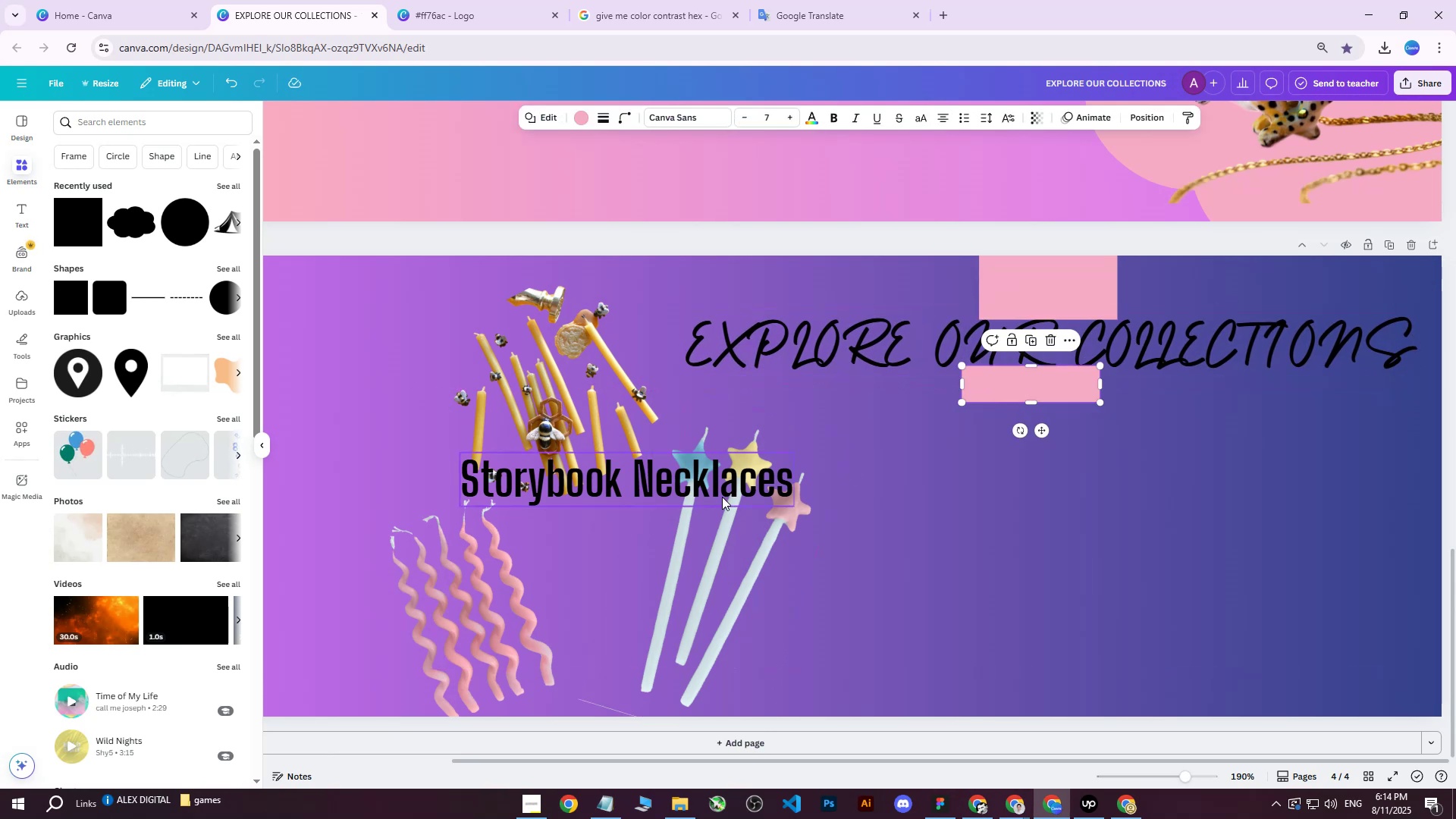 
left_click([722, 492])
 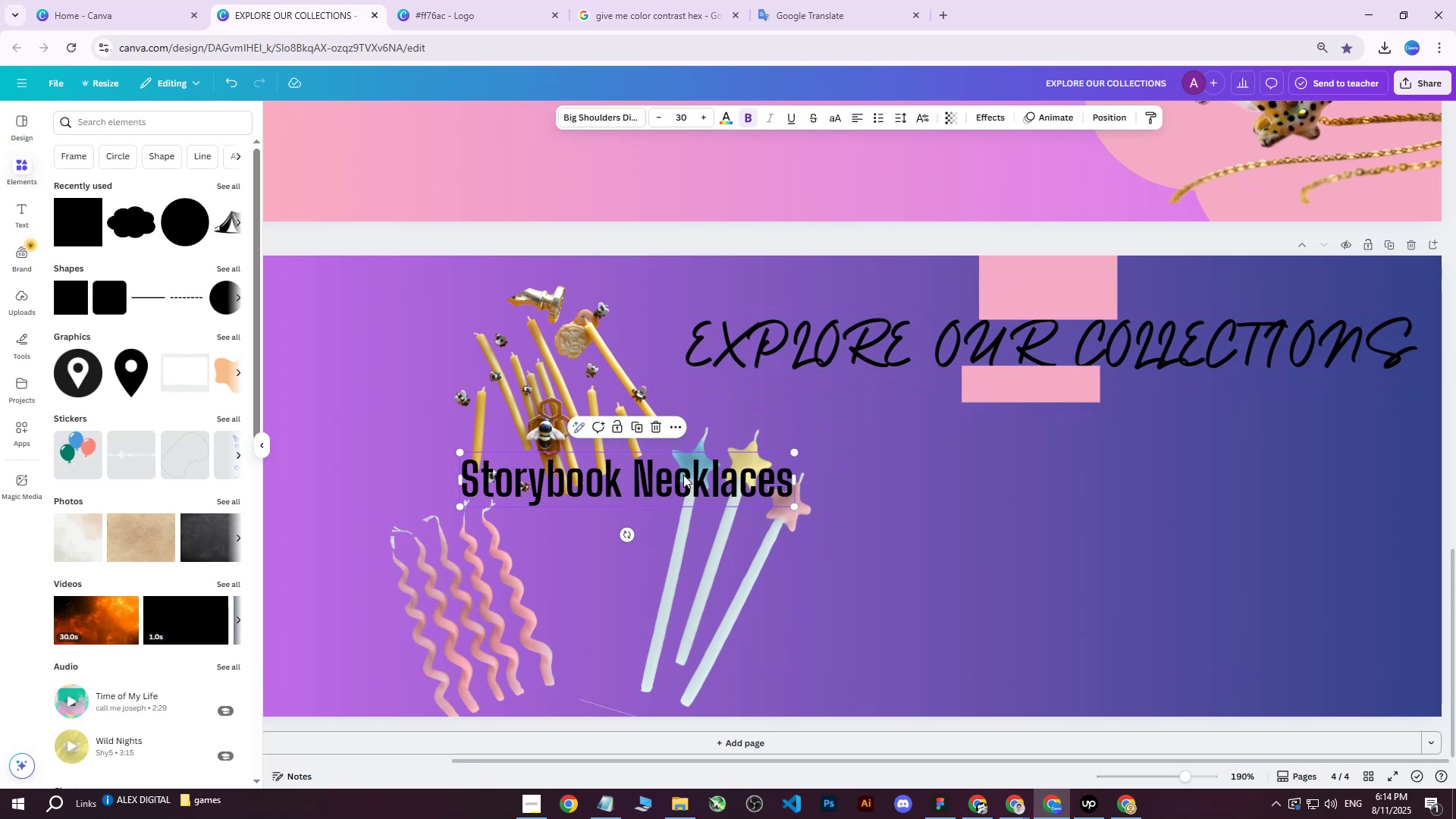 
left_click_drag(start_coordinate=[683, 475], to_coordinate=[1105, 418])
 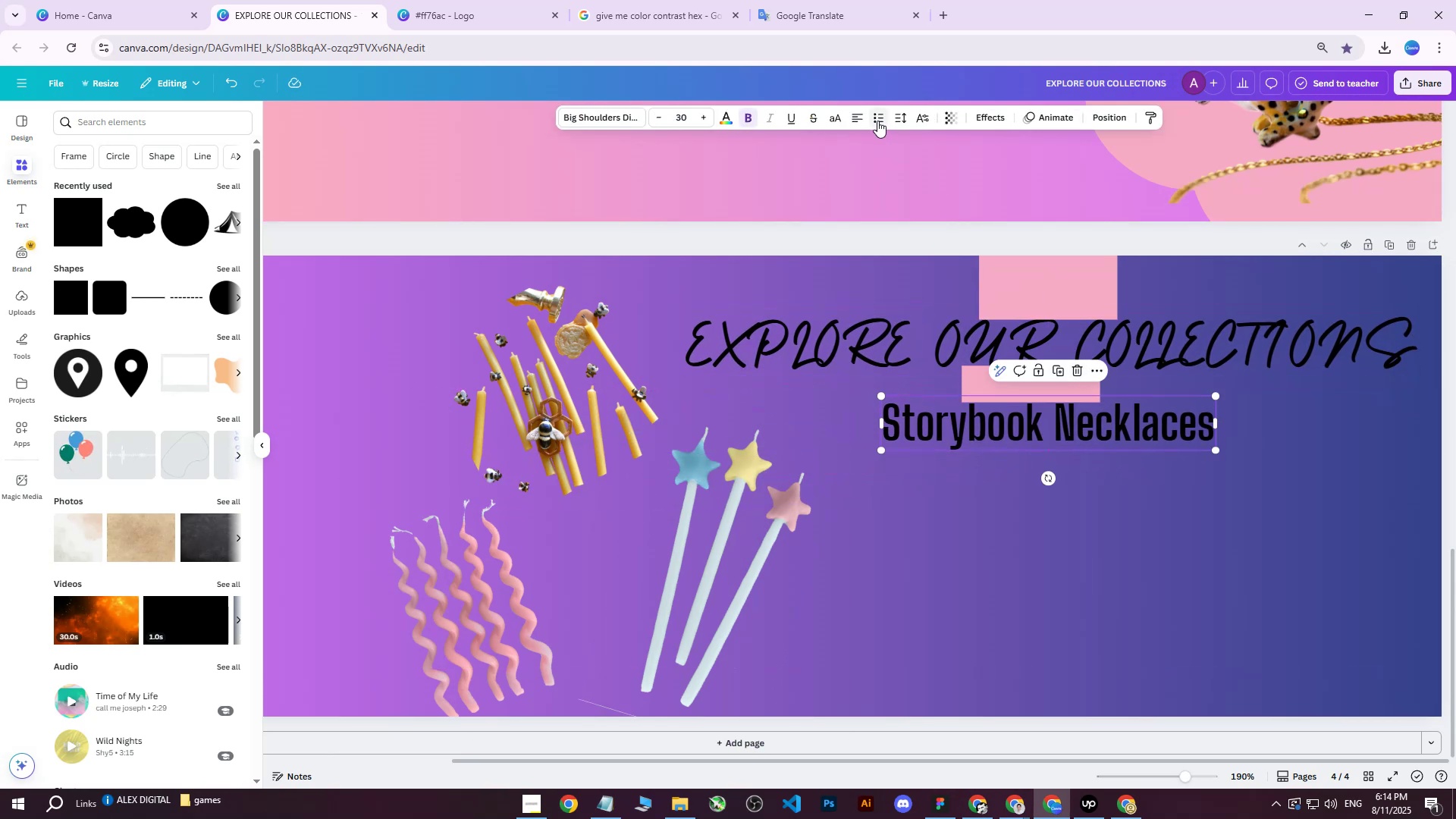 
left_click([861, 118])
 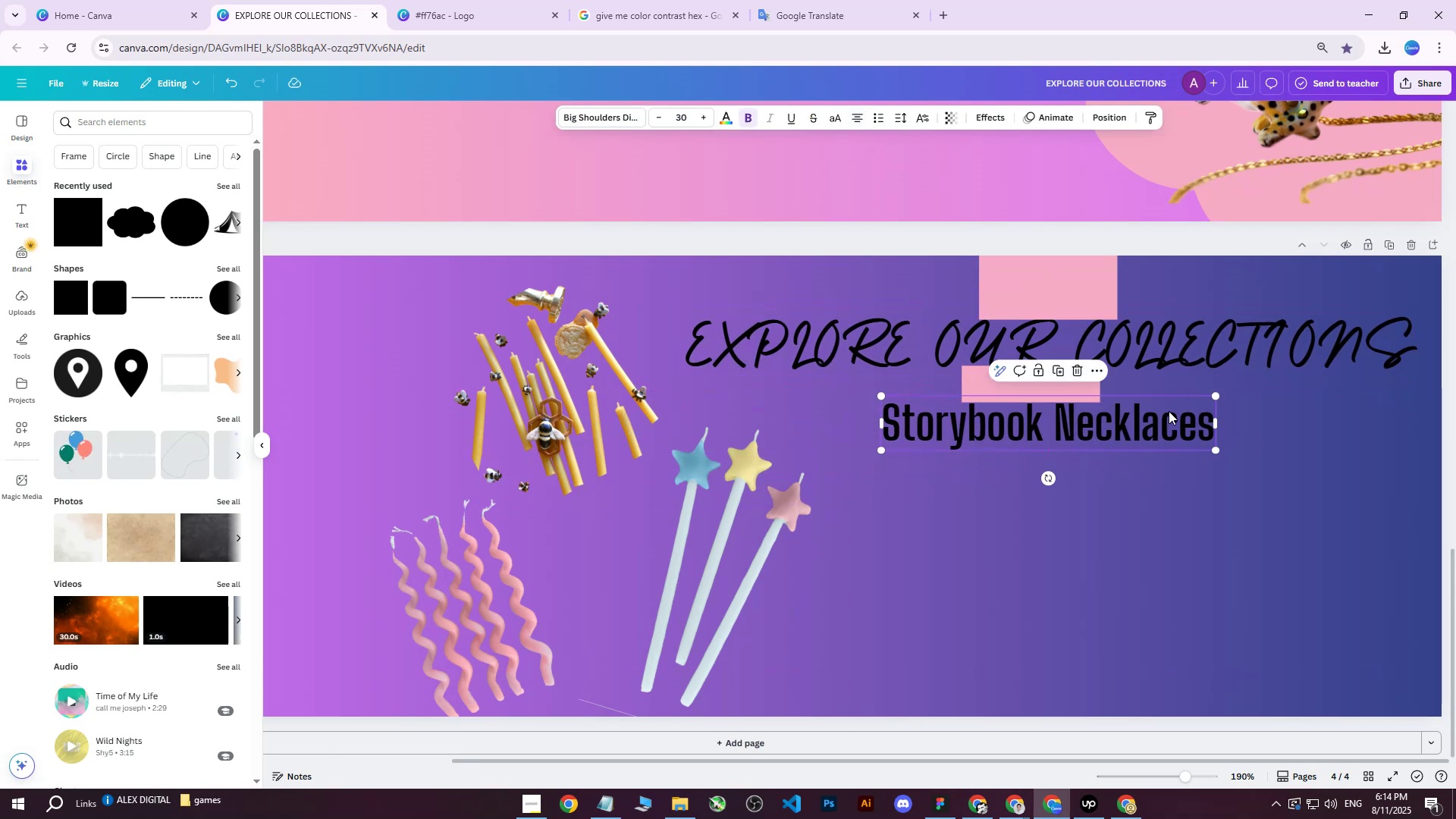 
left_click_drag(start_coordinate=[1179, 415], to_coordinate=[1358, 405])
 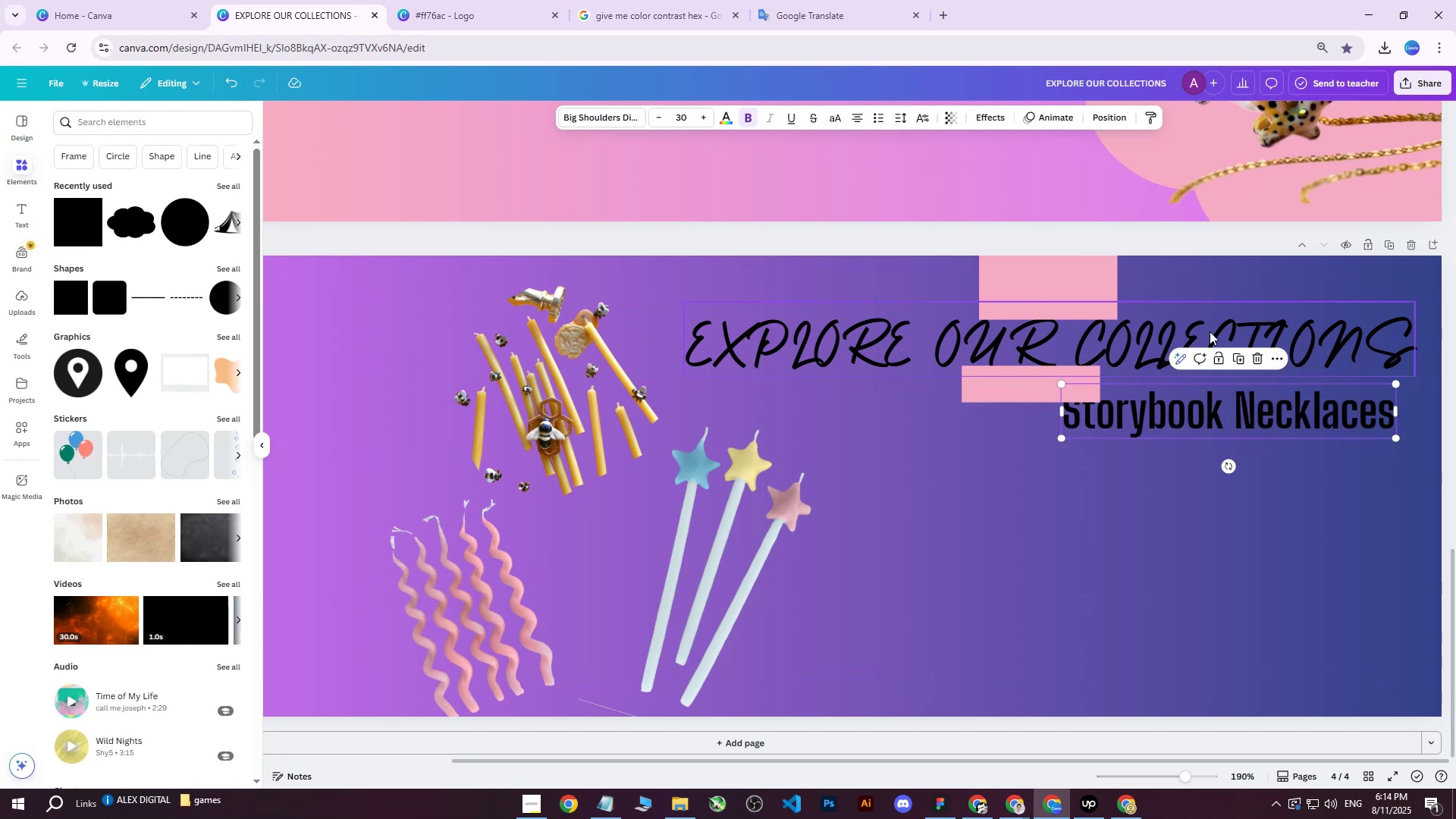 
key(ArrowDown)
 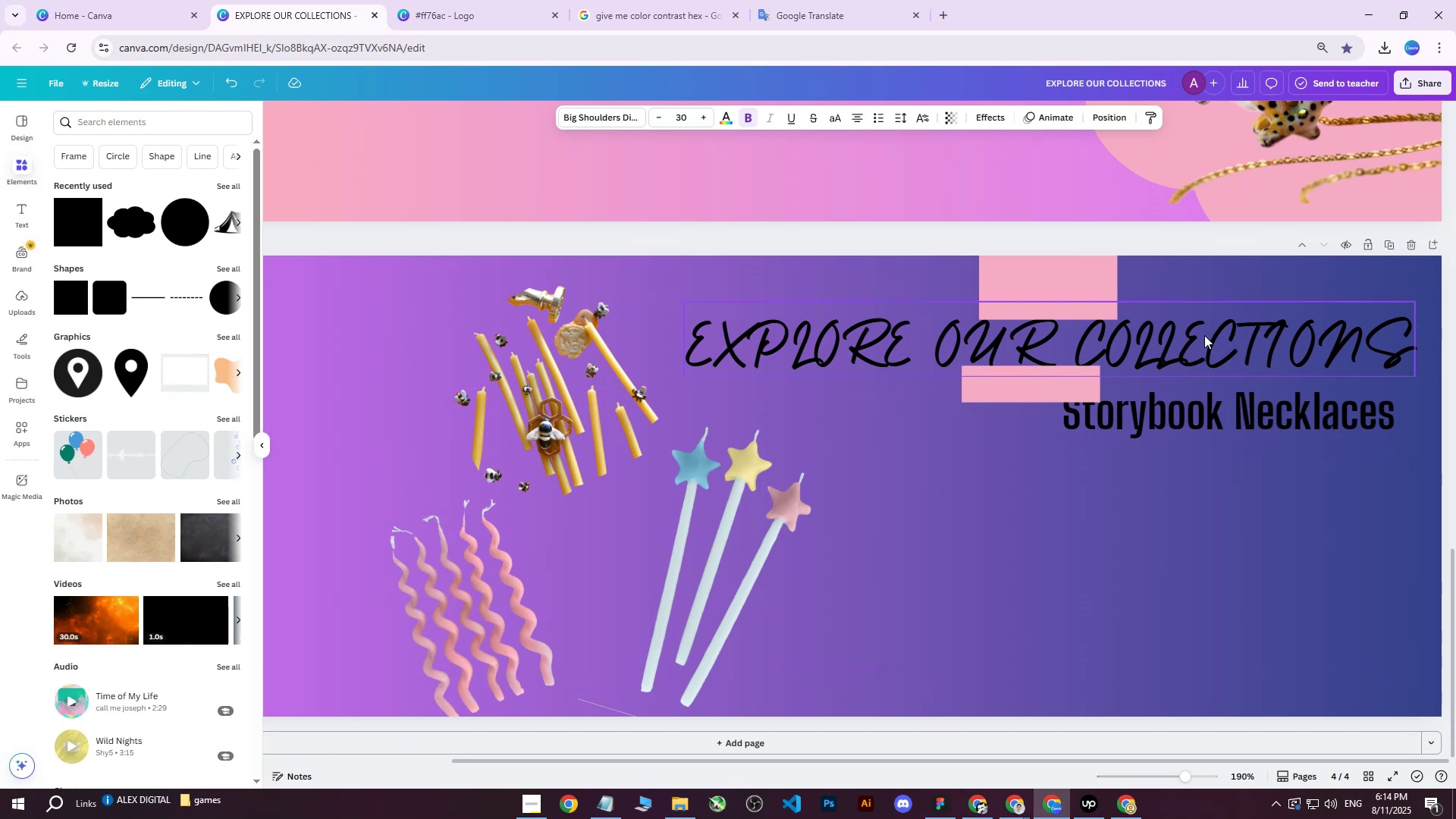 
key(ArrowDown)
 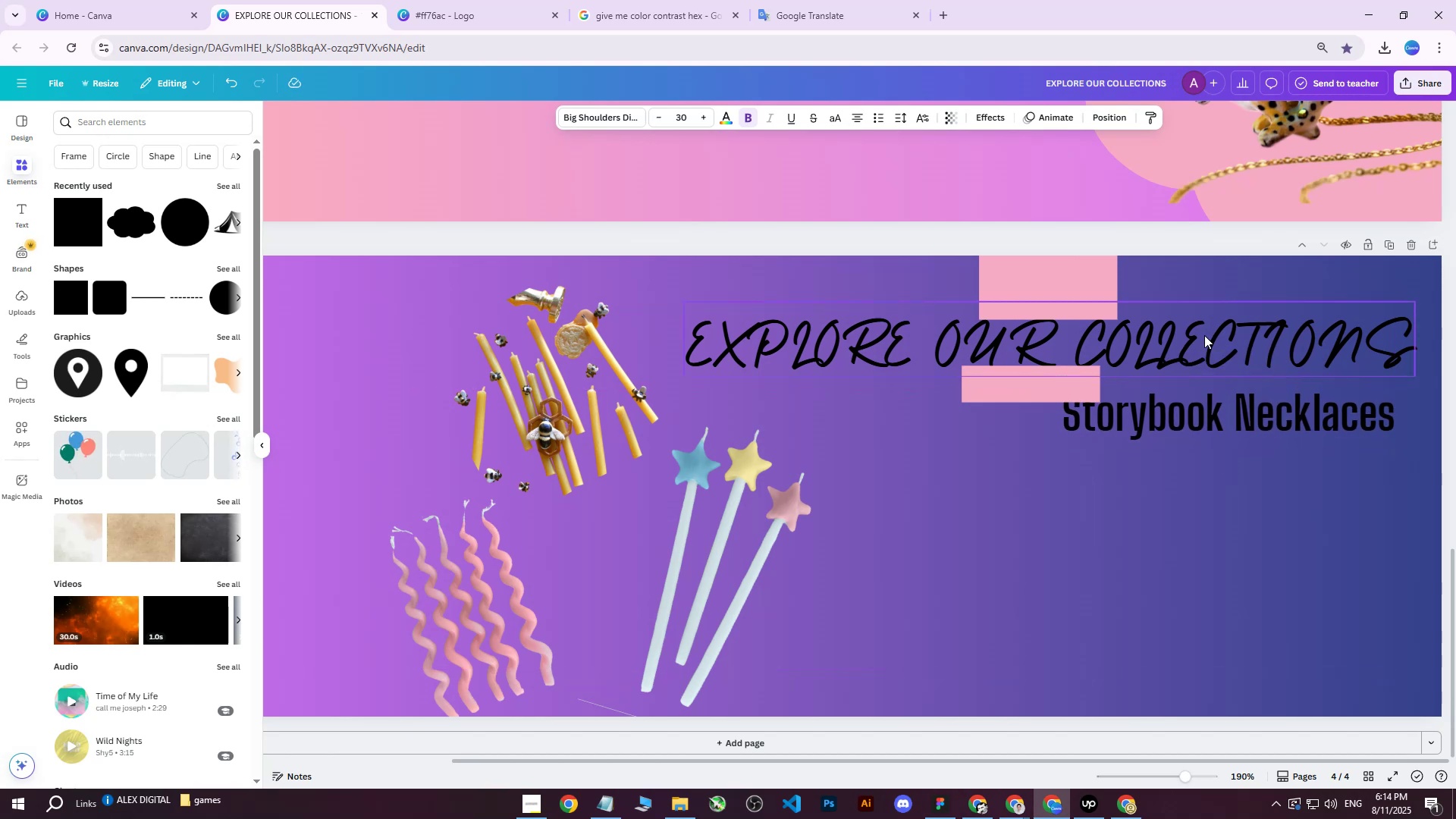 
key(ArrowDown)
 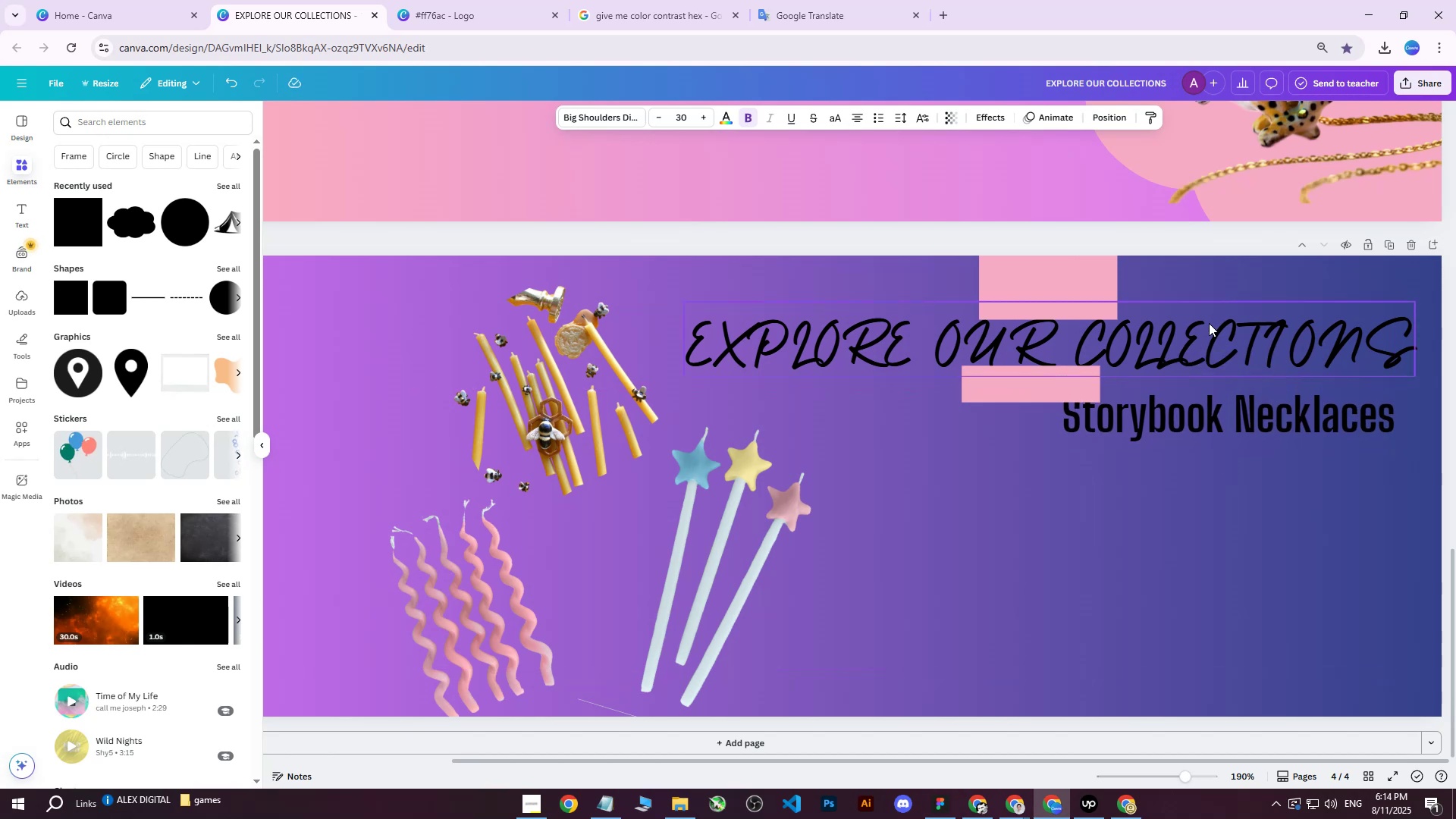 
key(ArrowUp)
 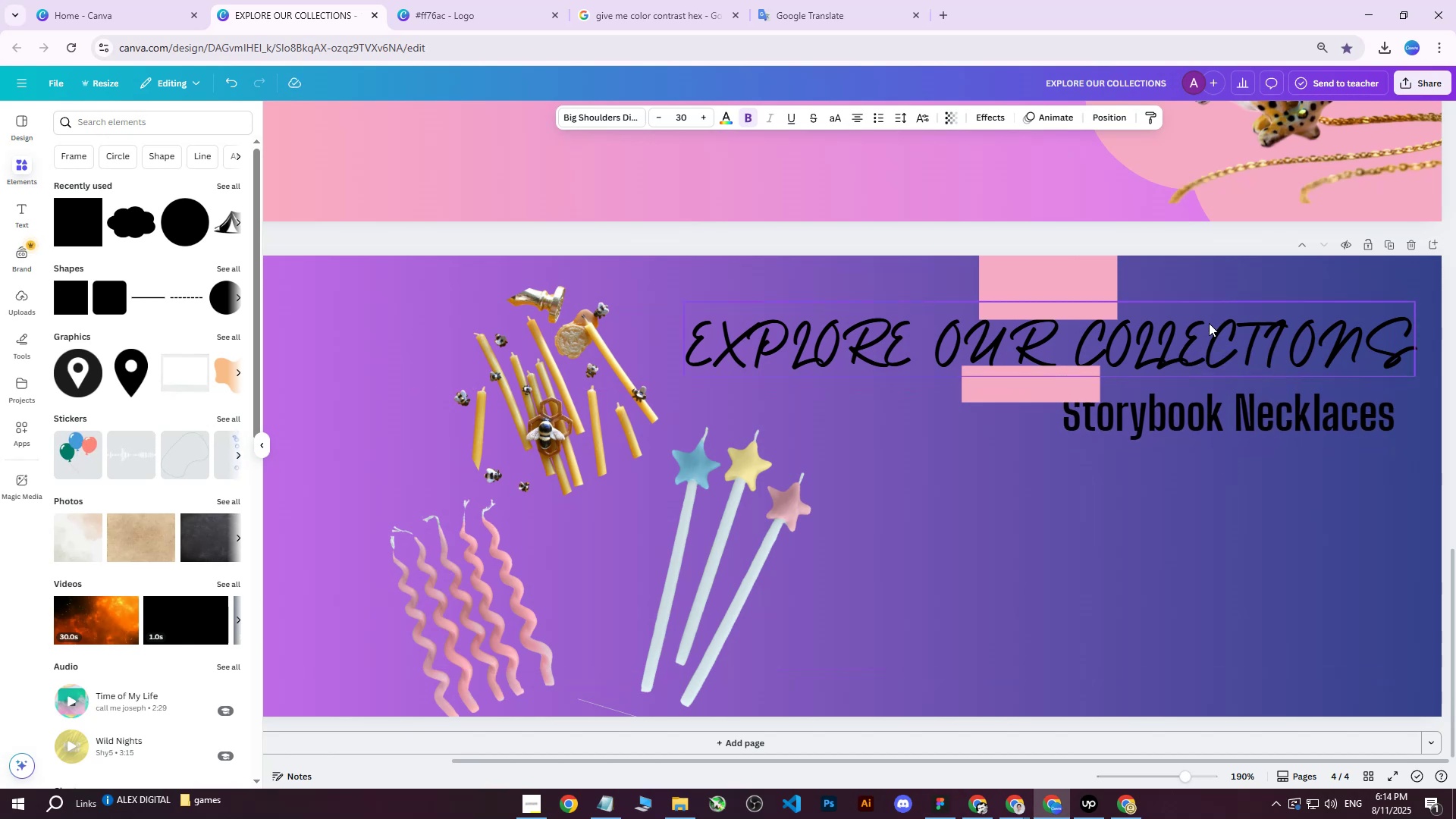 
key(ArrowUp)
 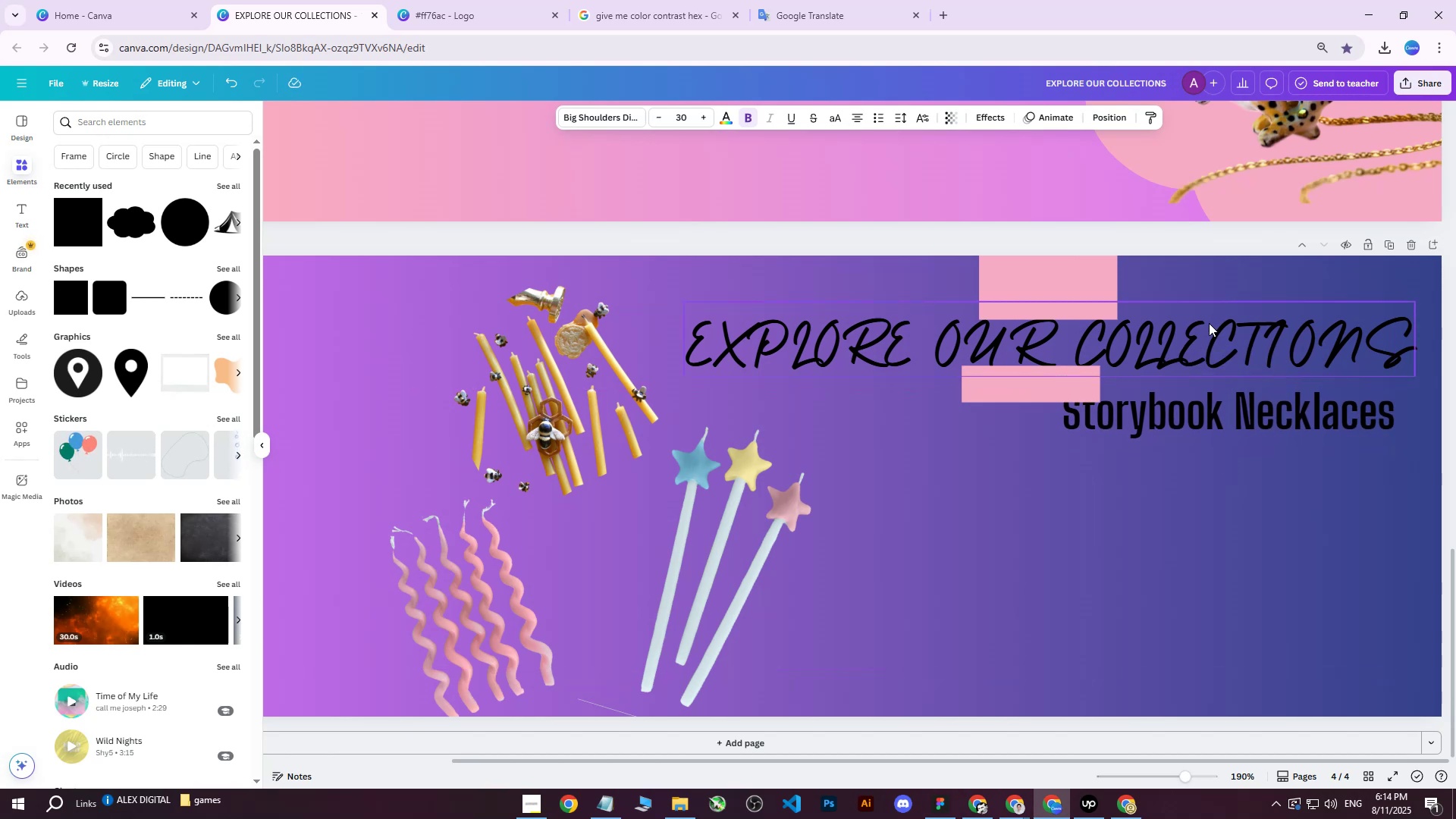 
key(ArrowDown)
 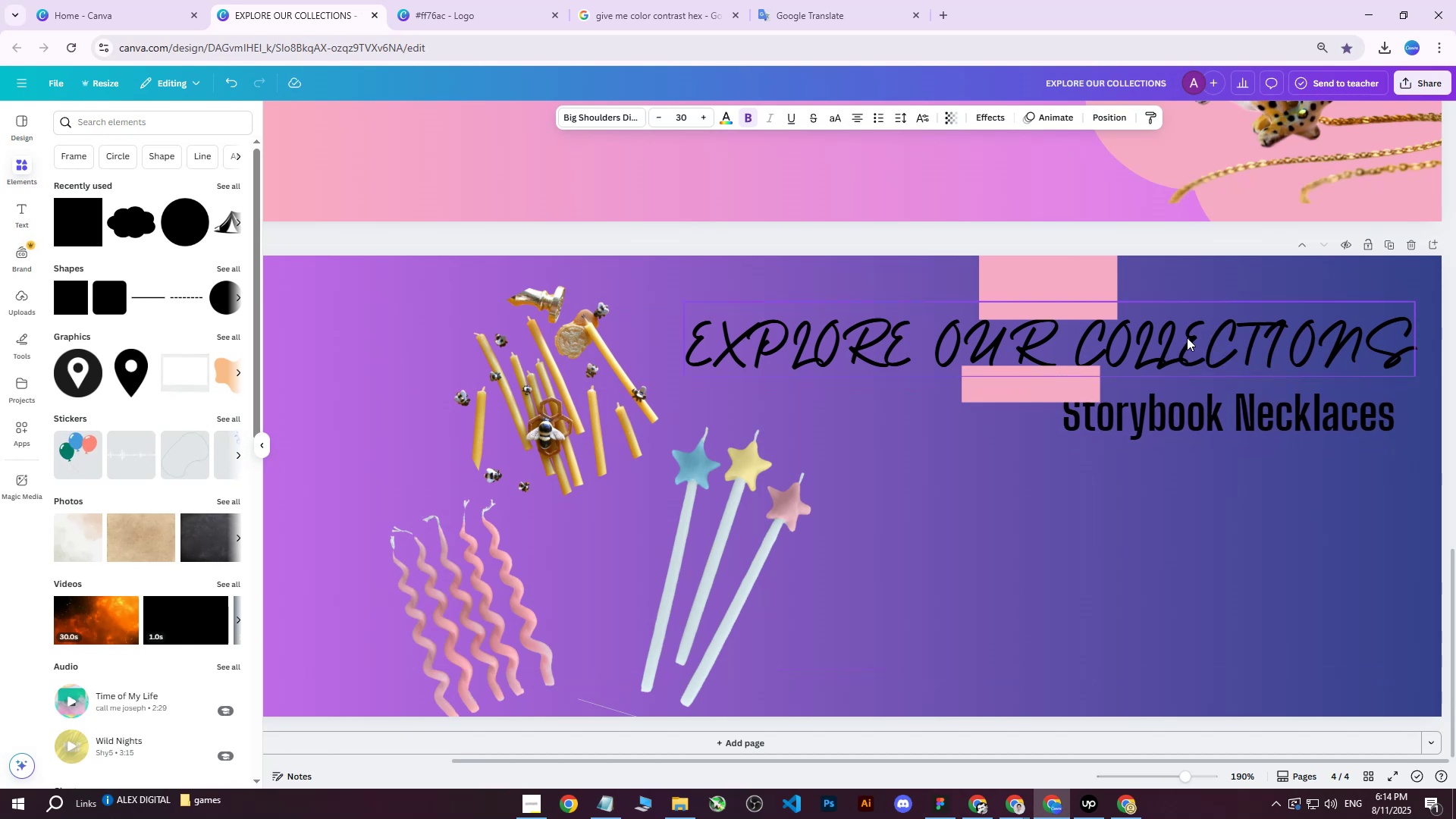 
left_click([1184, 338])
 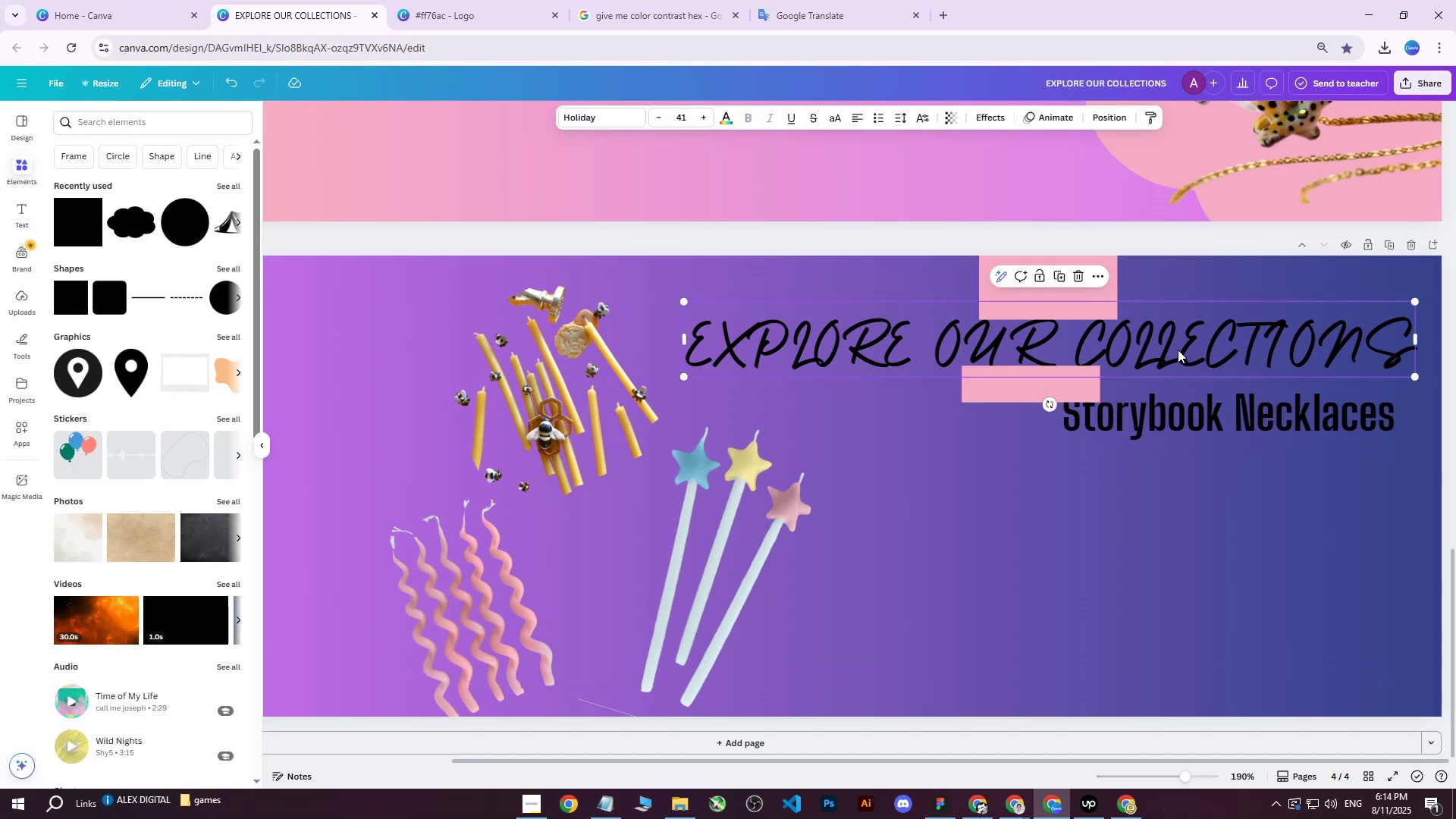 
left_click([1177, 350])
 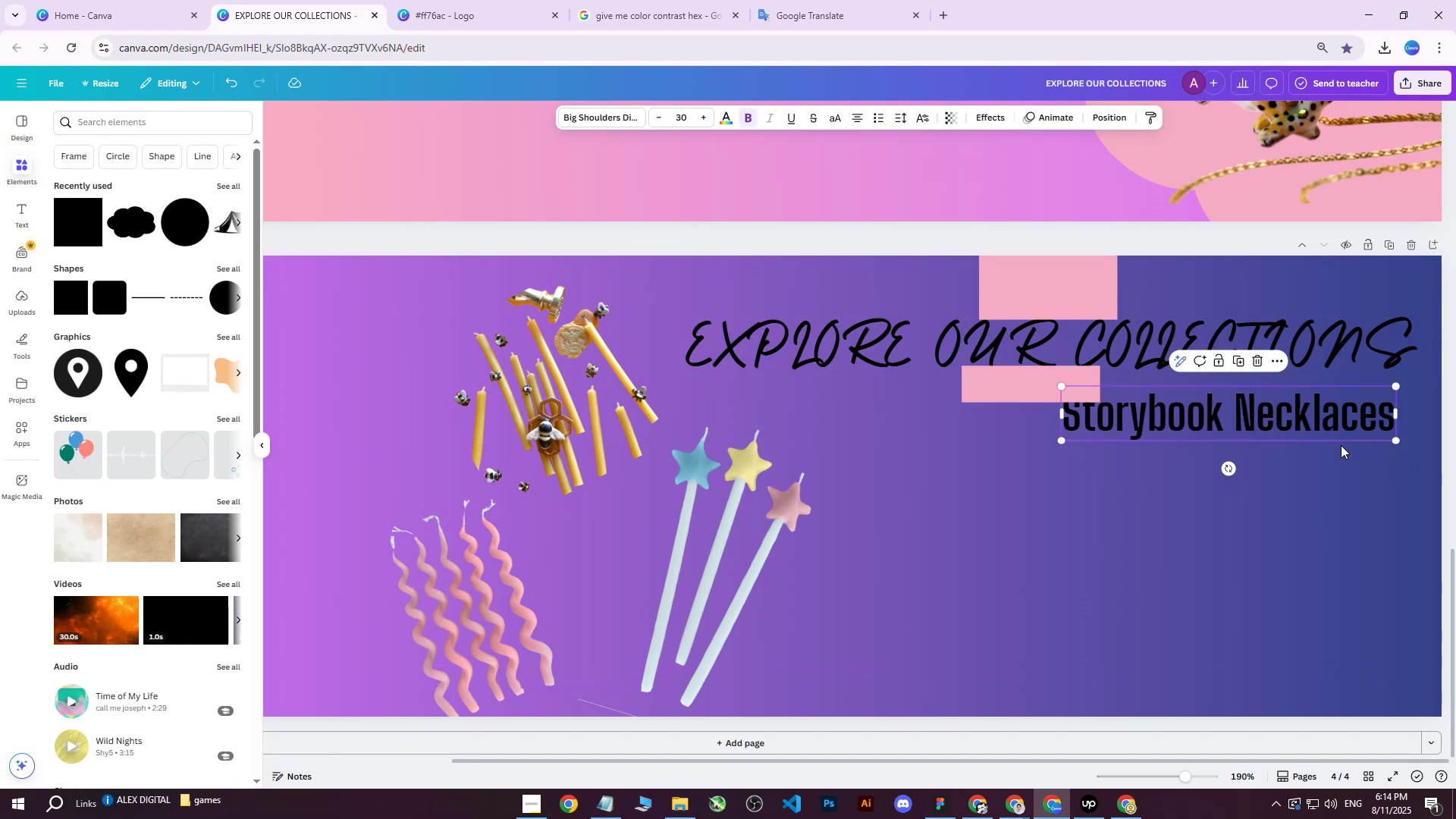 
double_click([1285, 324])
 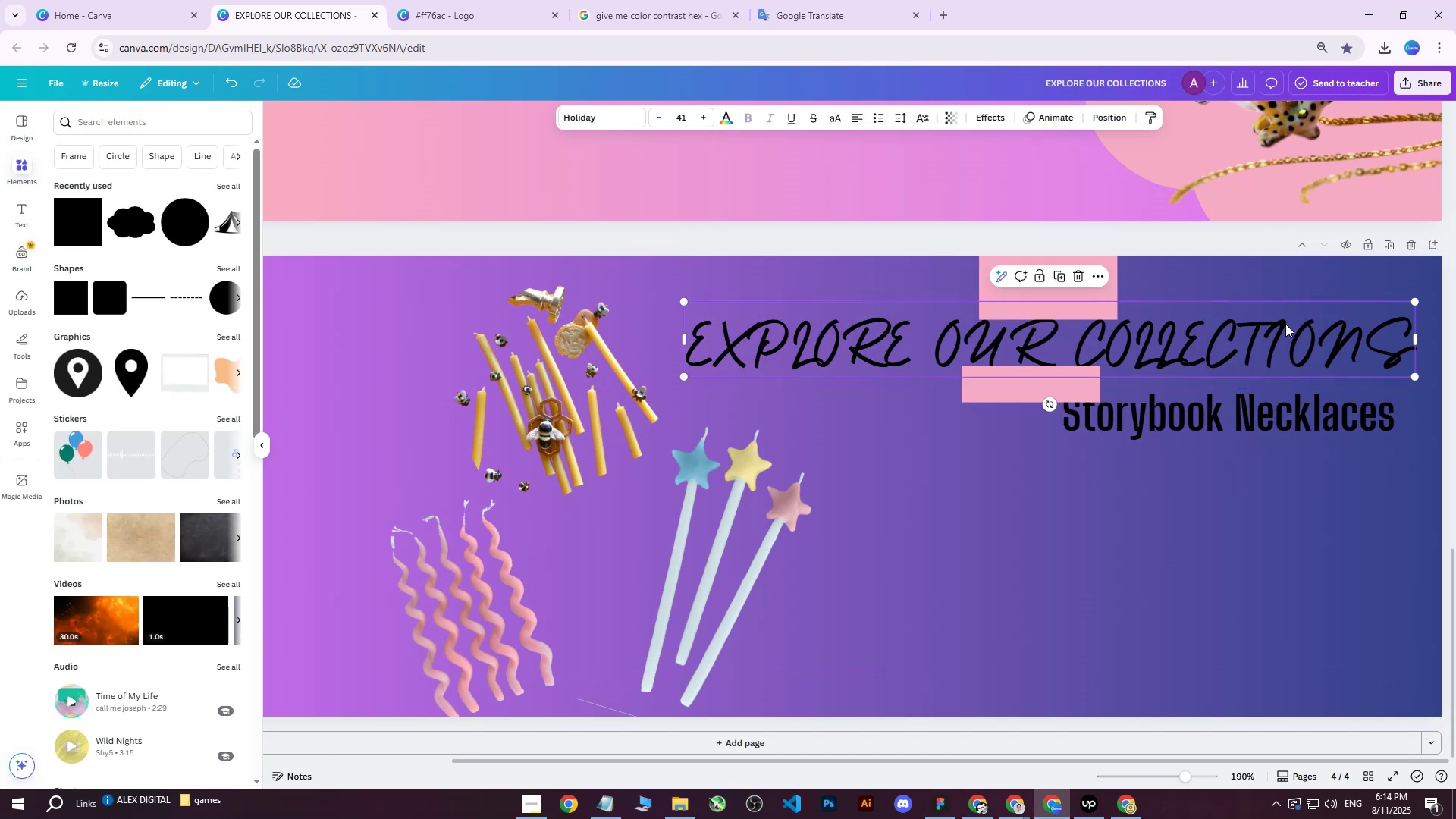 
hold_key(key=ArrowLeft, duration=0.83)
 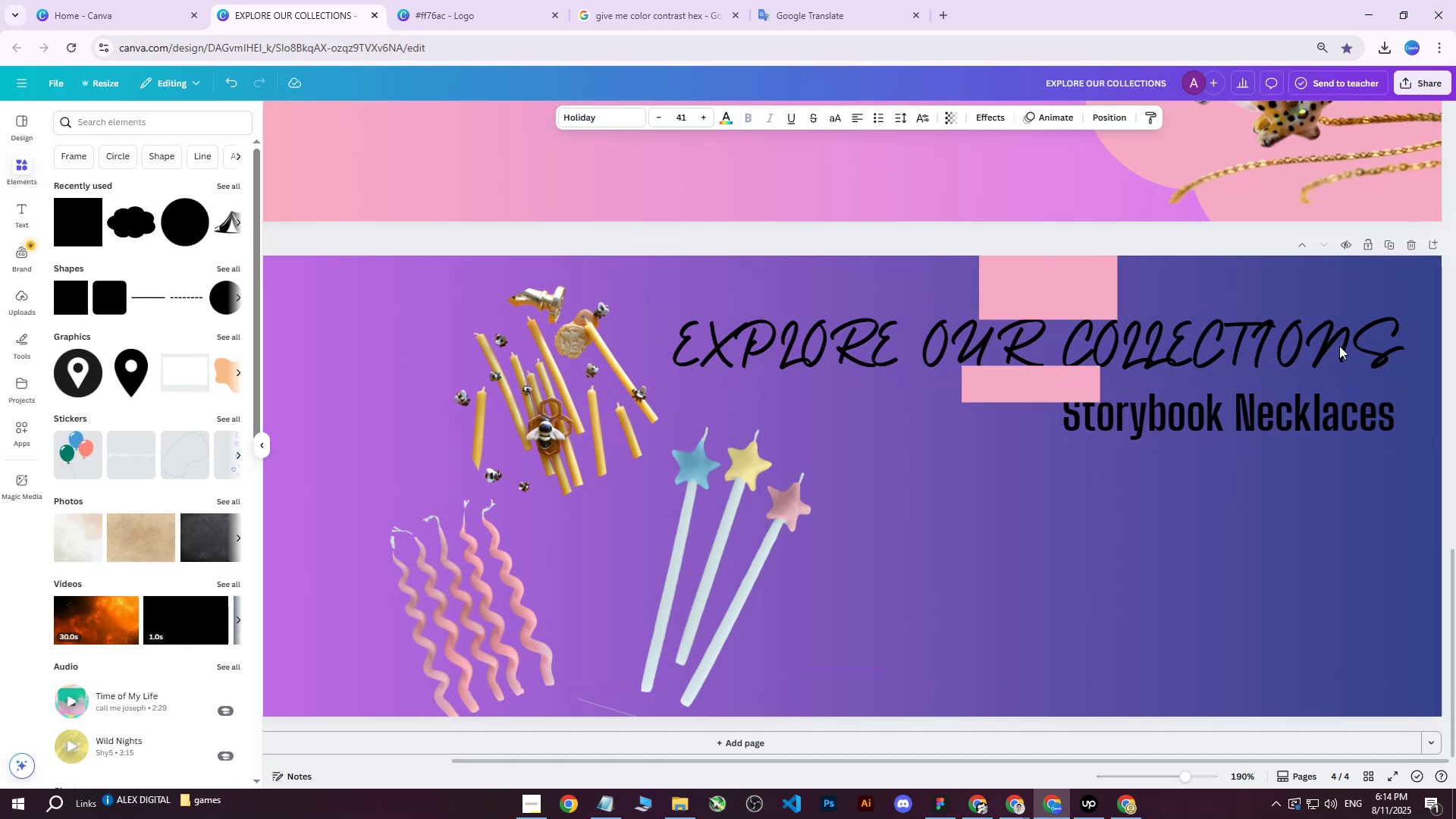 
left_click_drag(start_coordinate=[1337, 345], to_coordinate=[1329, 344])
 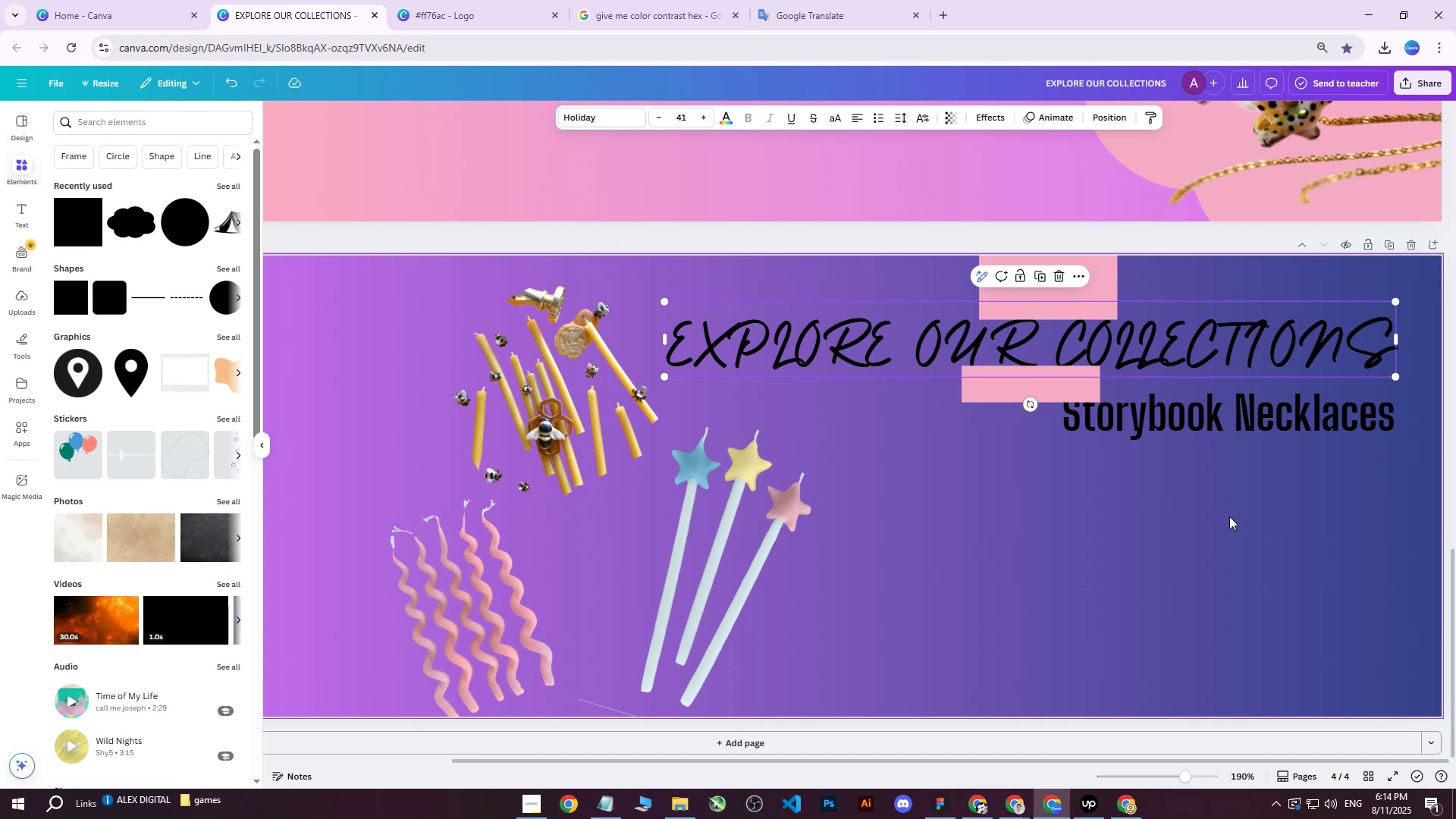 
left_click([1229, 516])
 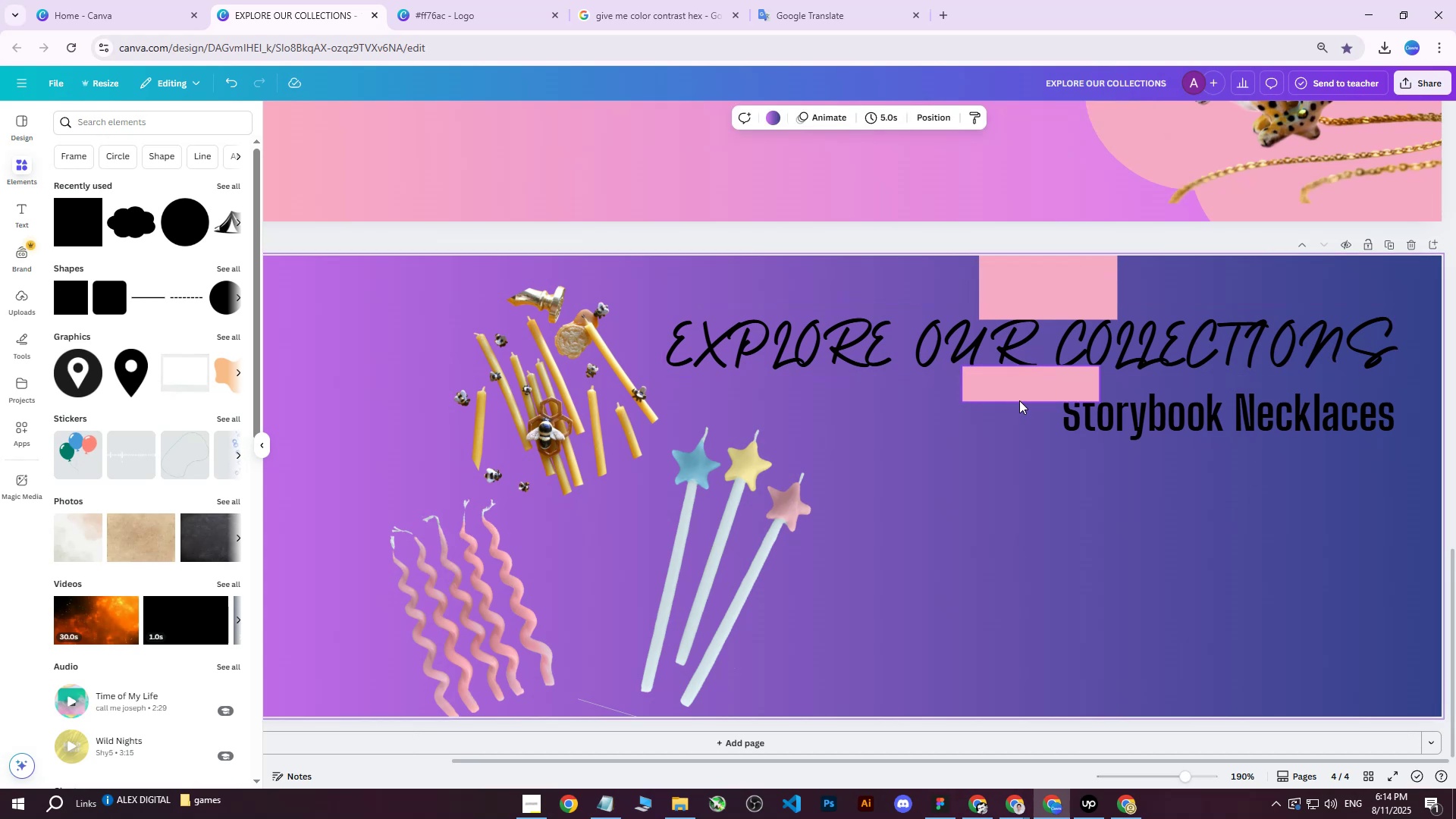 
left_click([1017, 401])
 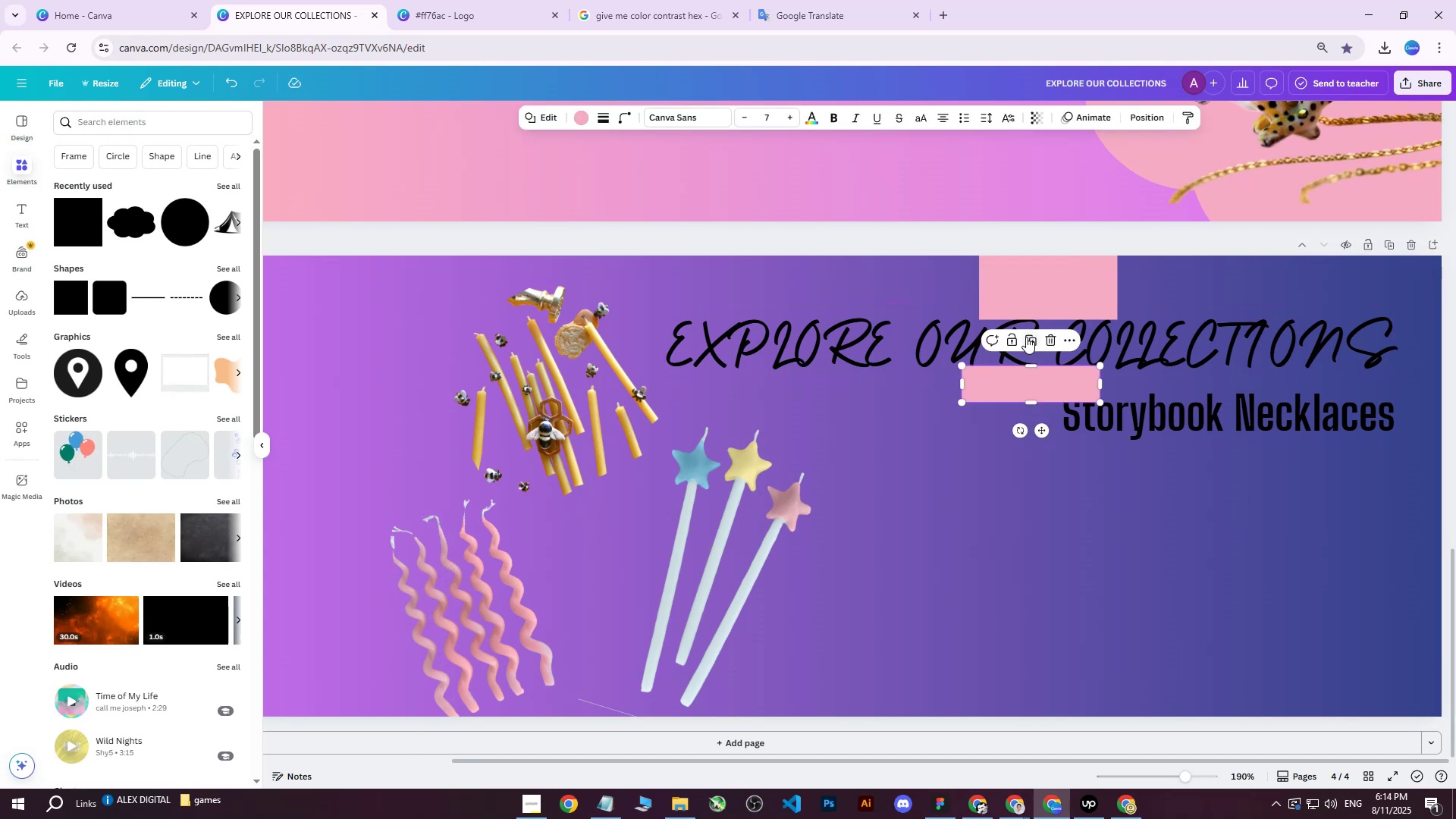 
scroll: coordinate [997, 369], scroll_direction: up, amount: 2.0
 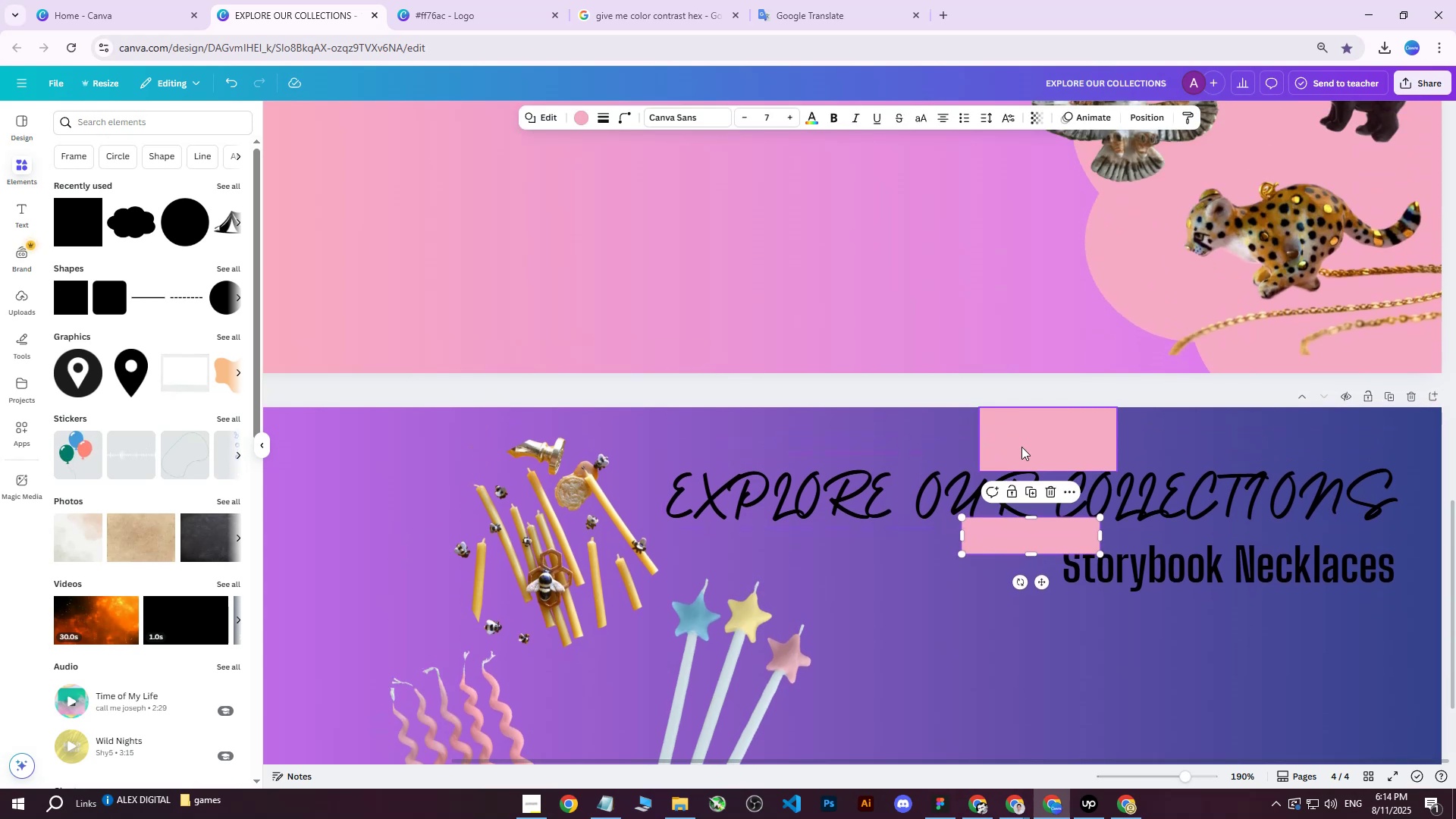 
hold_key(key=ShiftLeft, duration=0.49)
left_click([1024, 443])
 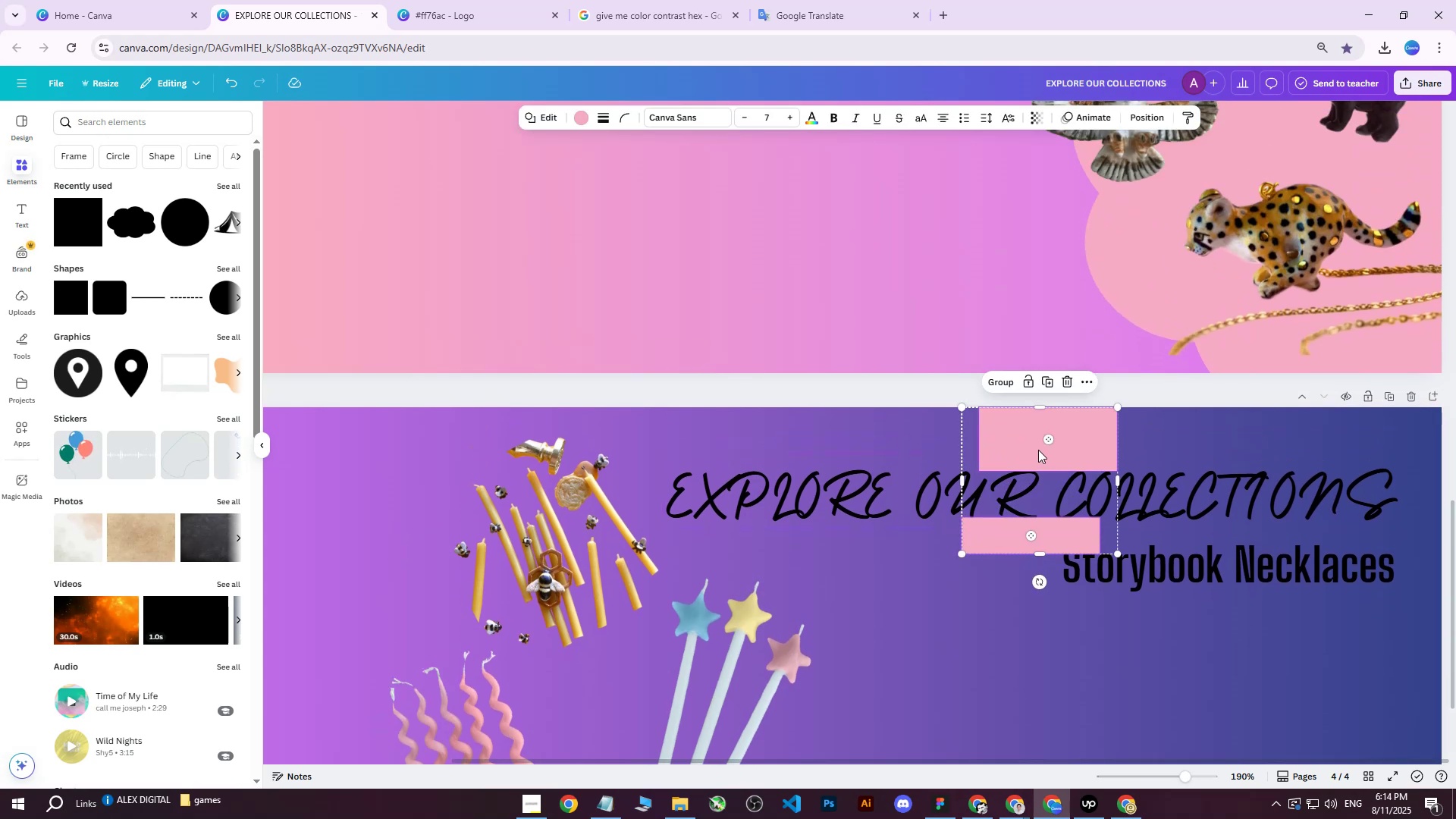 
left_click_drag(start_coordinate=[1025, 445], to_coordinate=[862, 228])
 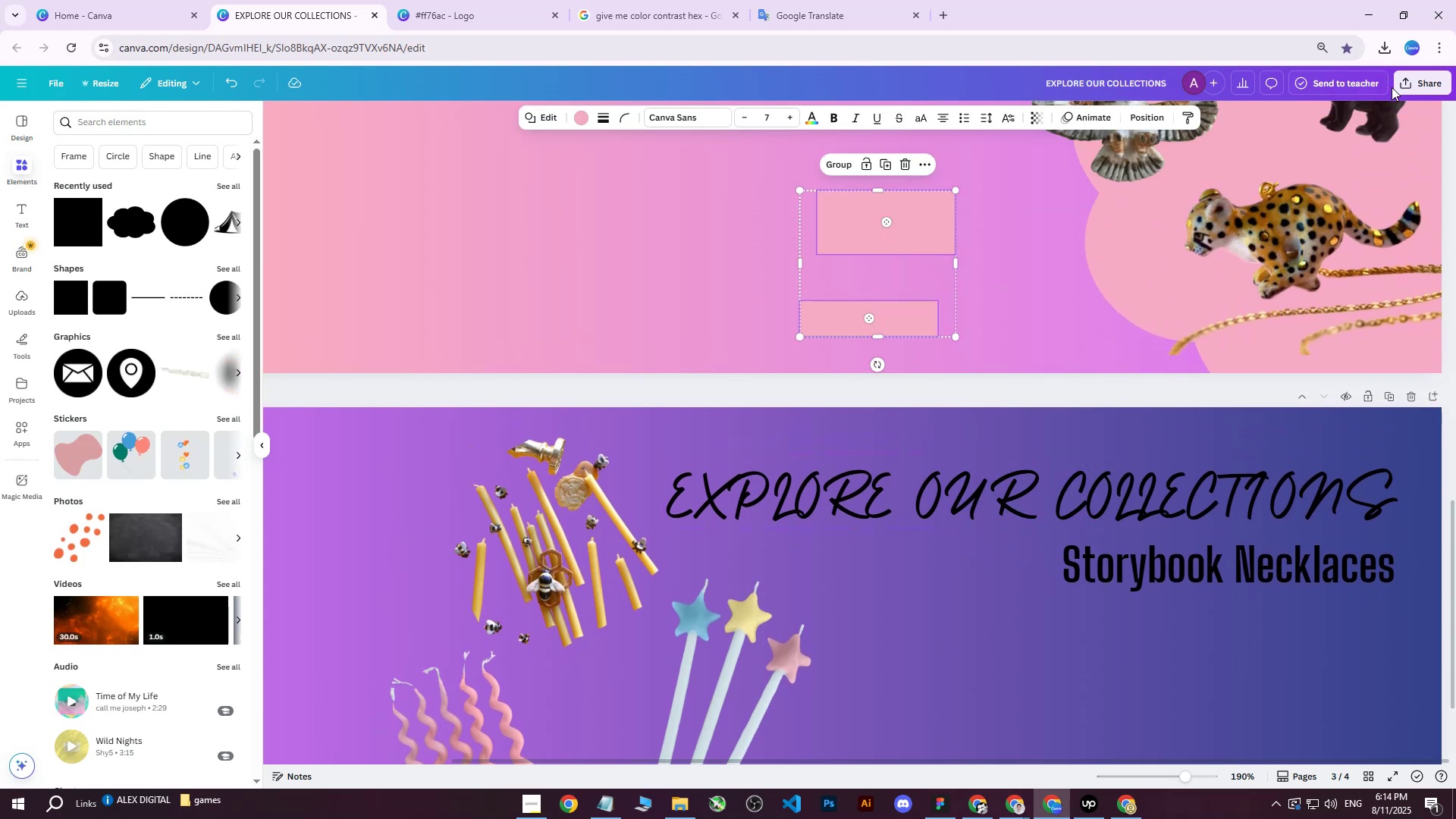 
left_click([1411, 88])
 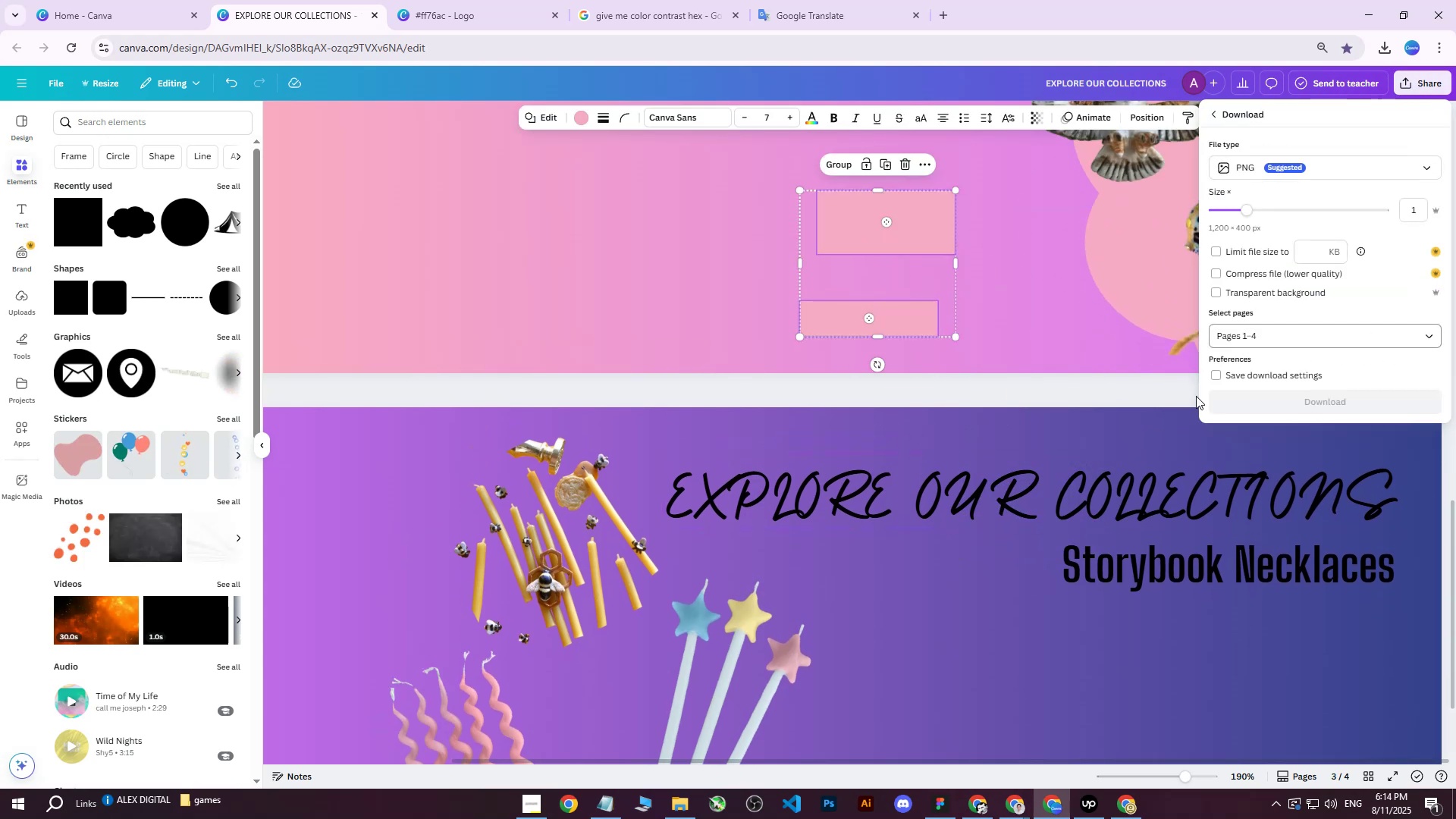 
double_click([1021, 541])
 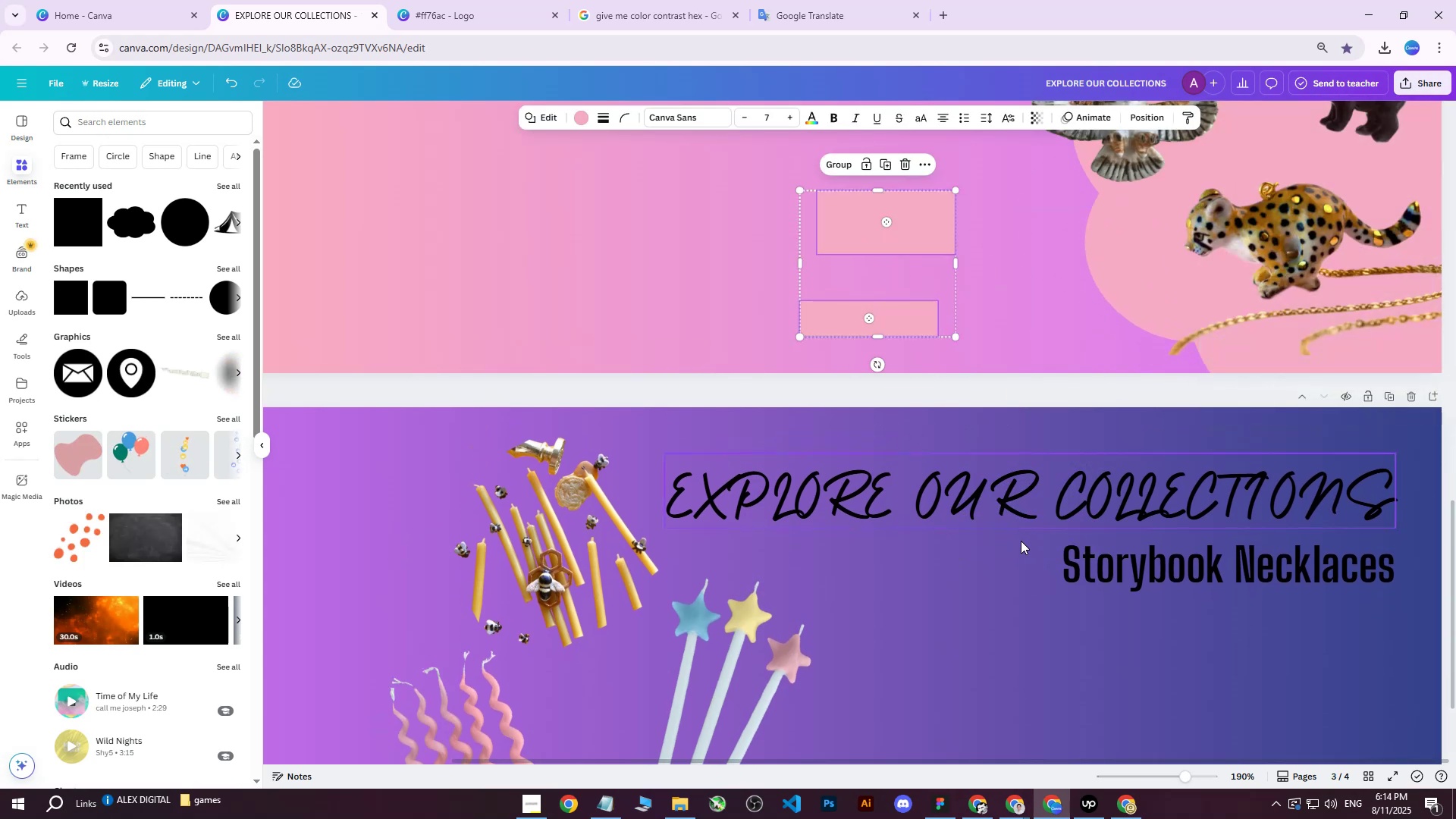 
triple_click([1021, 541])
 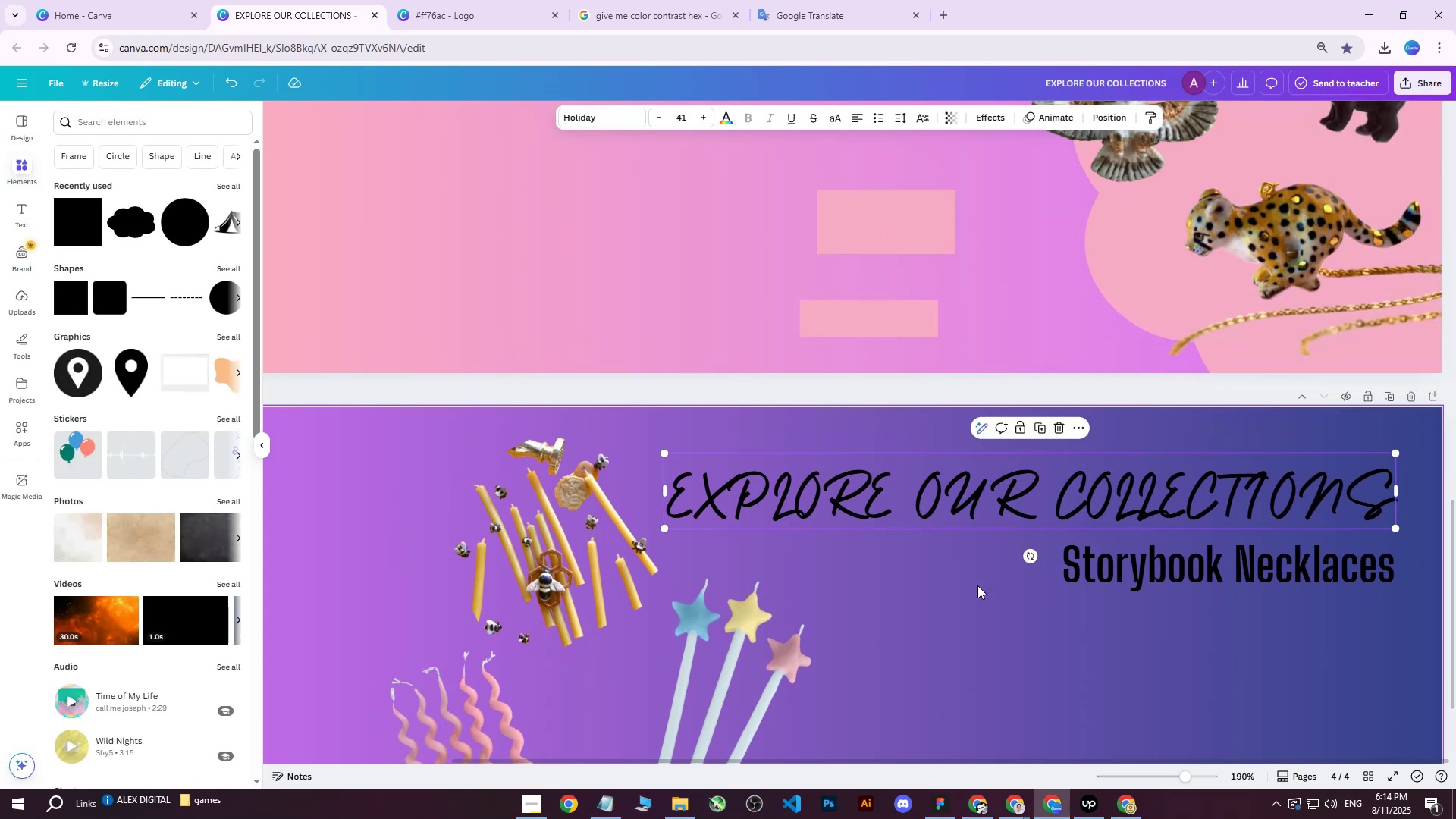 
triple_click([973, 588])
 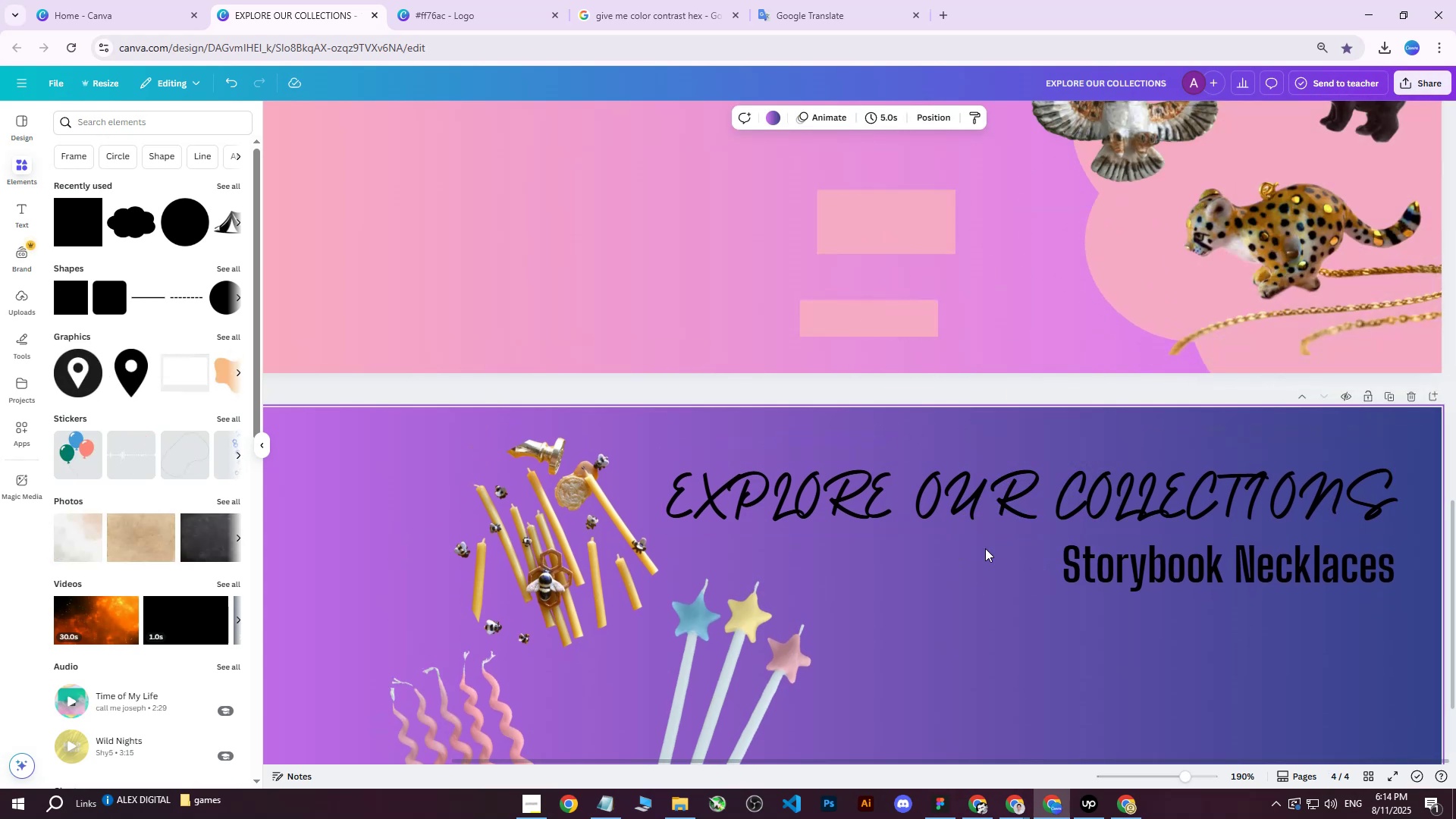 
scroll: coordinate [1031, 535], scroll_direction: down, amount: 4.0
 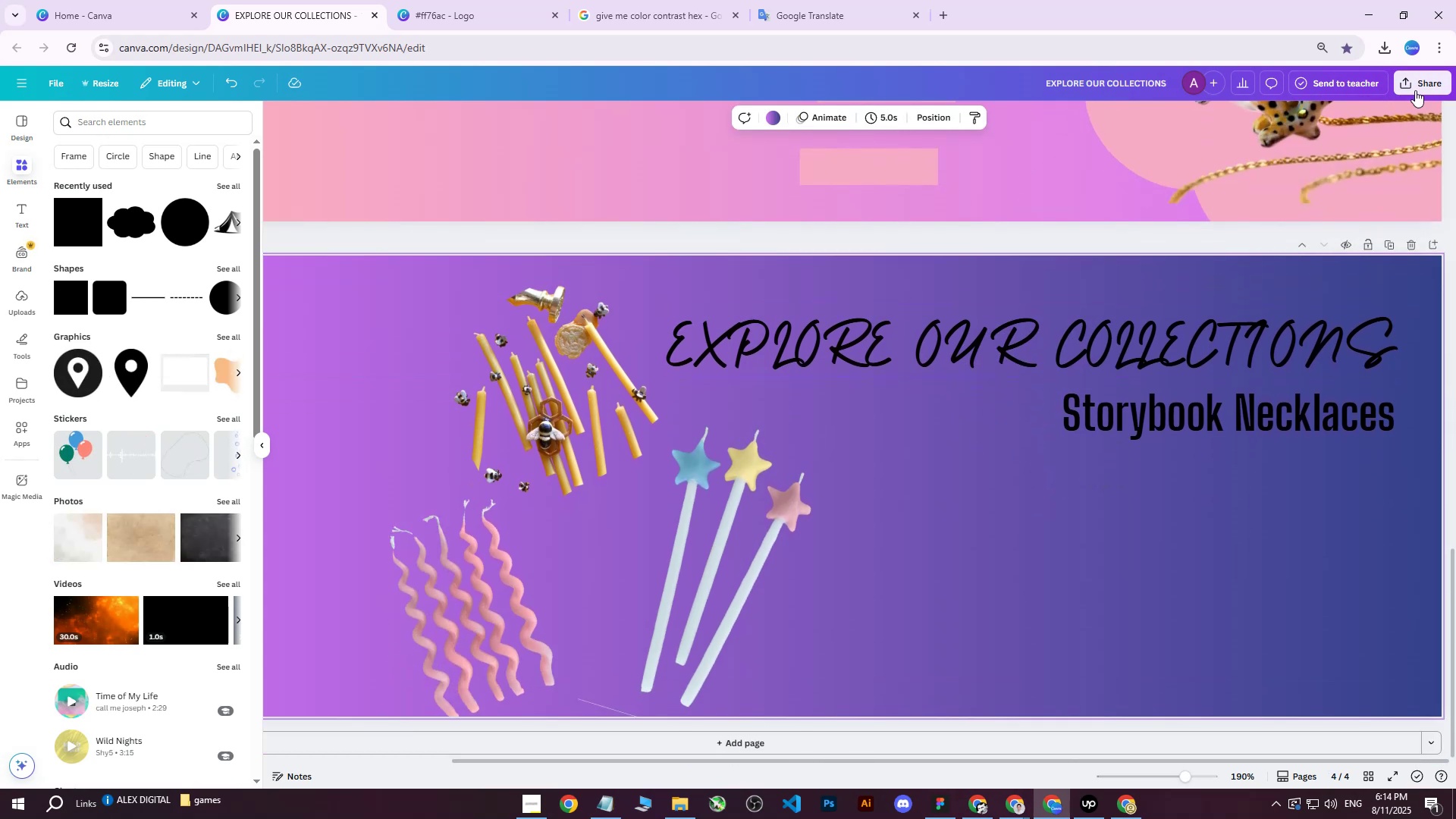 
left_click([1426, 71])
 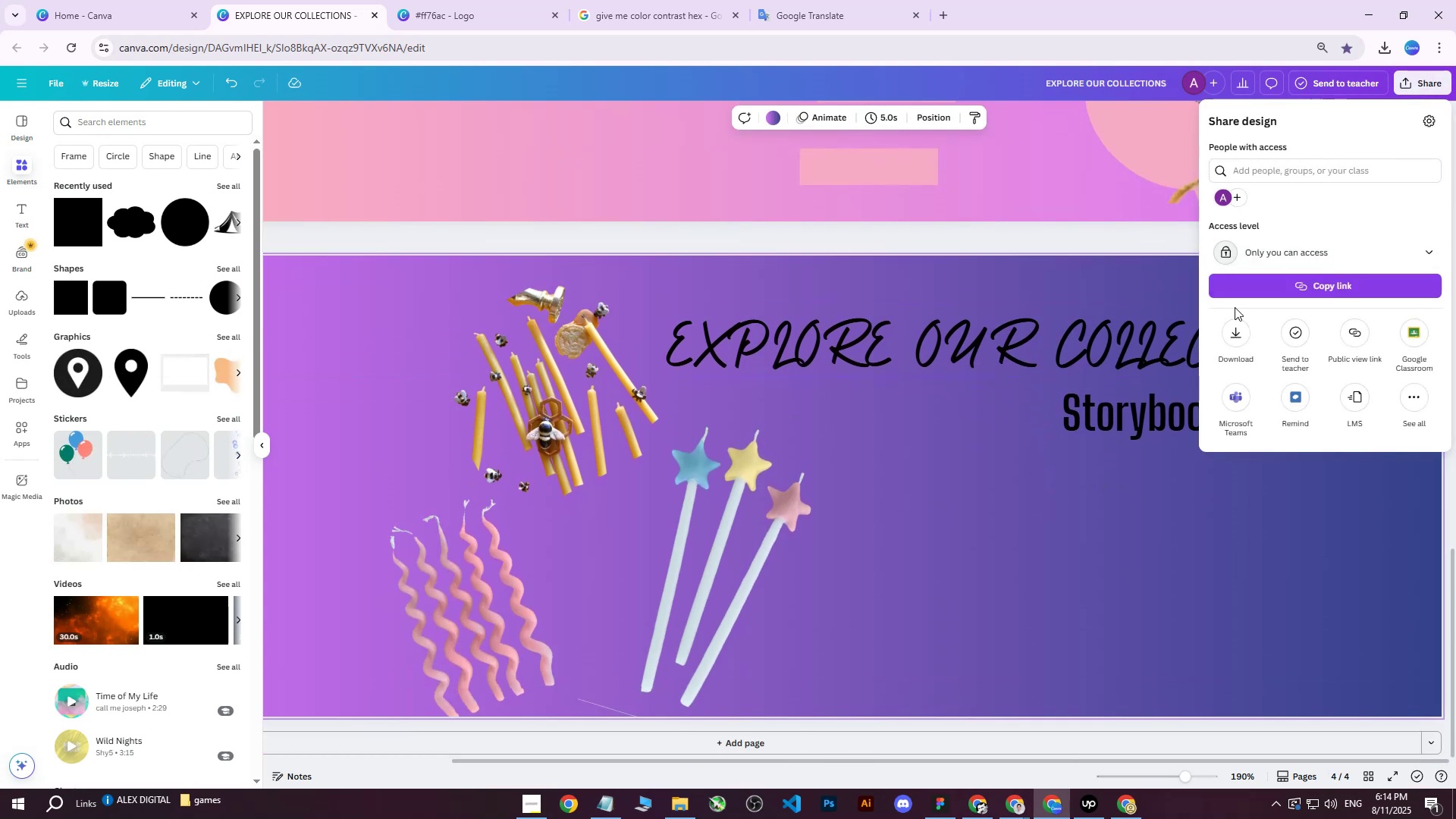 
left_click([1228, 338])
 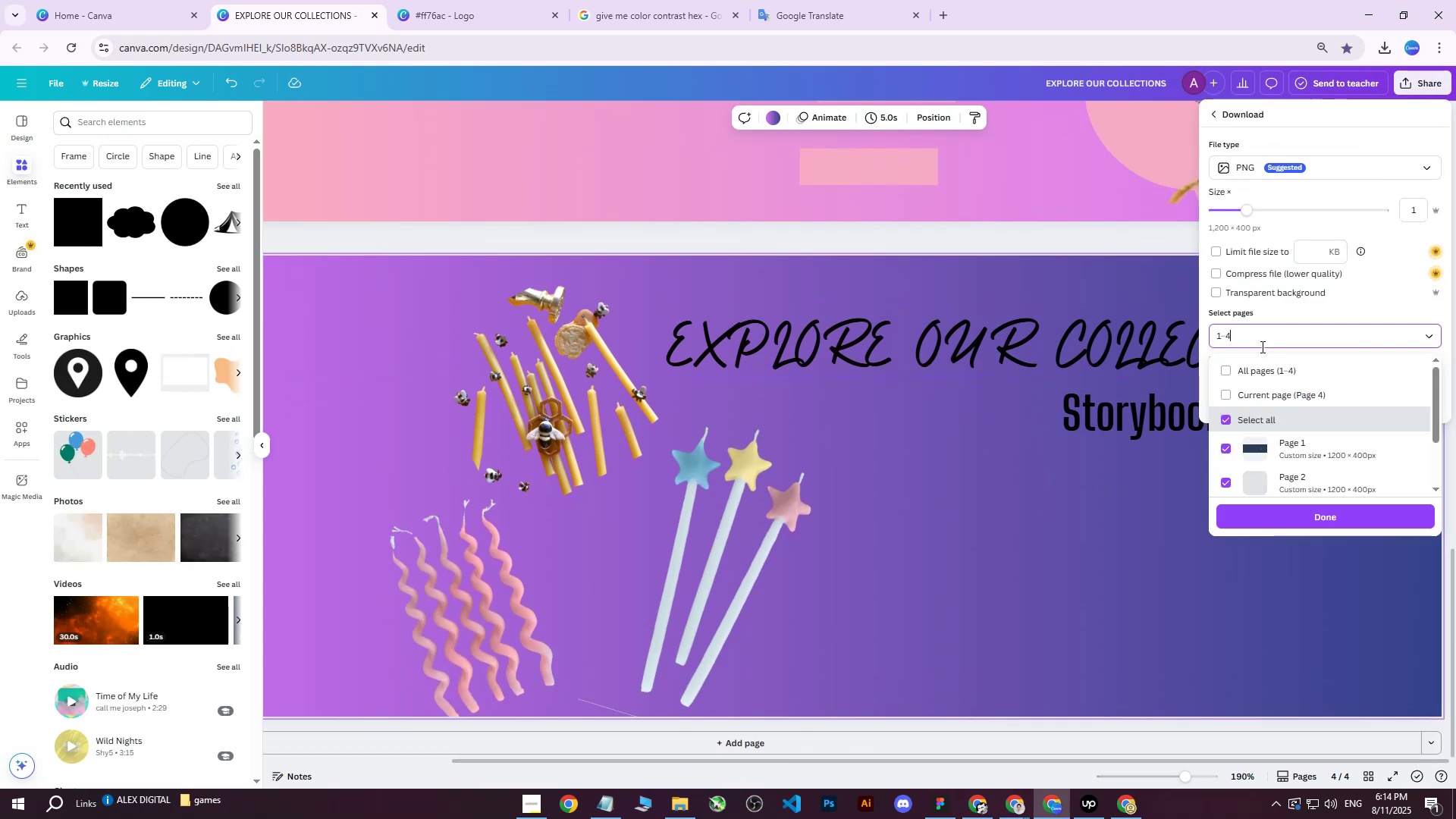 
double_click([1253, 374])
 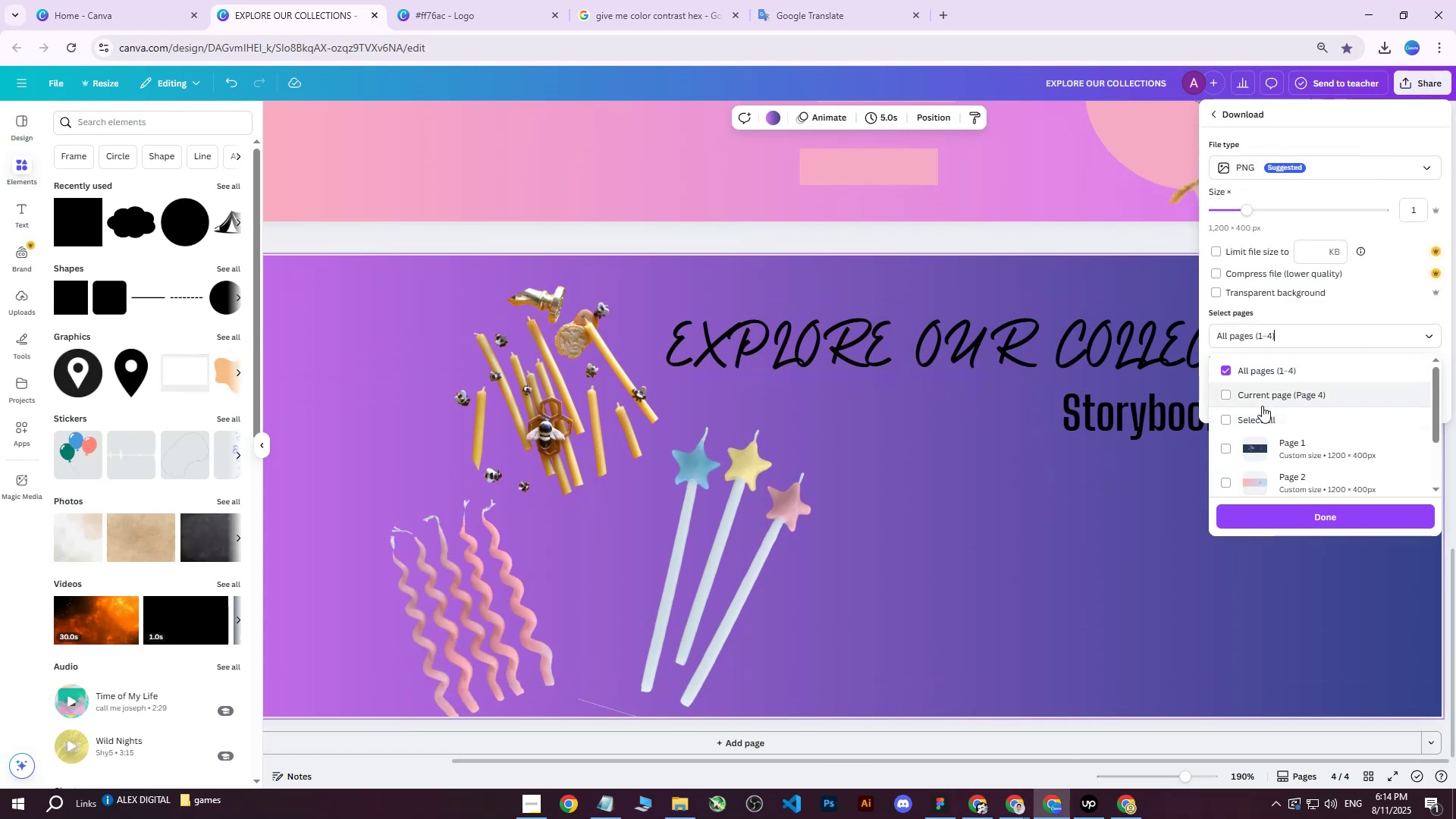 
triple_click([1262, 406])
 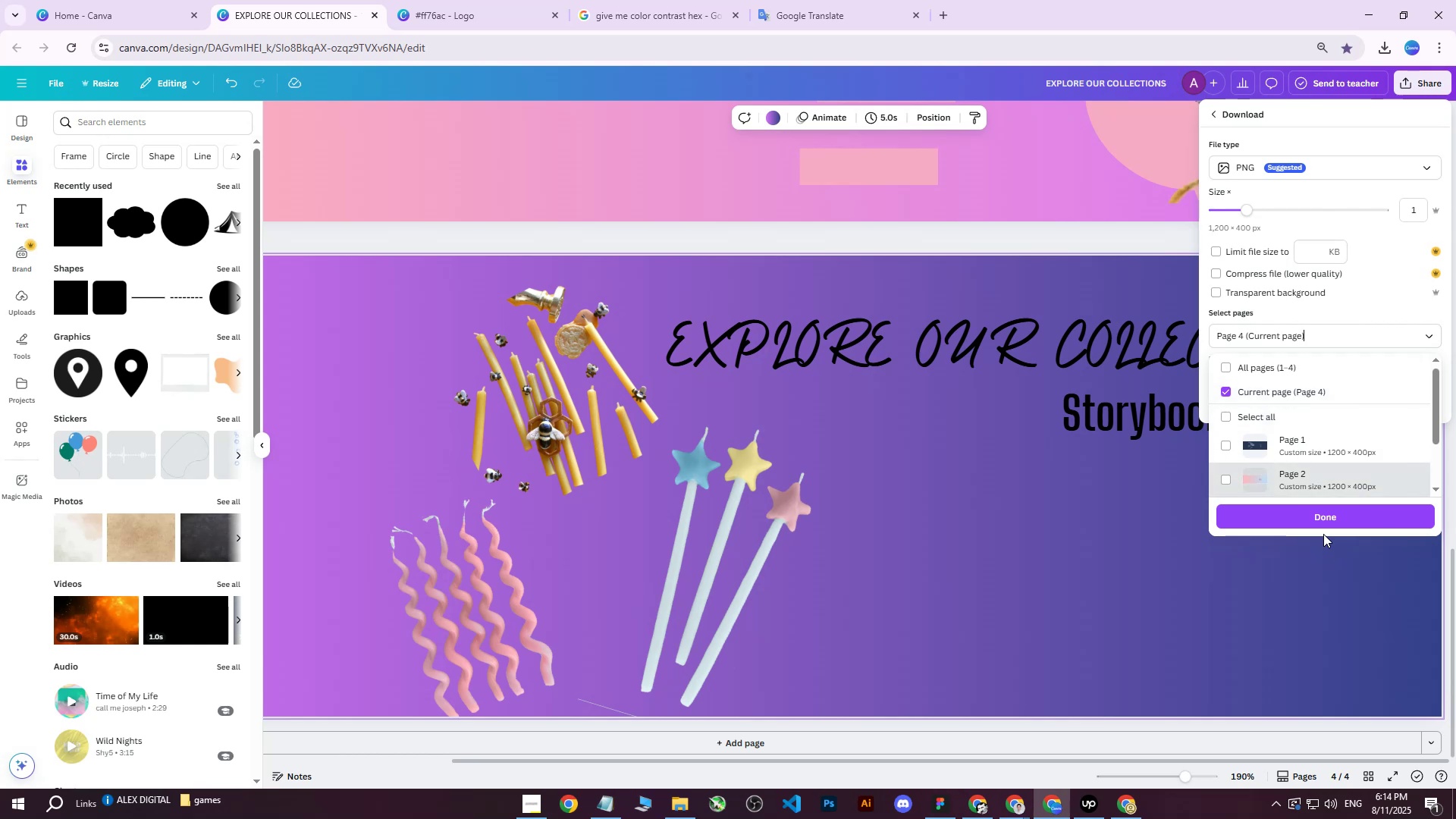 
left_click([1314, 513])
 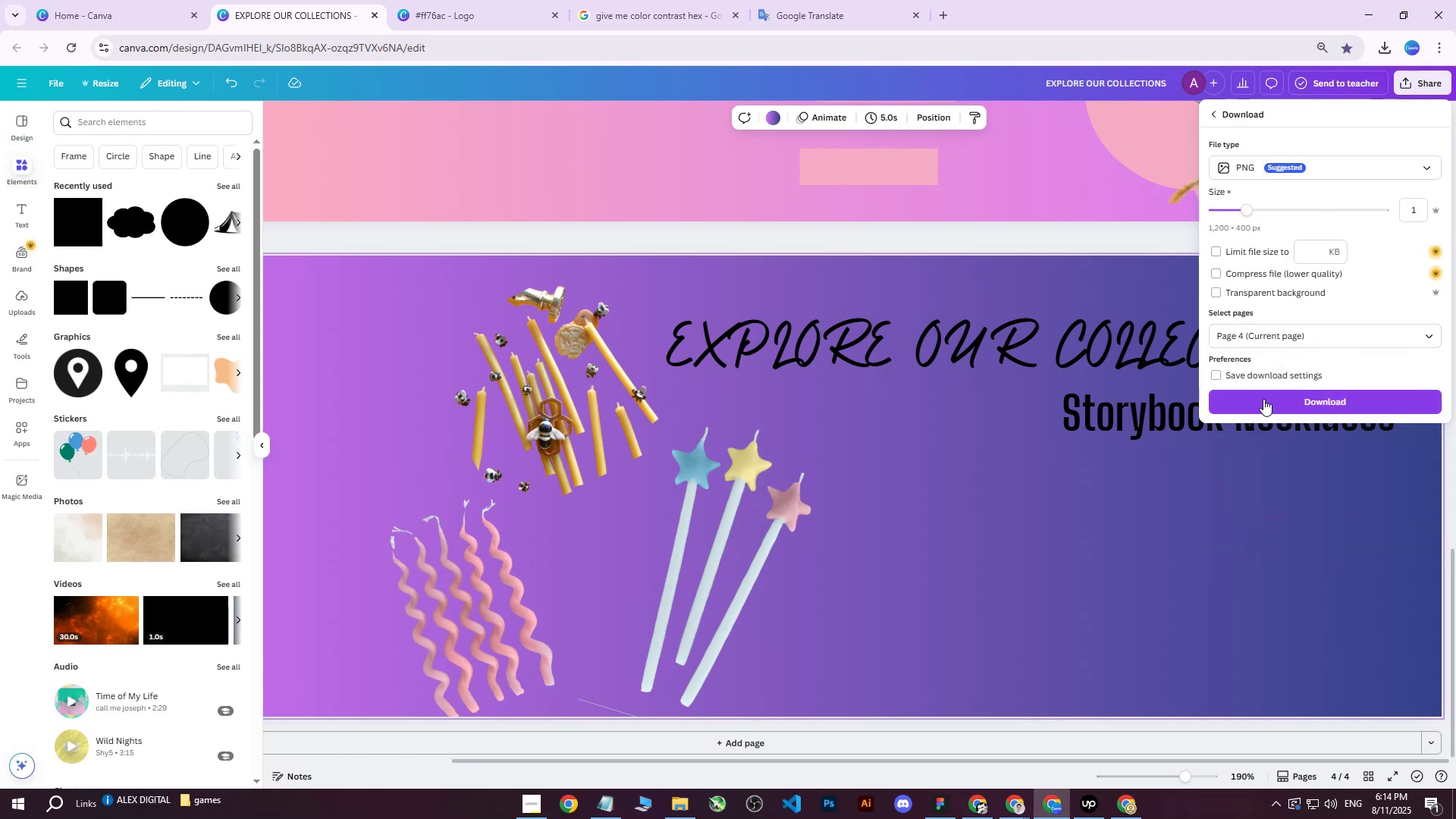 
double_click([1263, 400])
 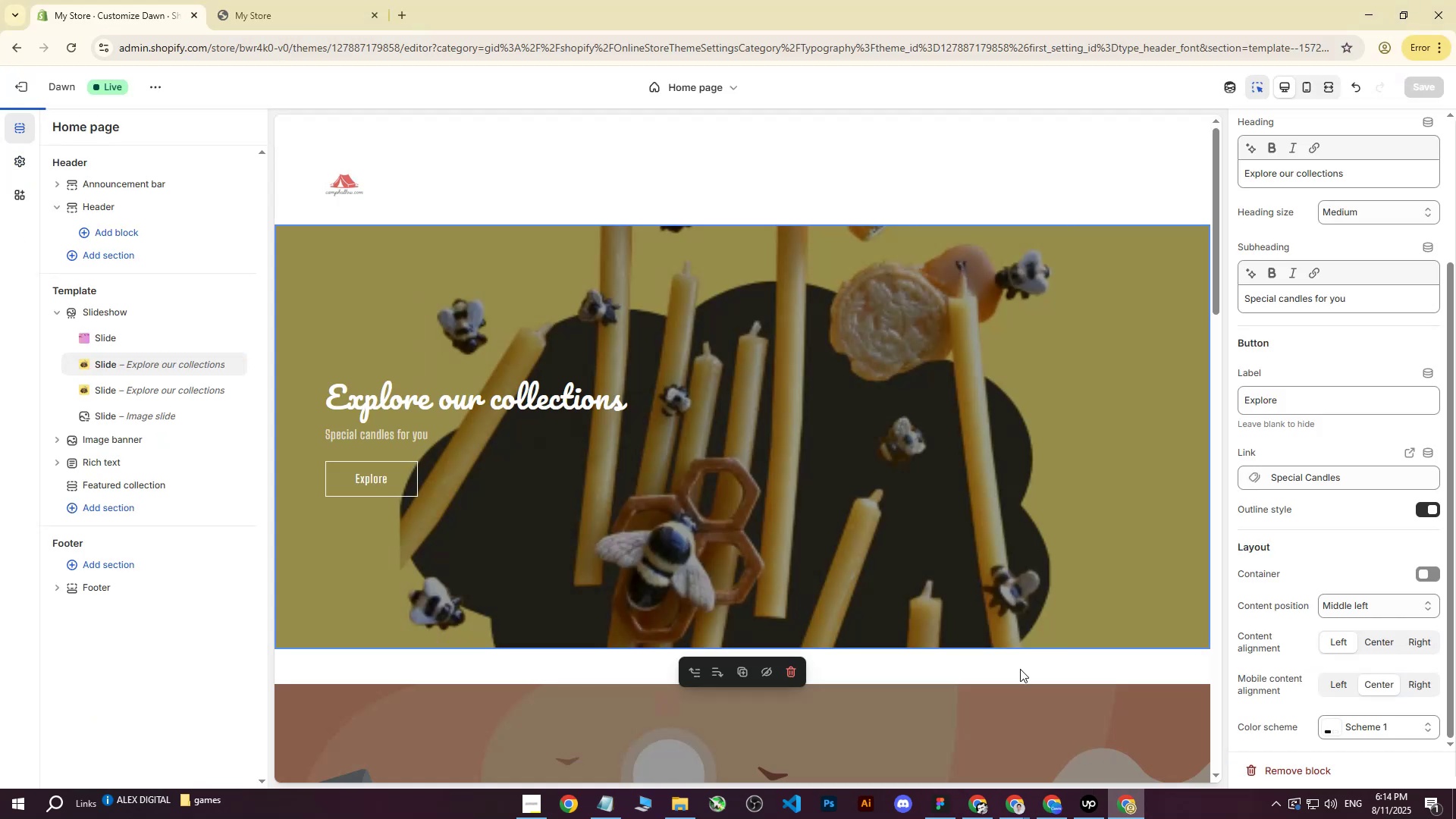 
scroll: coordinate [657, 413], scroll_direction: down, amount: 2.0
 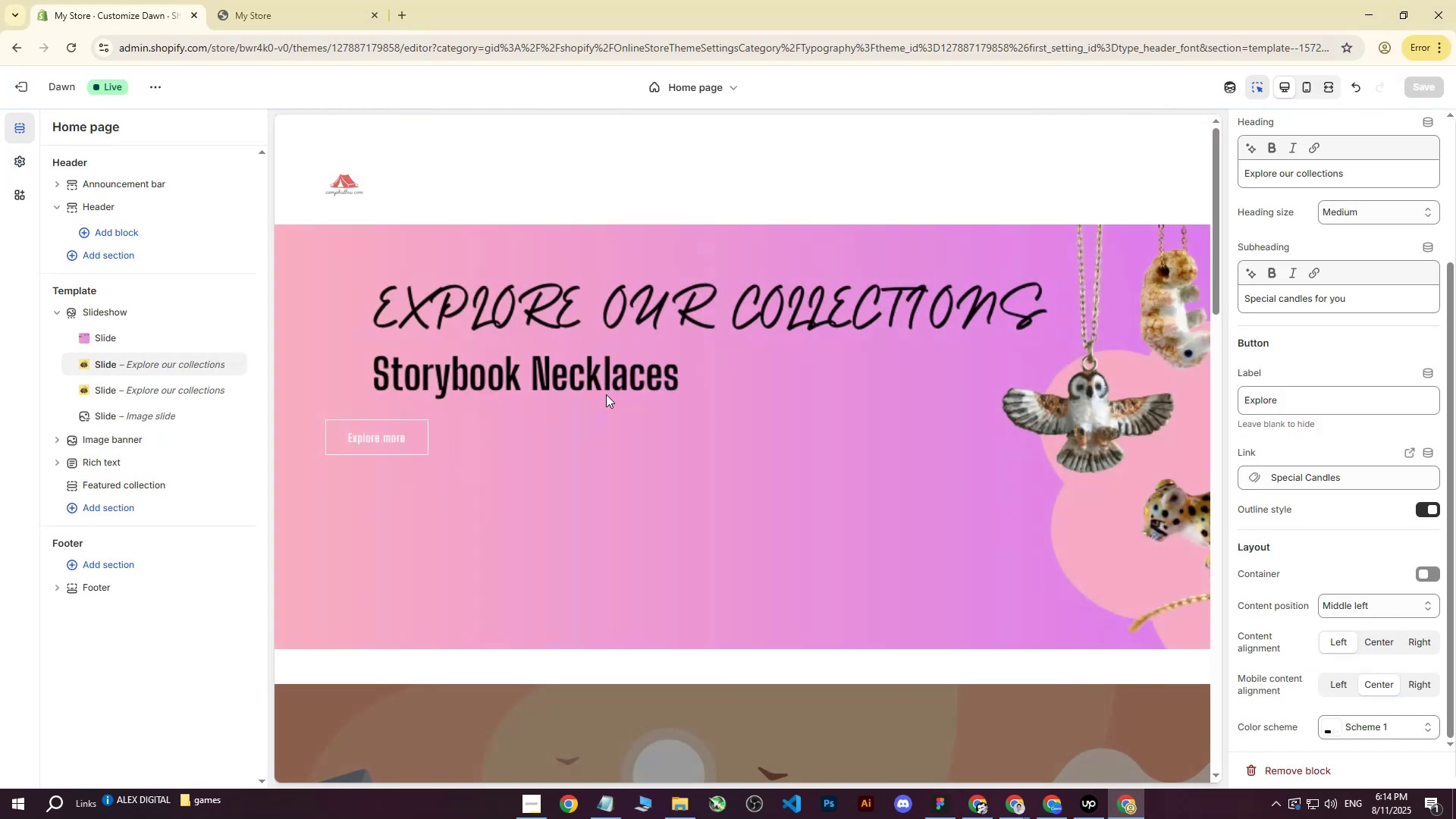 
left_click([116, 366])
 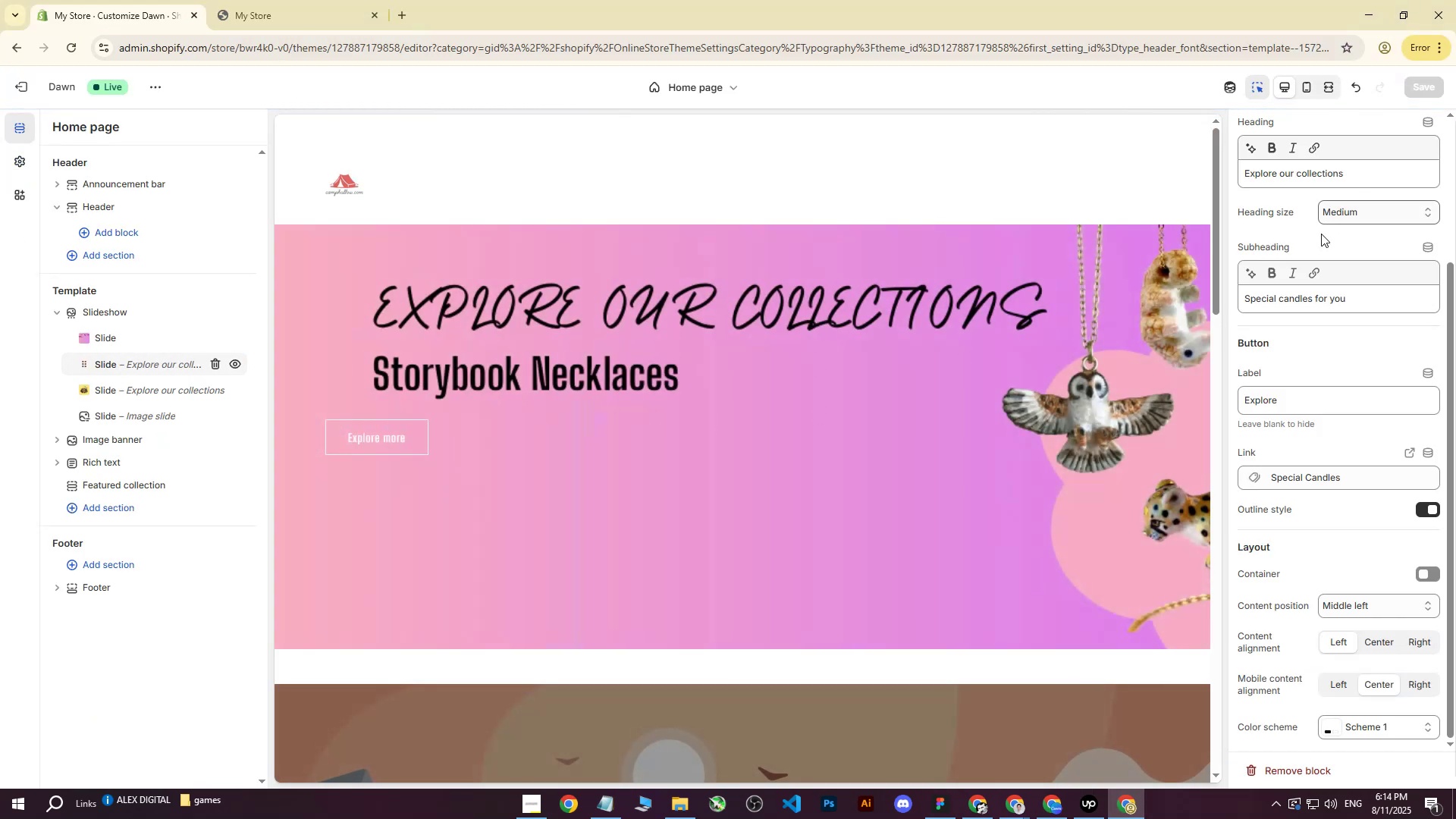 
scroll: coordinate [1301, 295], scroll_direction: up, amount: 5.0
 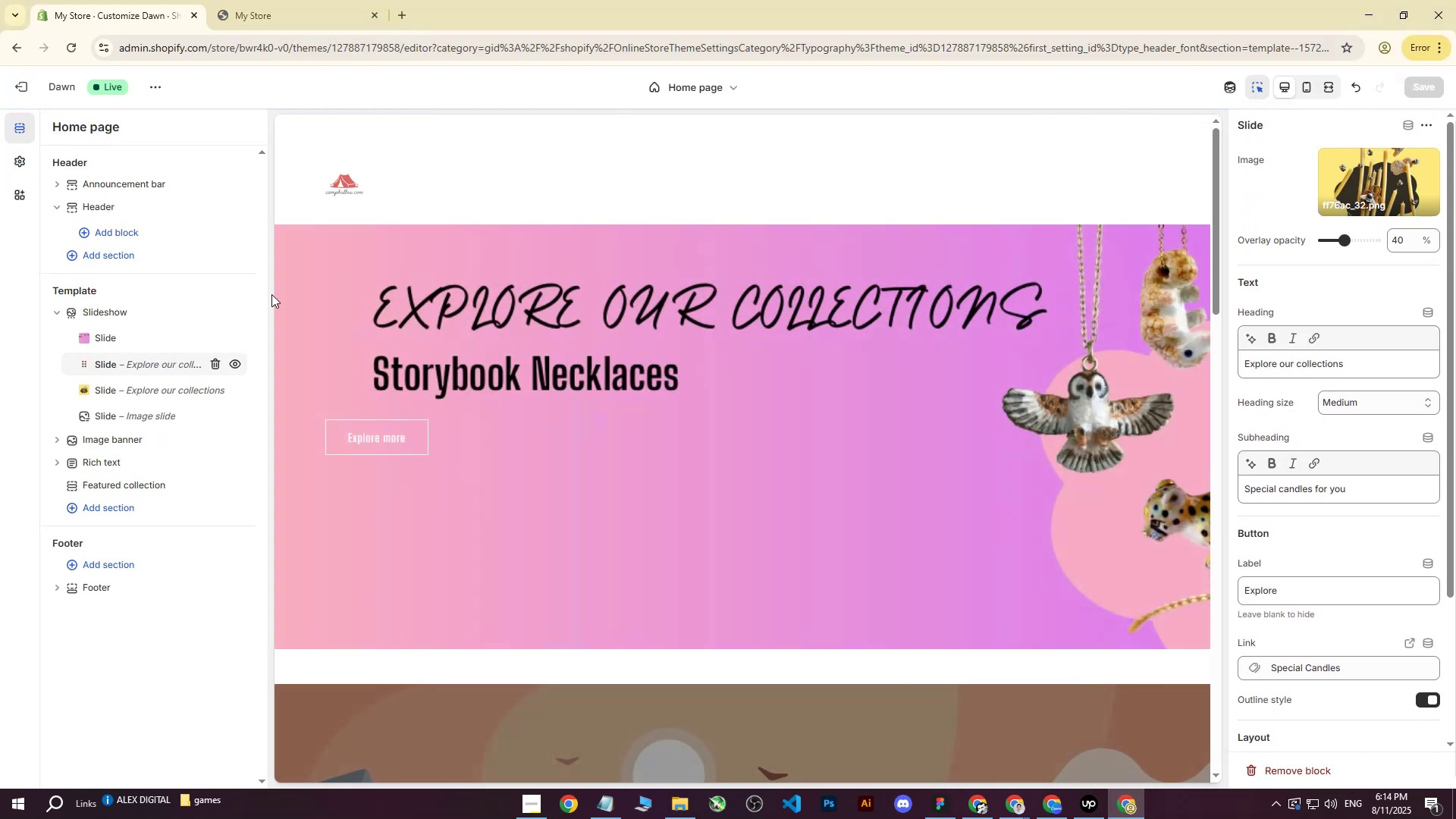 
left_click([126, 334])
 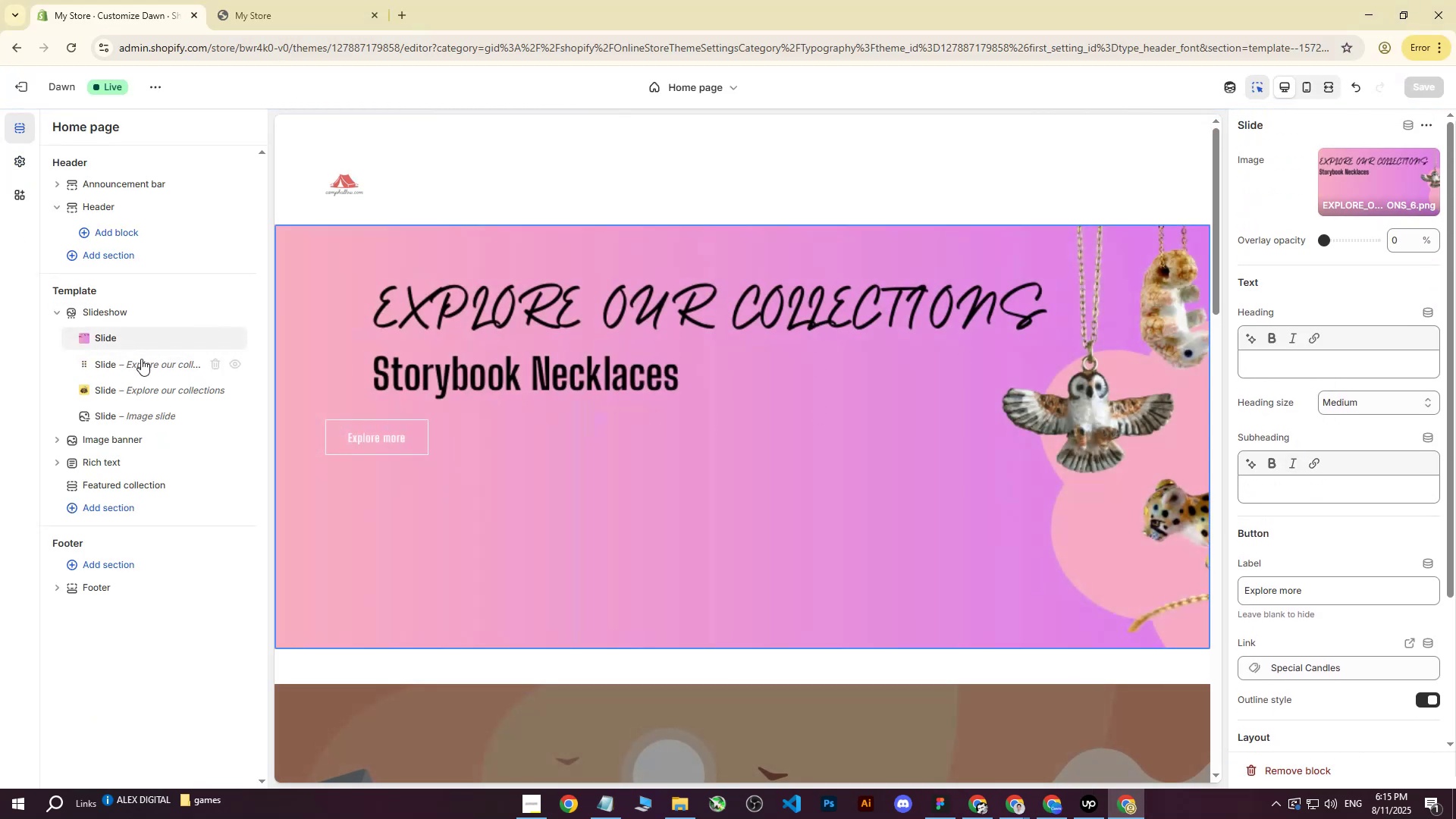 
left_click([141, 359])
 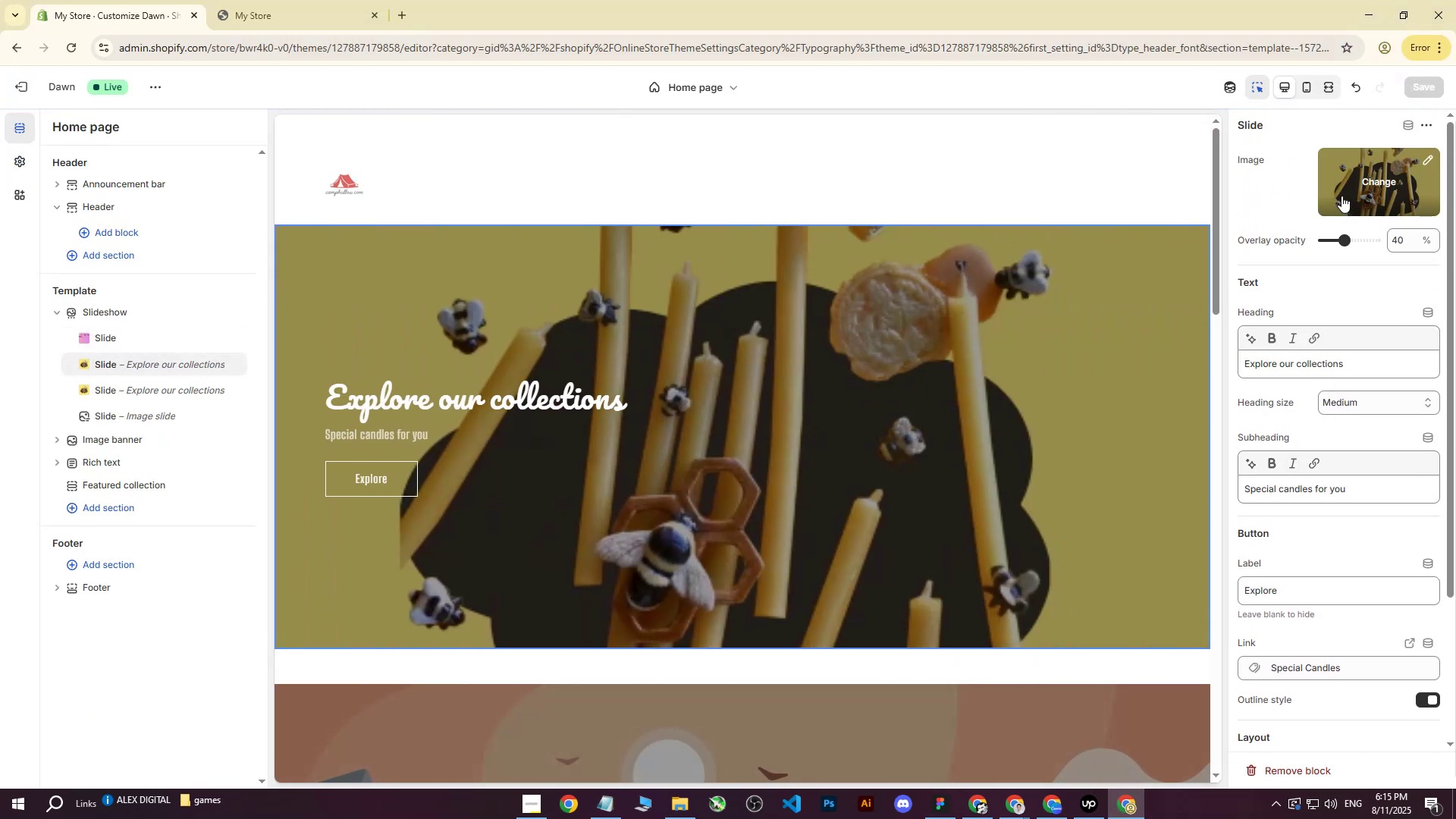 
left_click([1385, 169])
 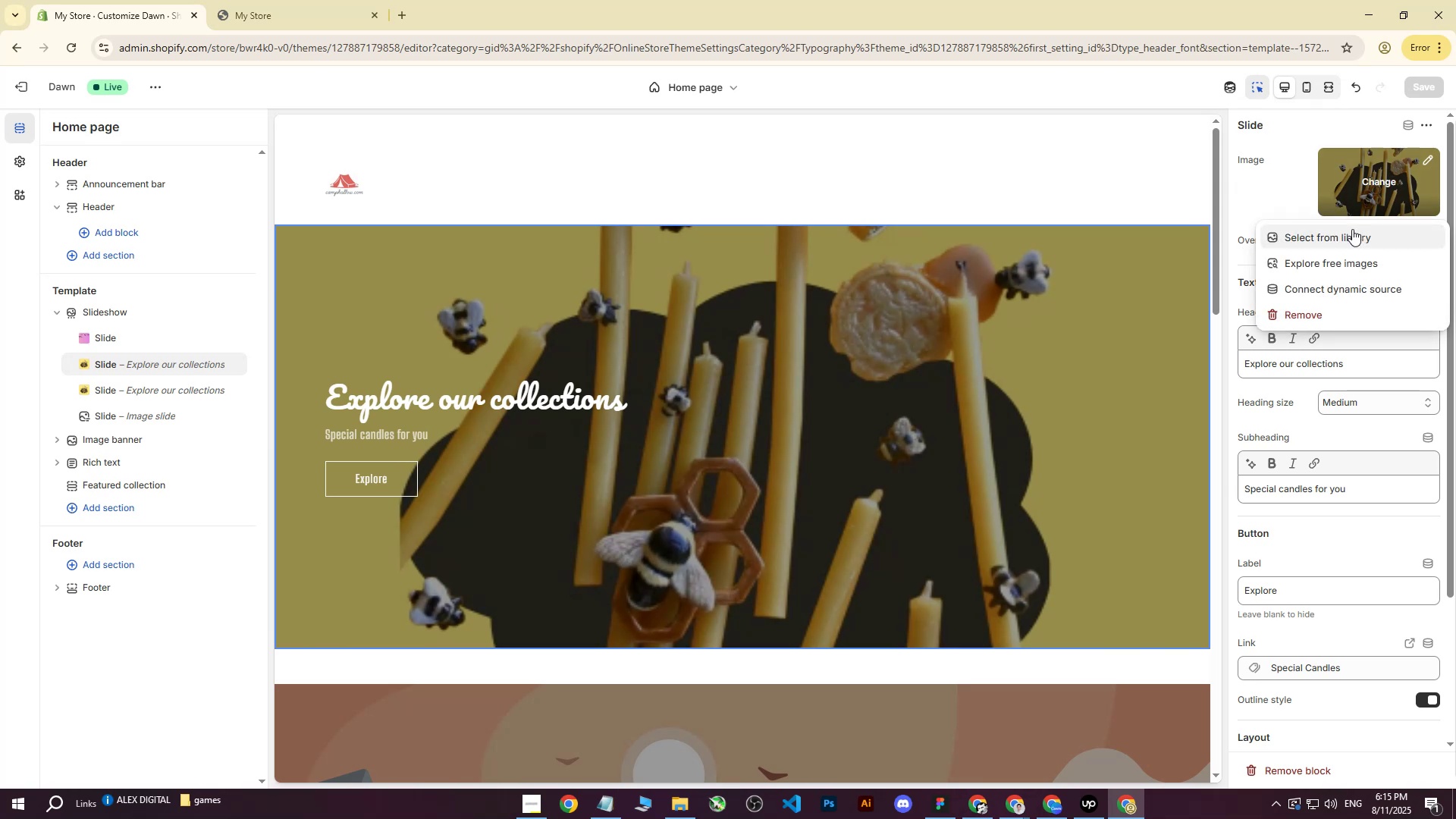 
left_click([1346, 236])
 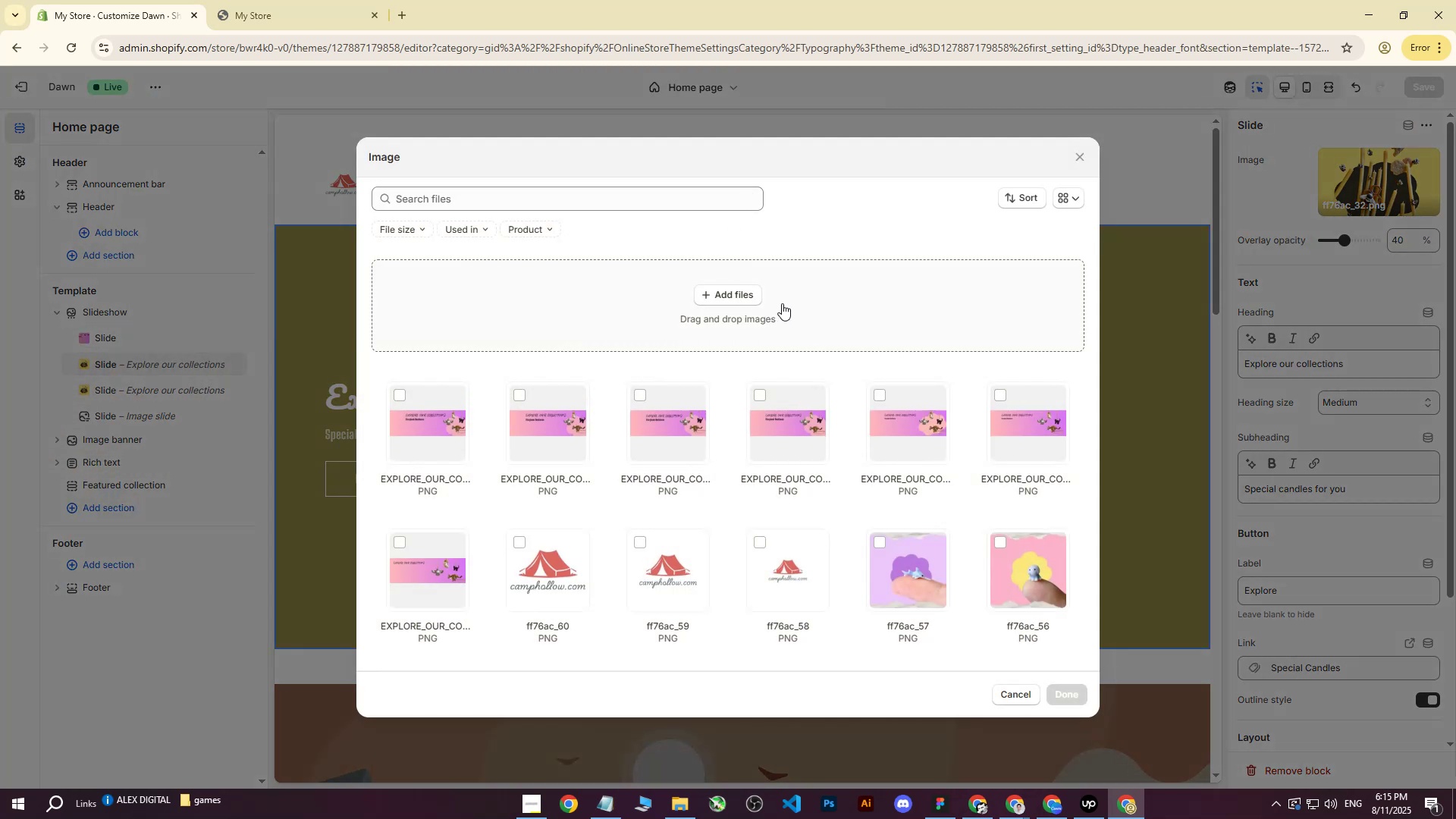 
double_click([733, 300])
 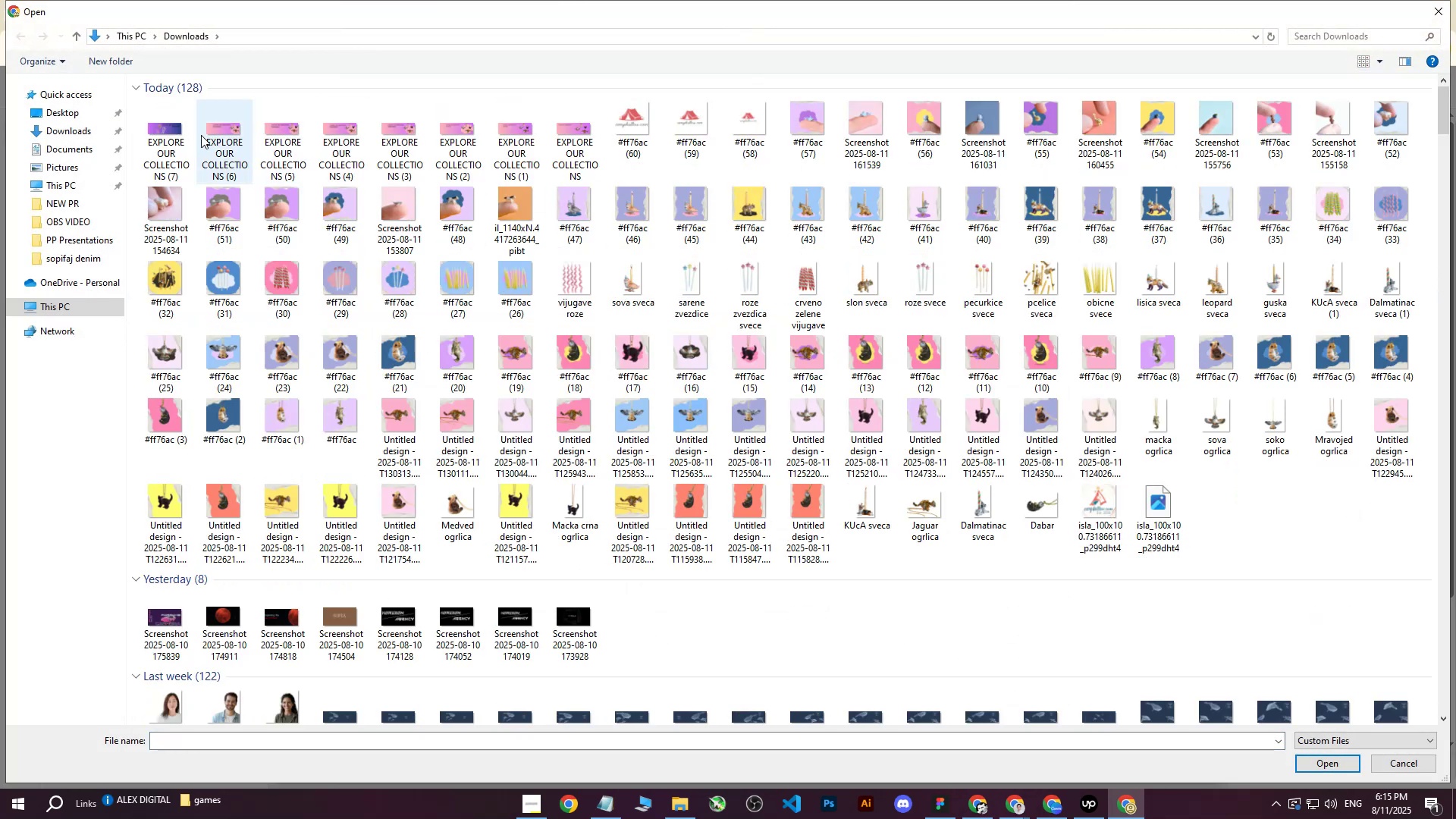 
left_click([162, 132])
 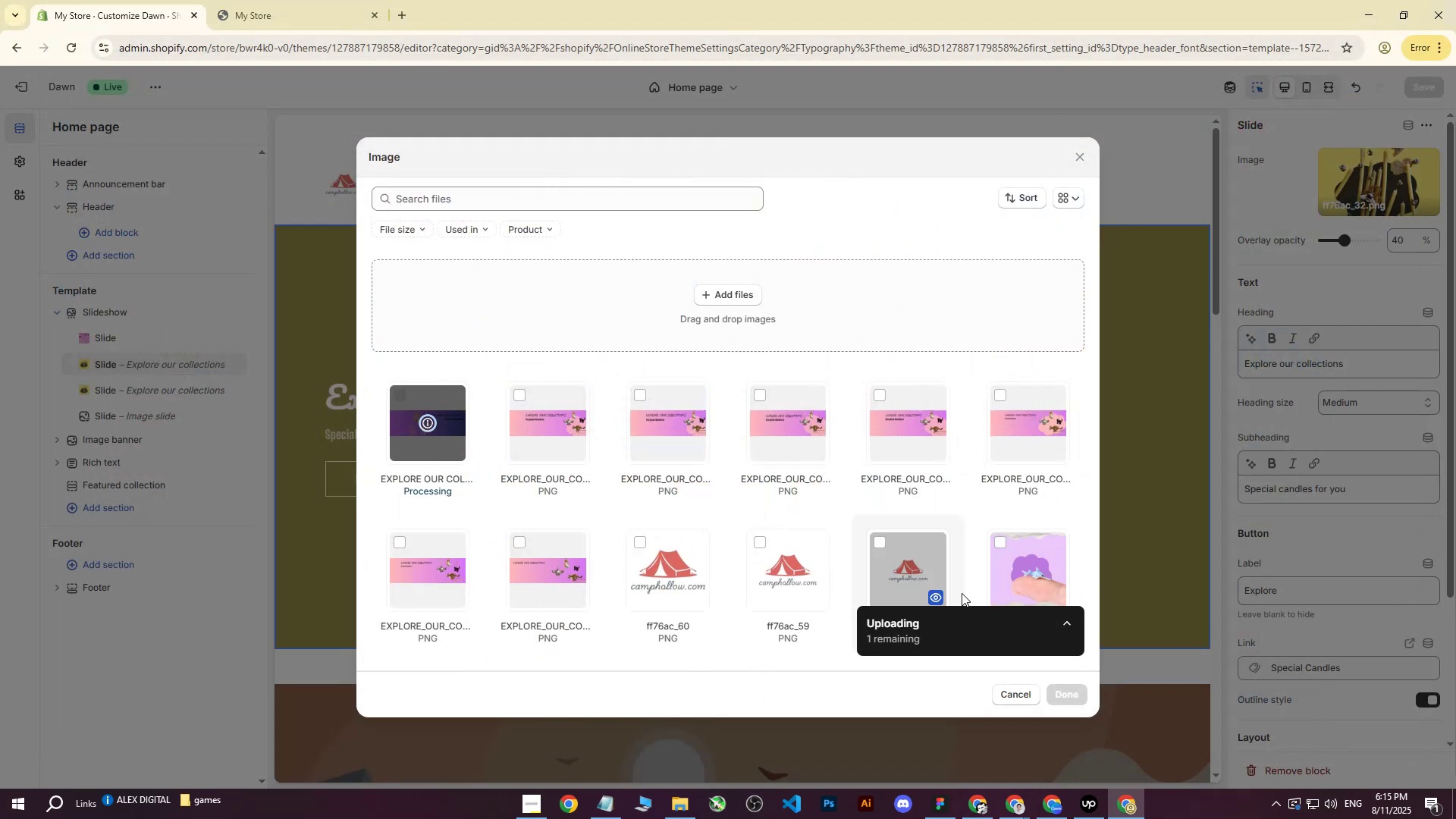 
left_click([1065, 692])
 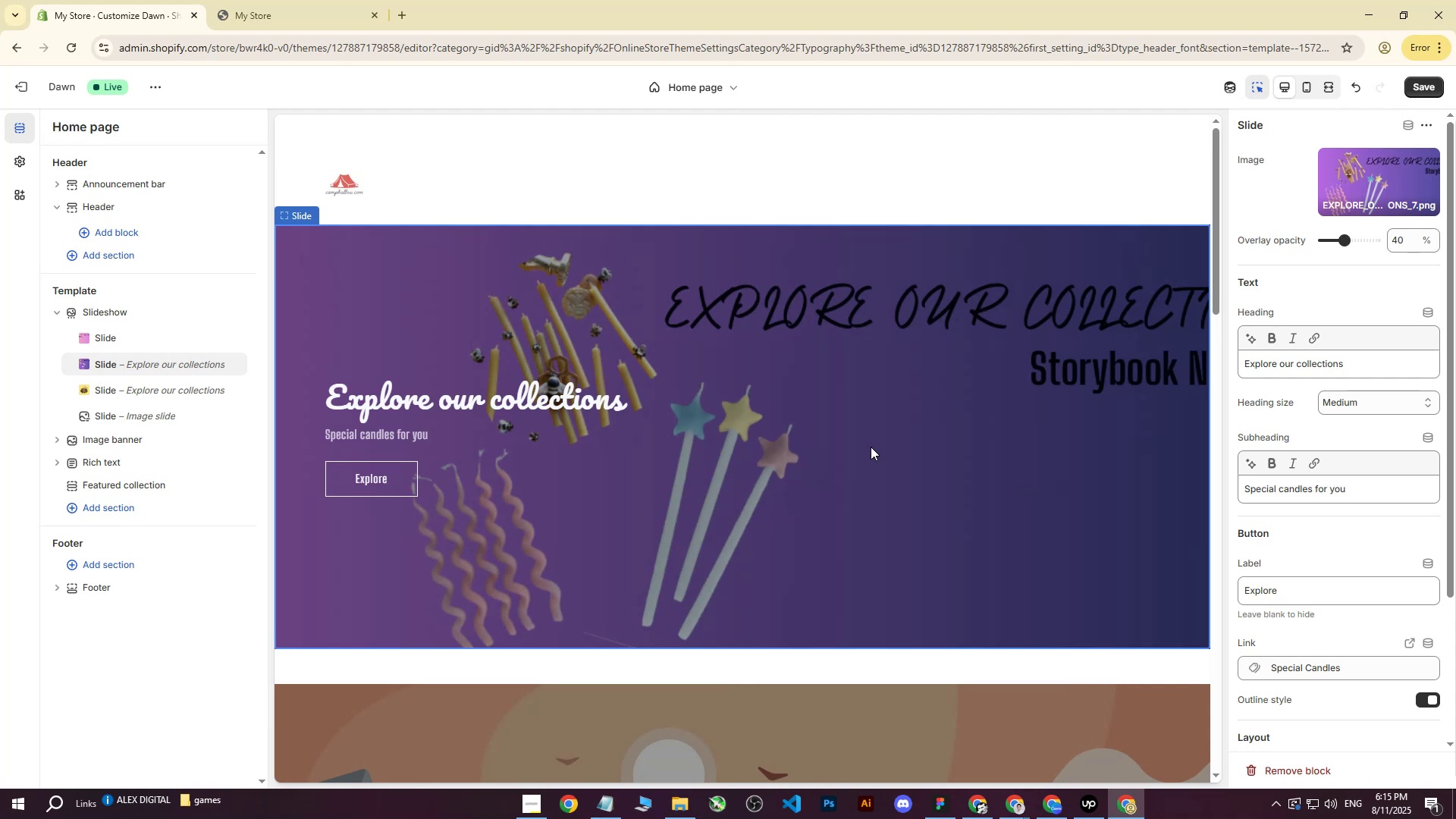 
scroll: coordinate [858, 447], scroll_direction: down, amount: 1.0
 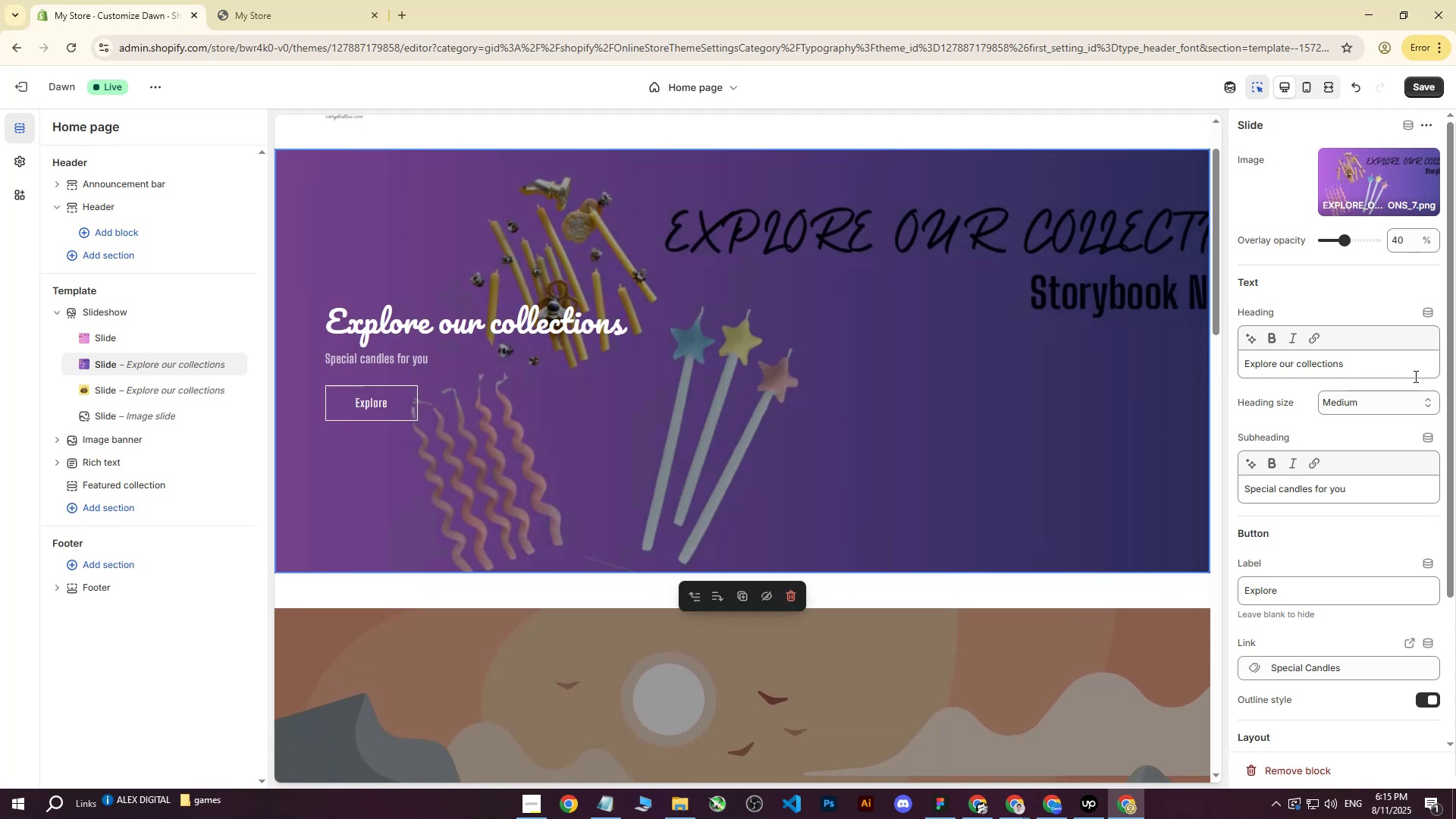 
left_click_drag(start_coordinate=[1366, 369], to_coordinate=[1093, 369])
 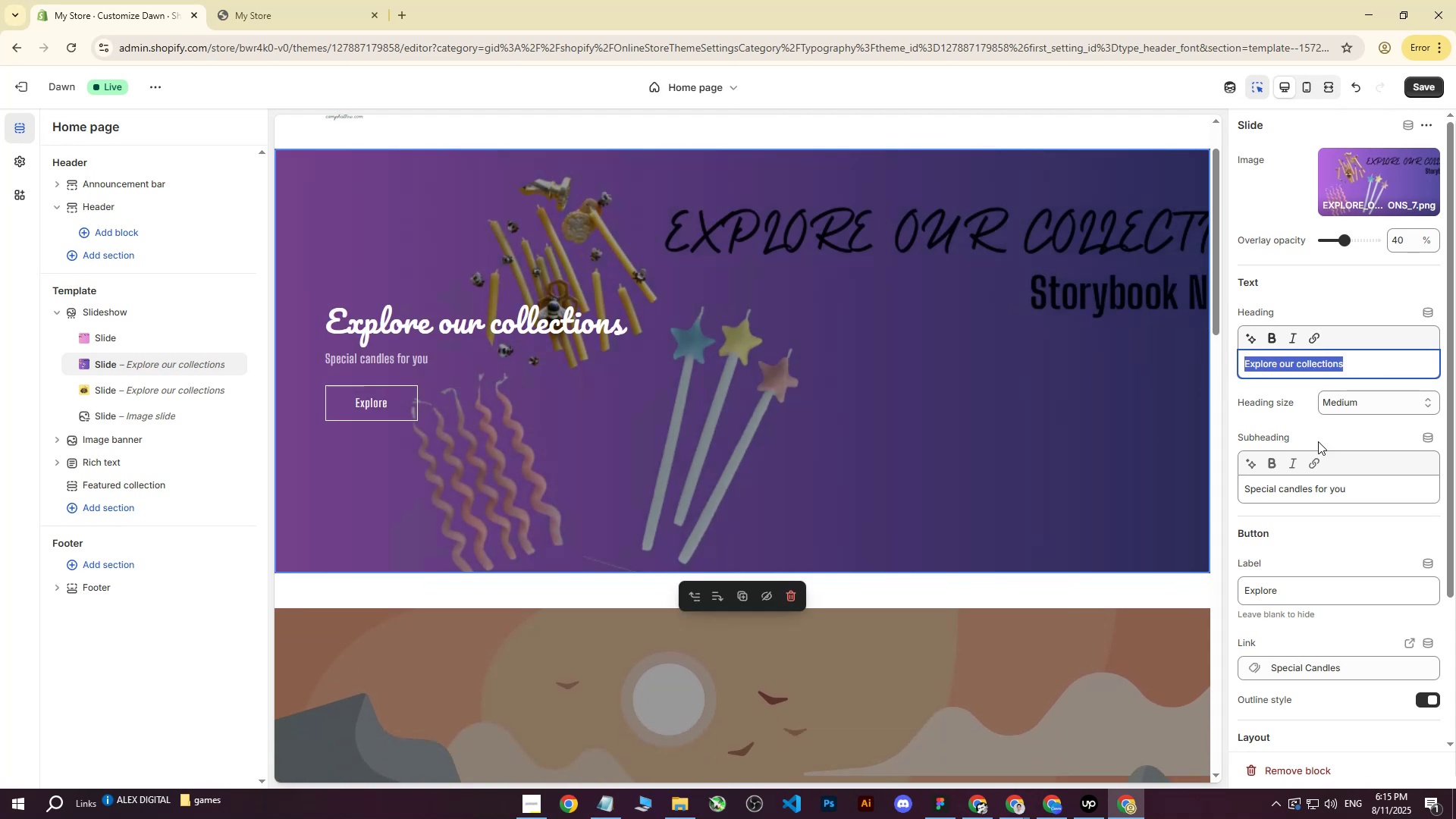 
key(Backspace)
 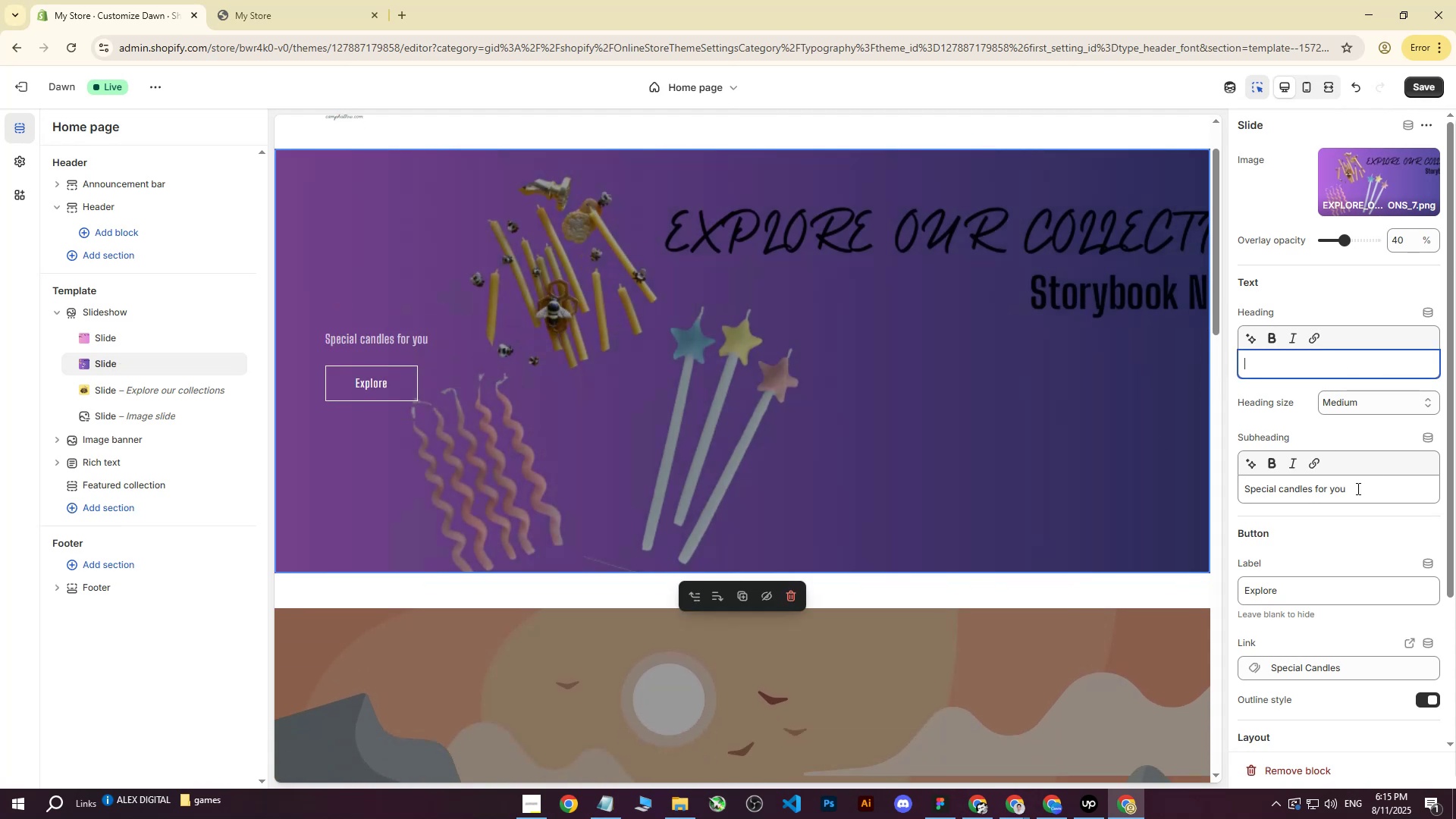 
left_click_drag(start_coordinate=[1357, 488], to_coordinate=[1122, 491])
 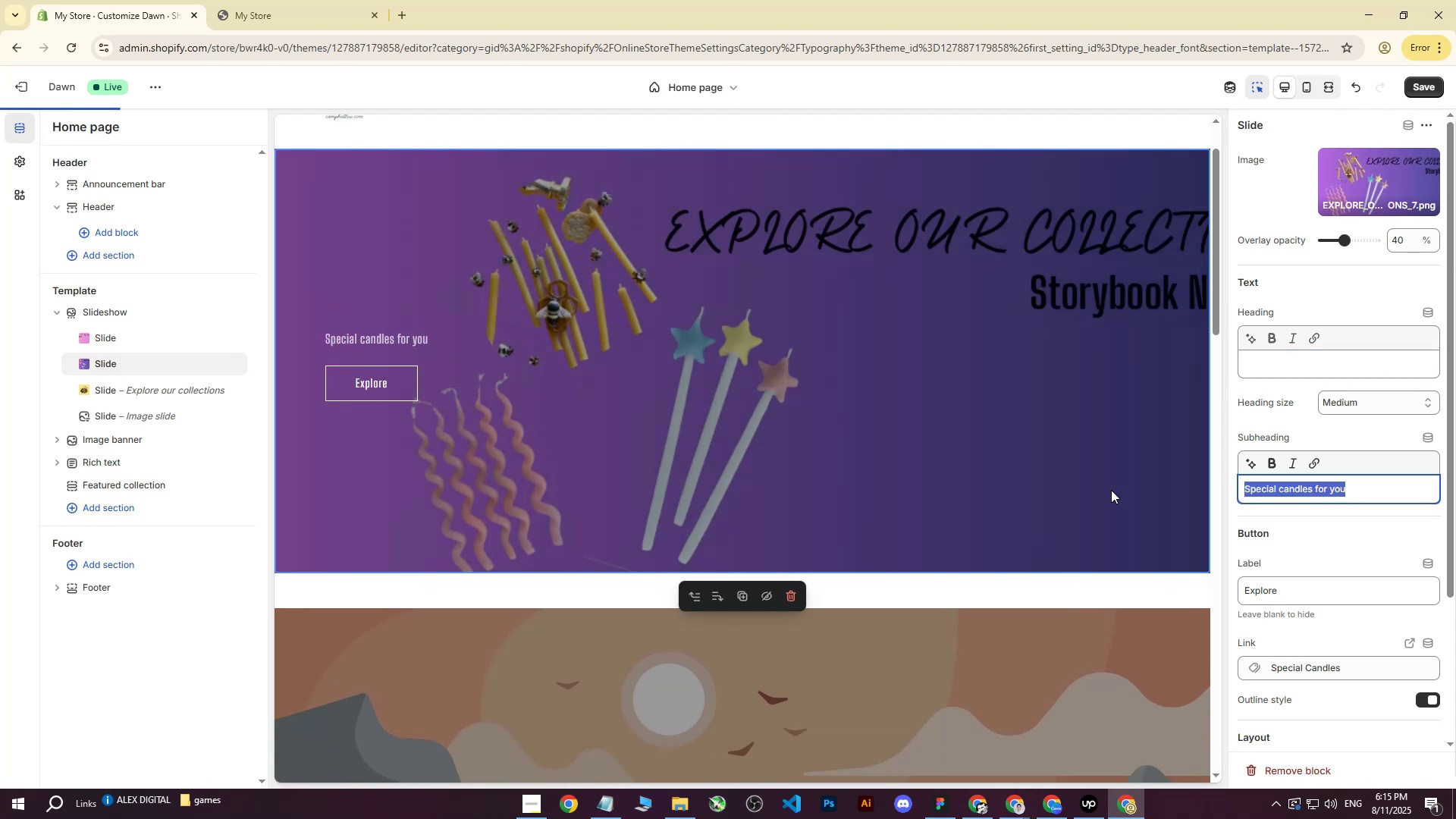 
key(Backspace)
 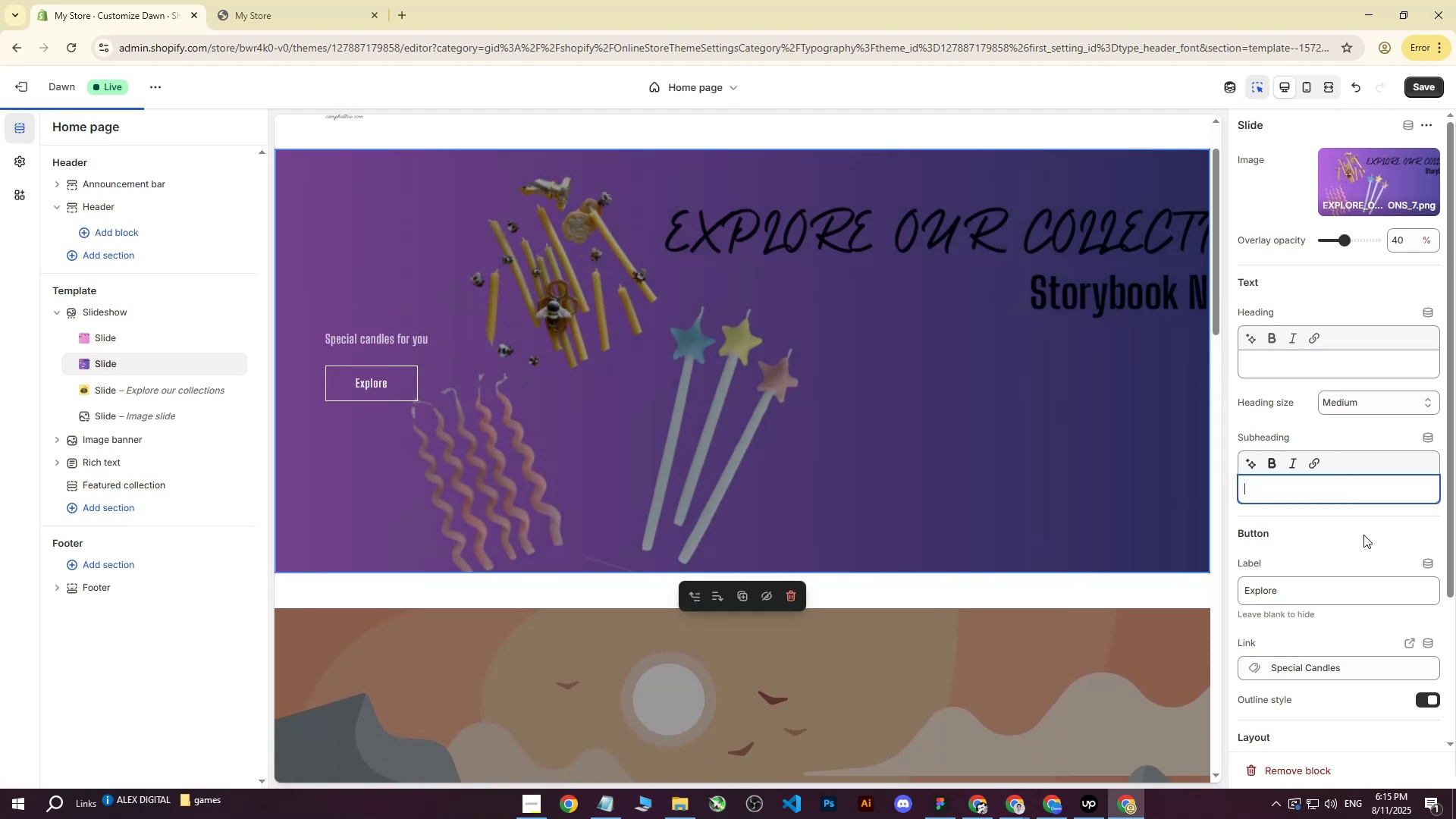 
scroll: coordinate [1412, 706], scroll_direction: down, amount: 3.0
 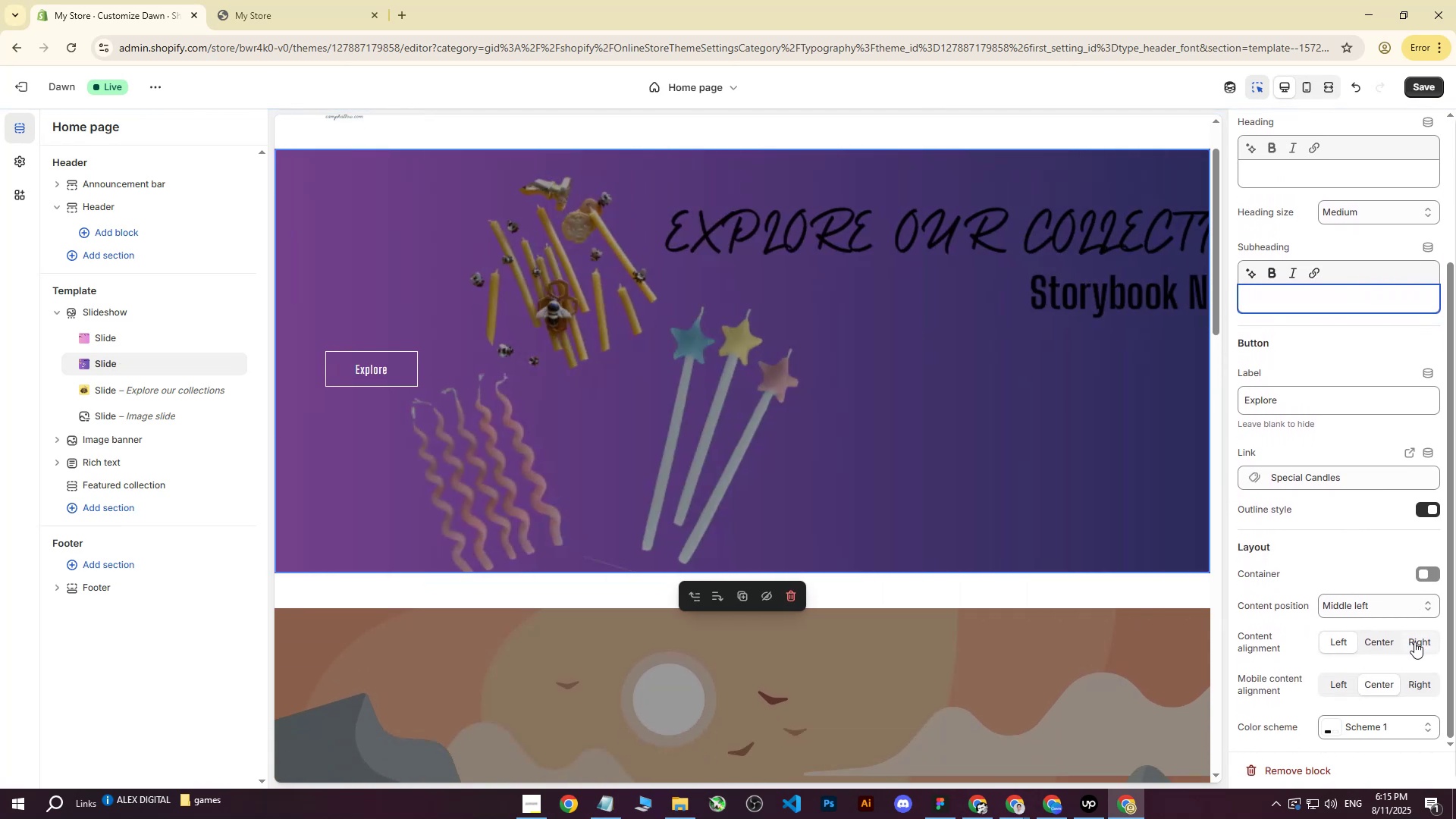 
left_click([1421, 643])
 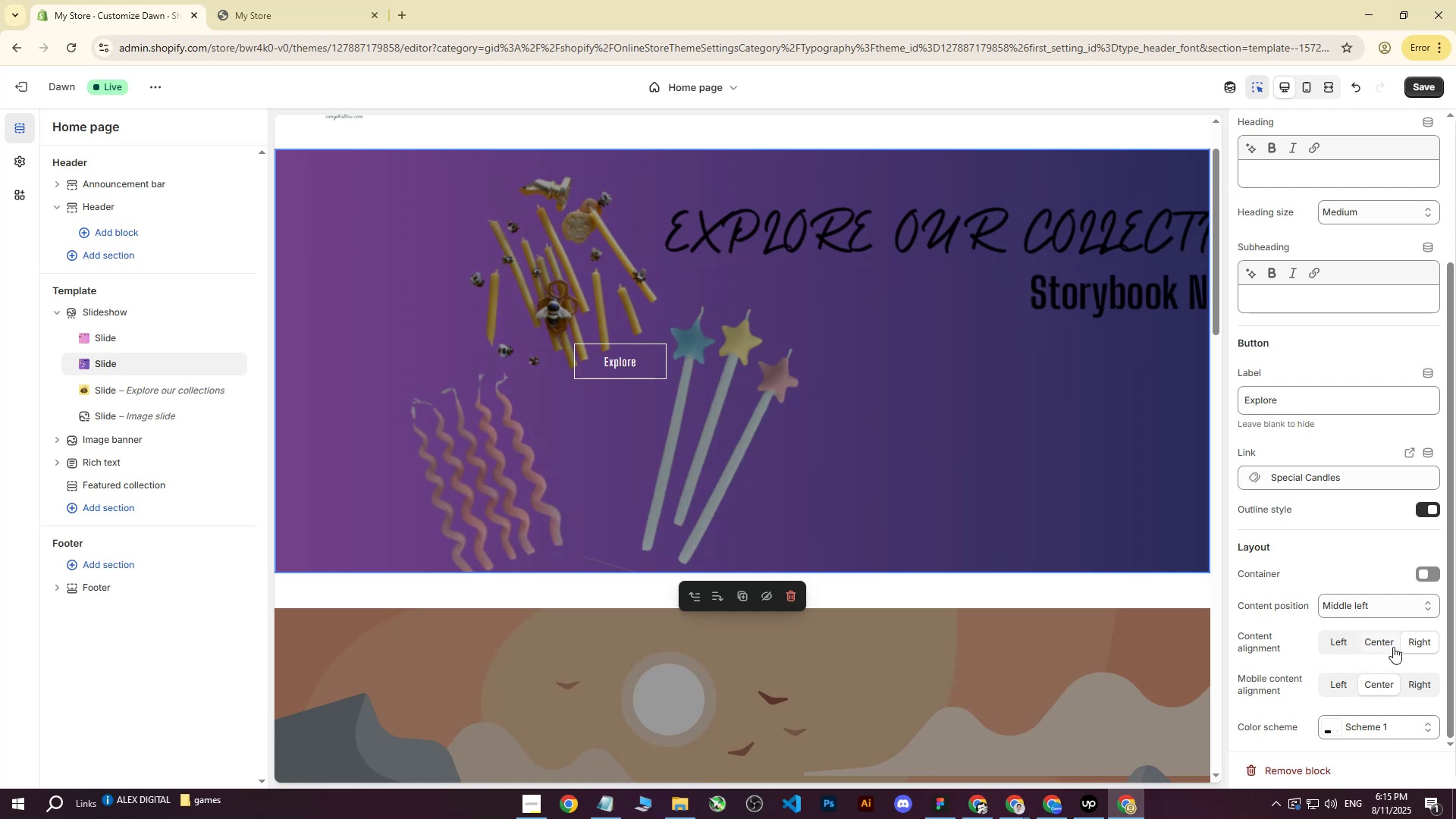 
left_click([1396, 605])
 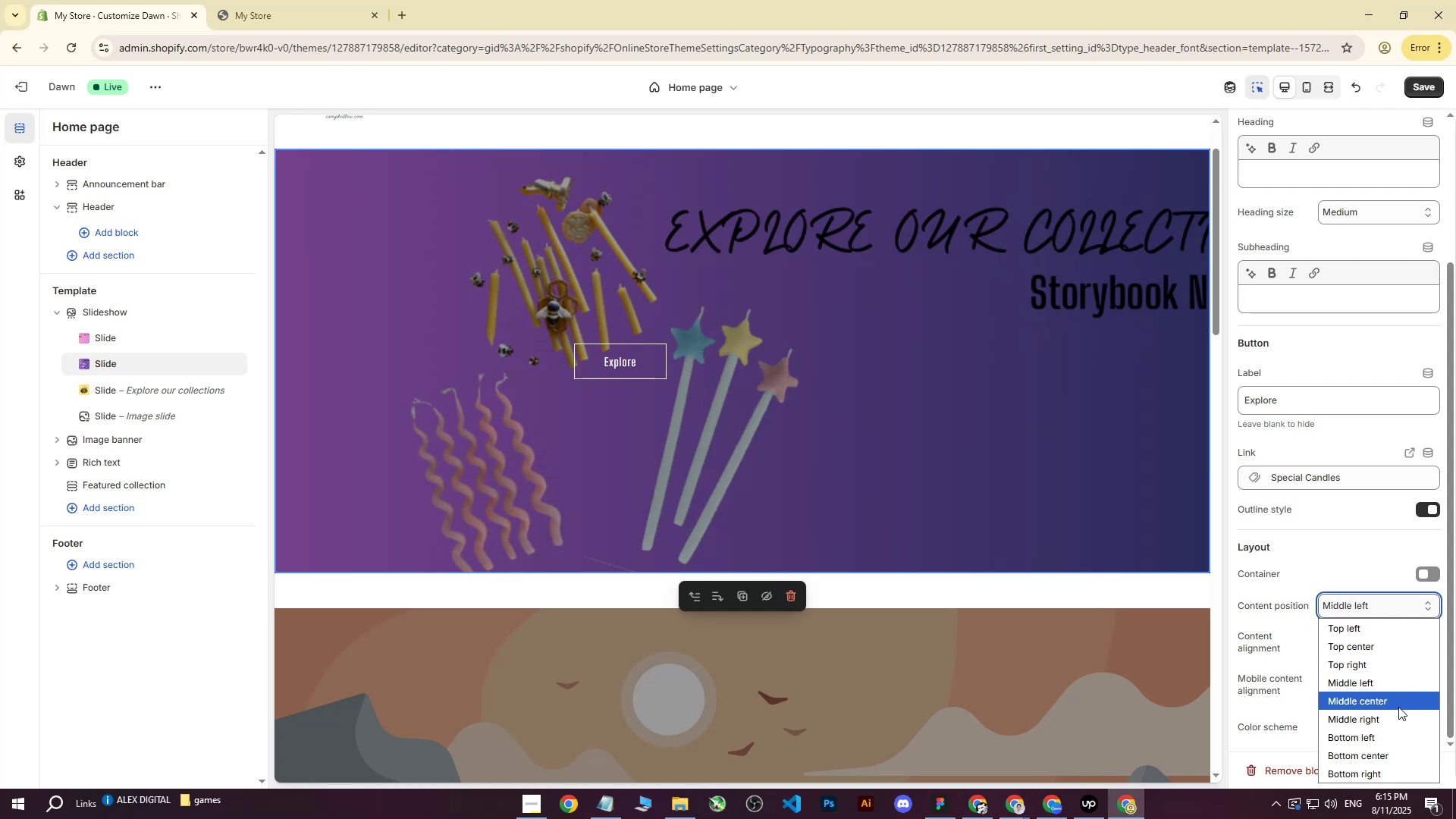 
left_click([1391, 720])
 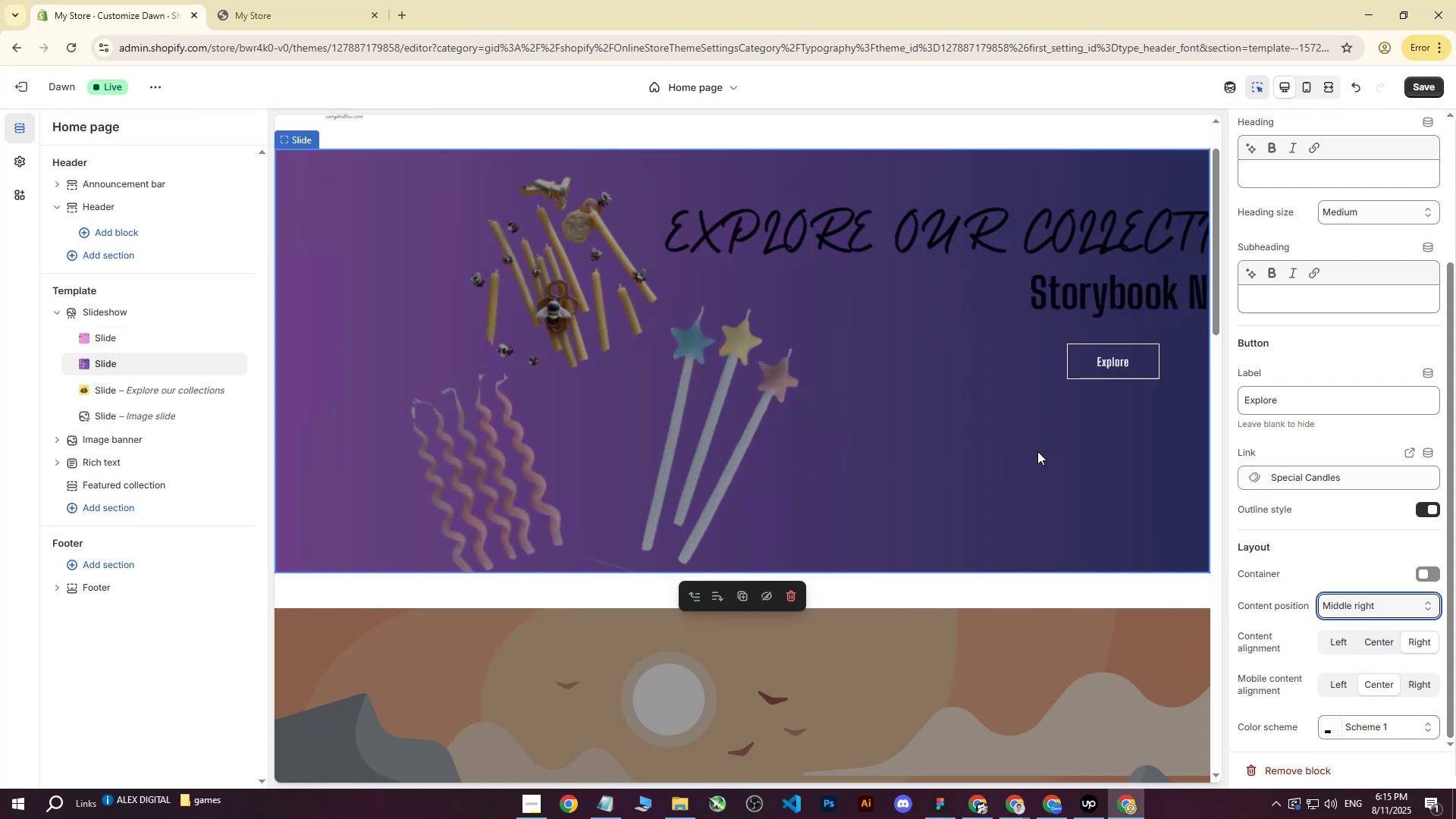 
scroll: coordinate [1032, 447], scroll_direction: up, amount: 1.0
 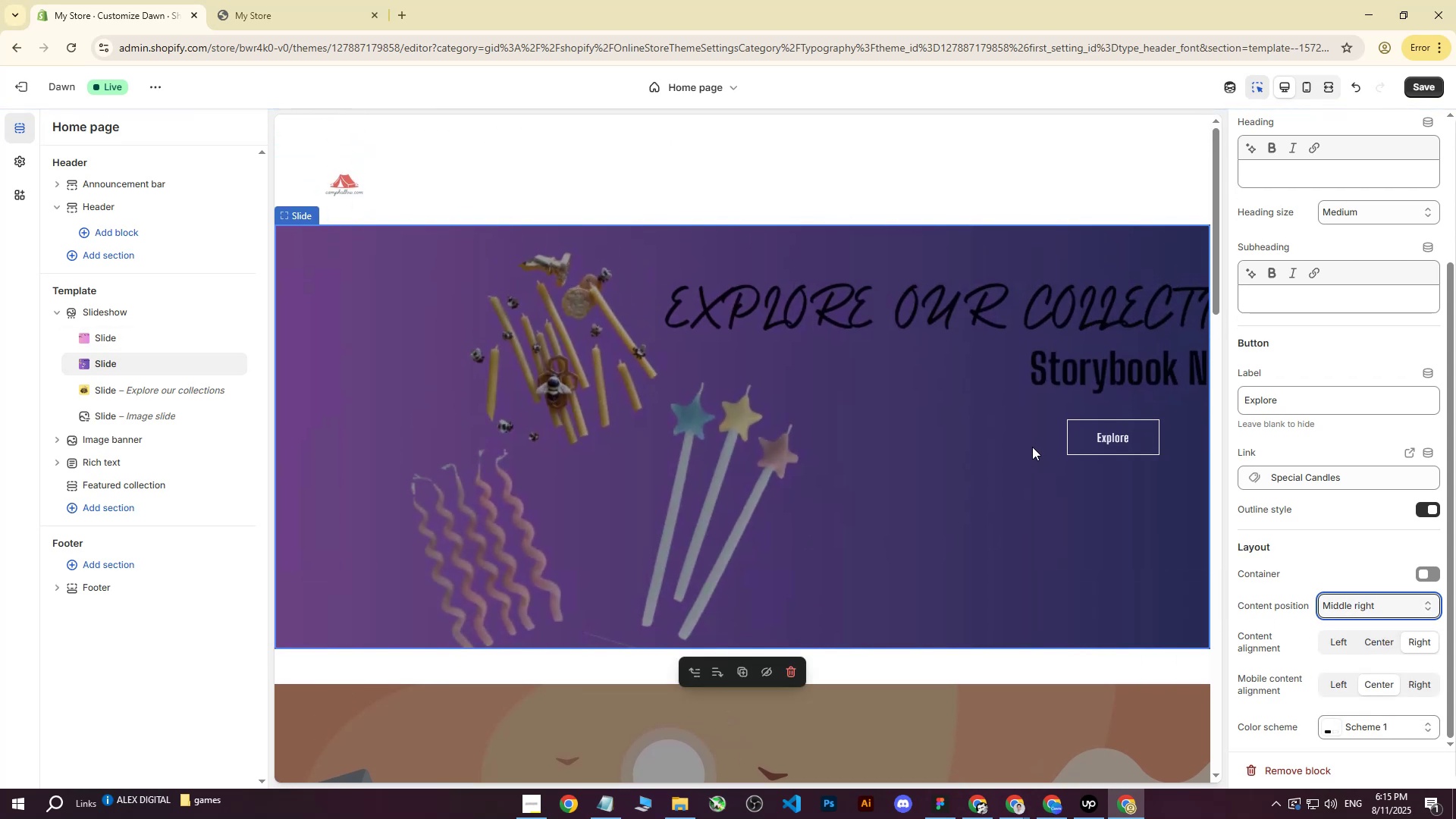 
scroll: coordinate [1033, 448], scroll_direction: none, amount: 0.0
 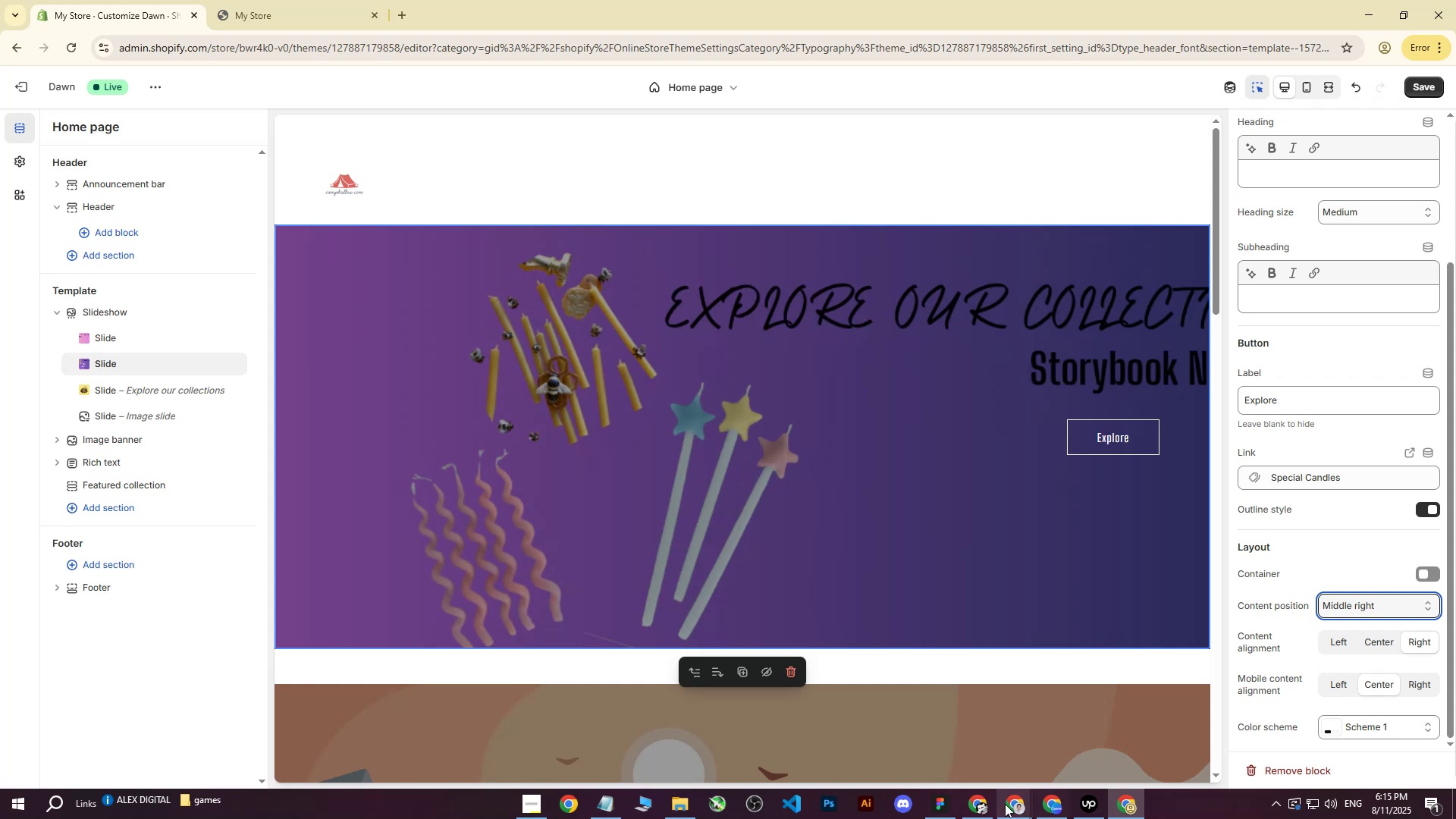 
left_click([1053, 808])
 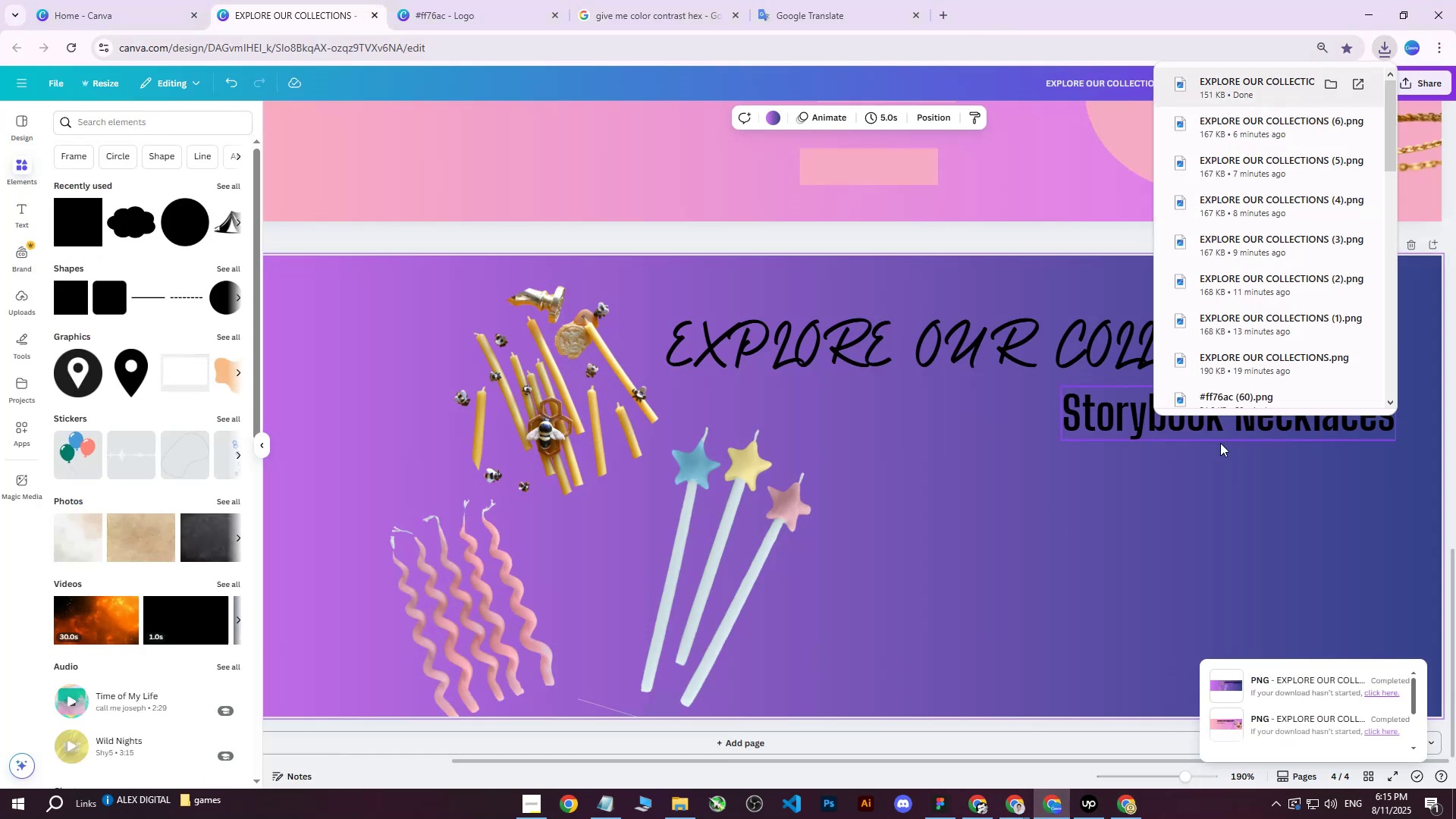 
left_click([1220, 443])
 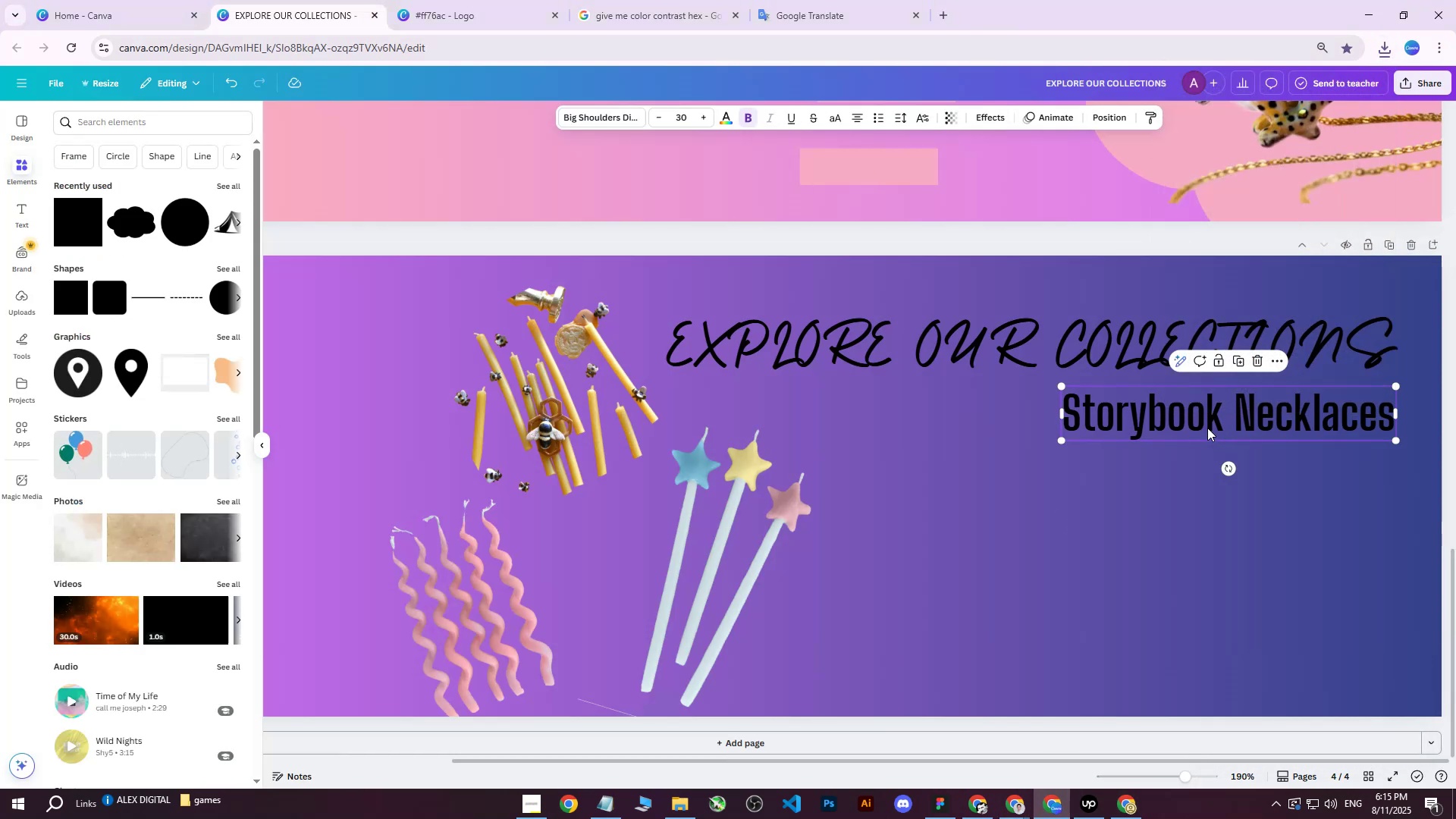 
hold_key(key=ControlLeft, duration=0.53)
scroll: coordinate [1210, 422], scroll_direction: up, amount: 2.0
 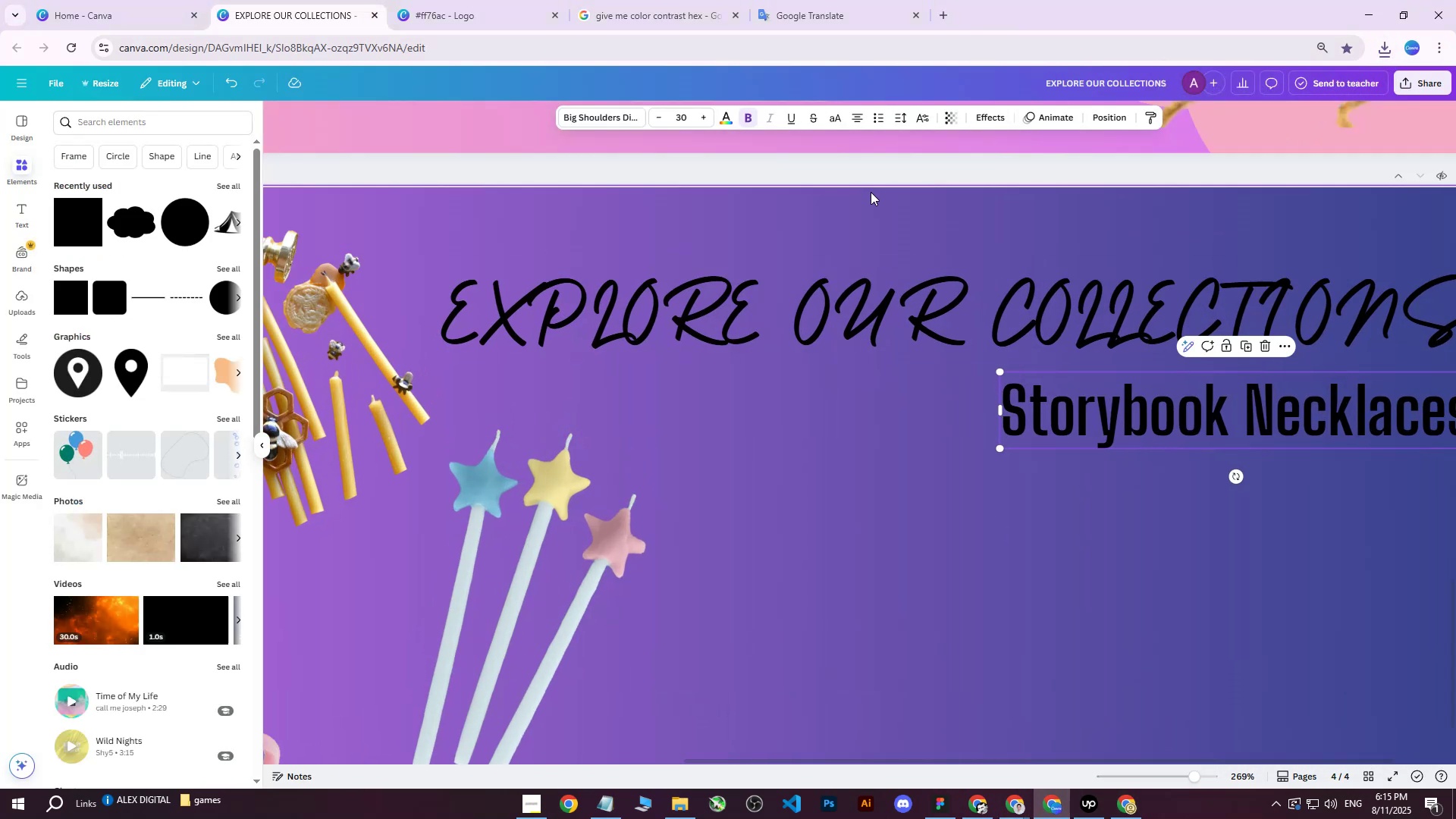 
hold_key(key=ControlLeft, duration=0.87)
scroll: coordinate [958, 266], scroll_direction: down, amount: 2.0
 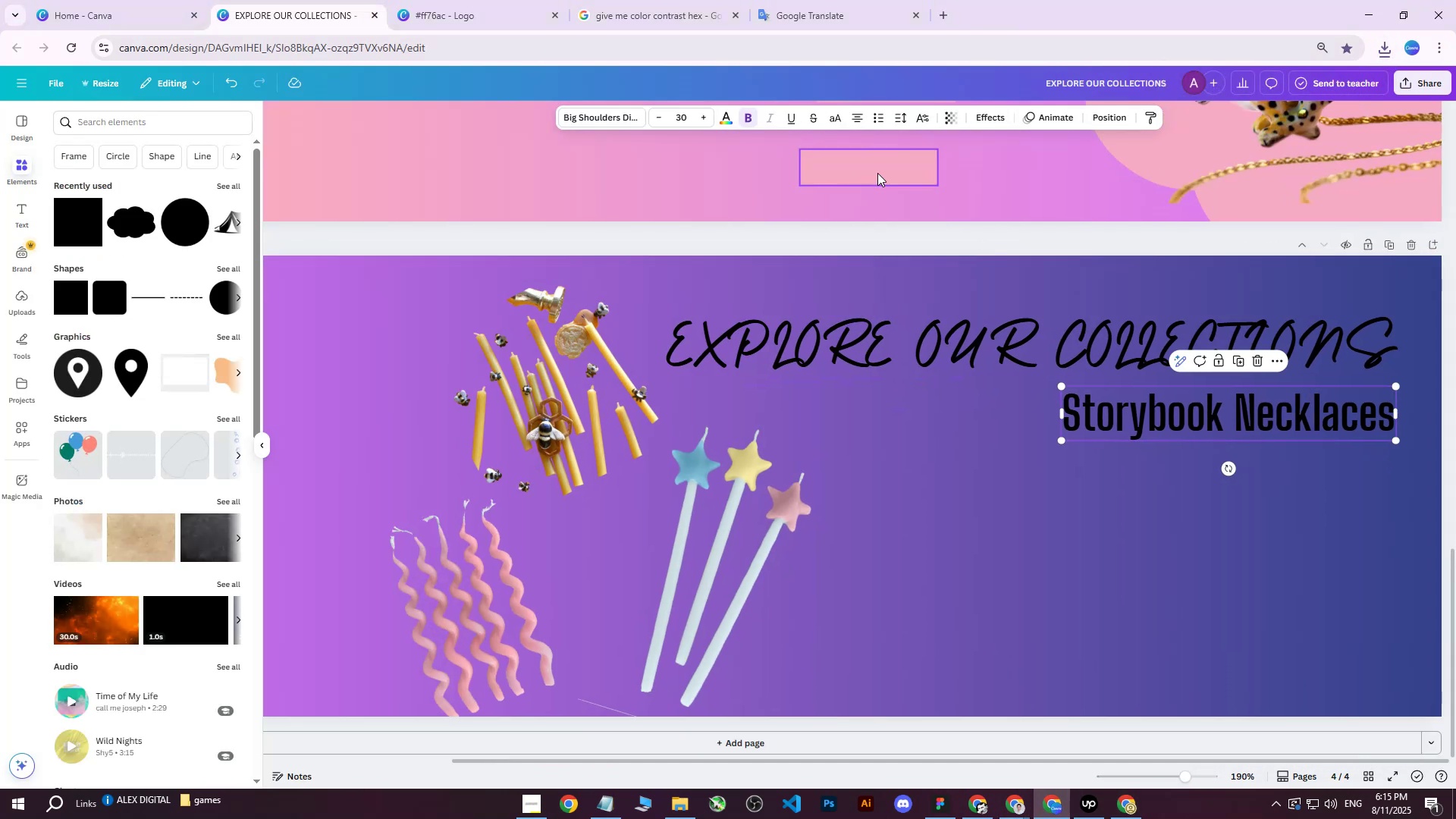 
left_click([879, 169])
 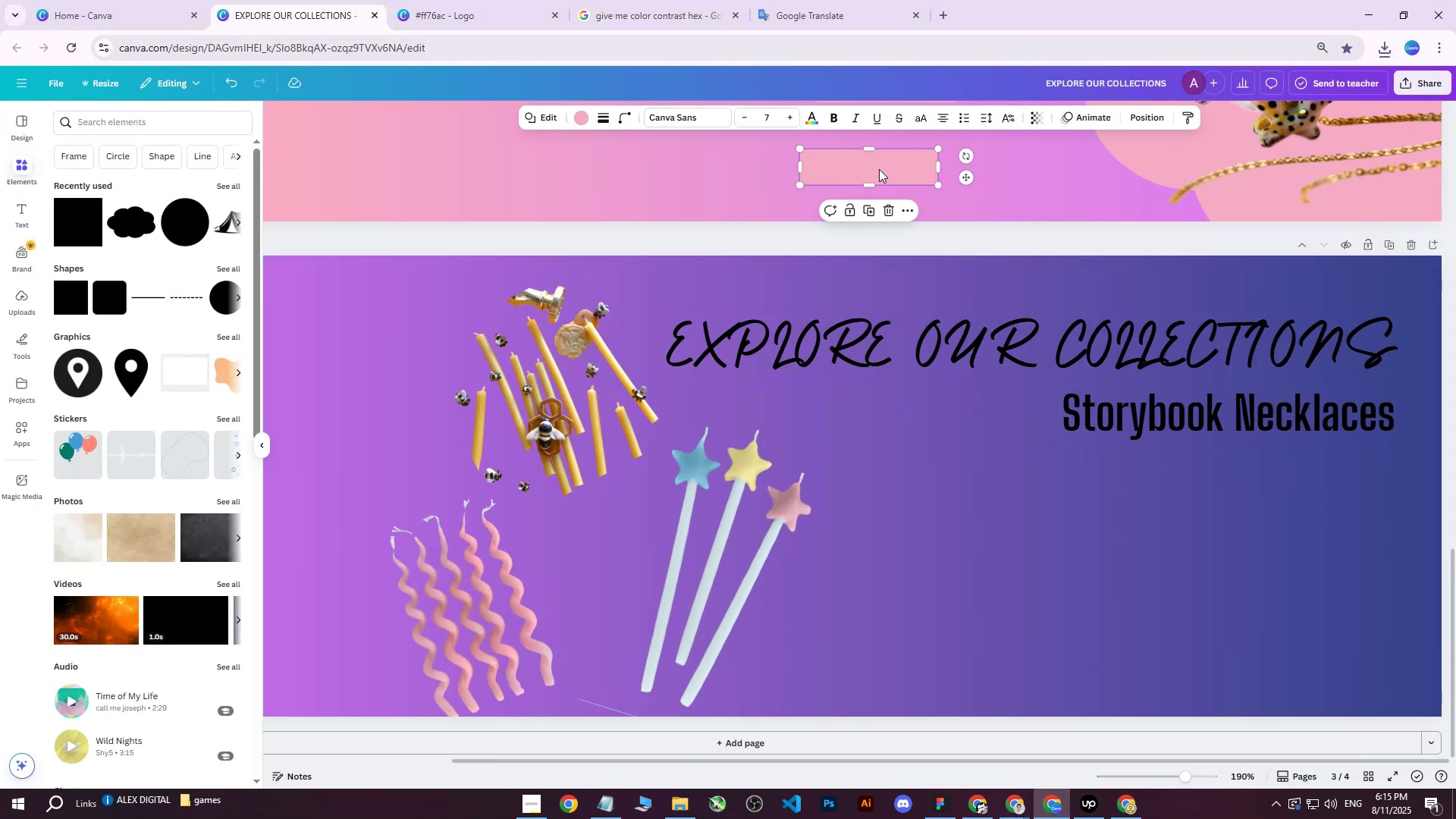 
left_click_drag(start_coordinate=[879, 169], to_coordinate=[962, 212])
 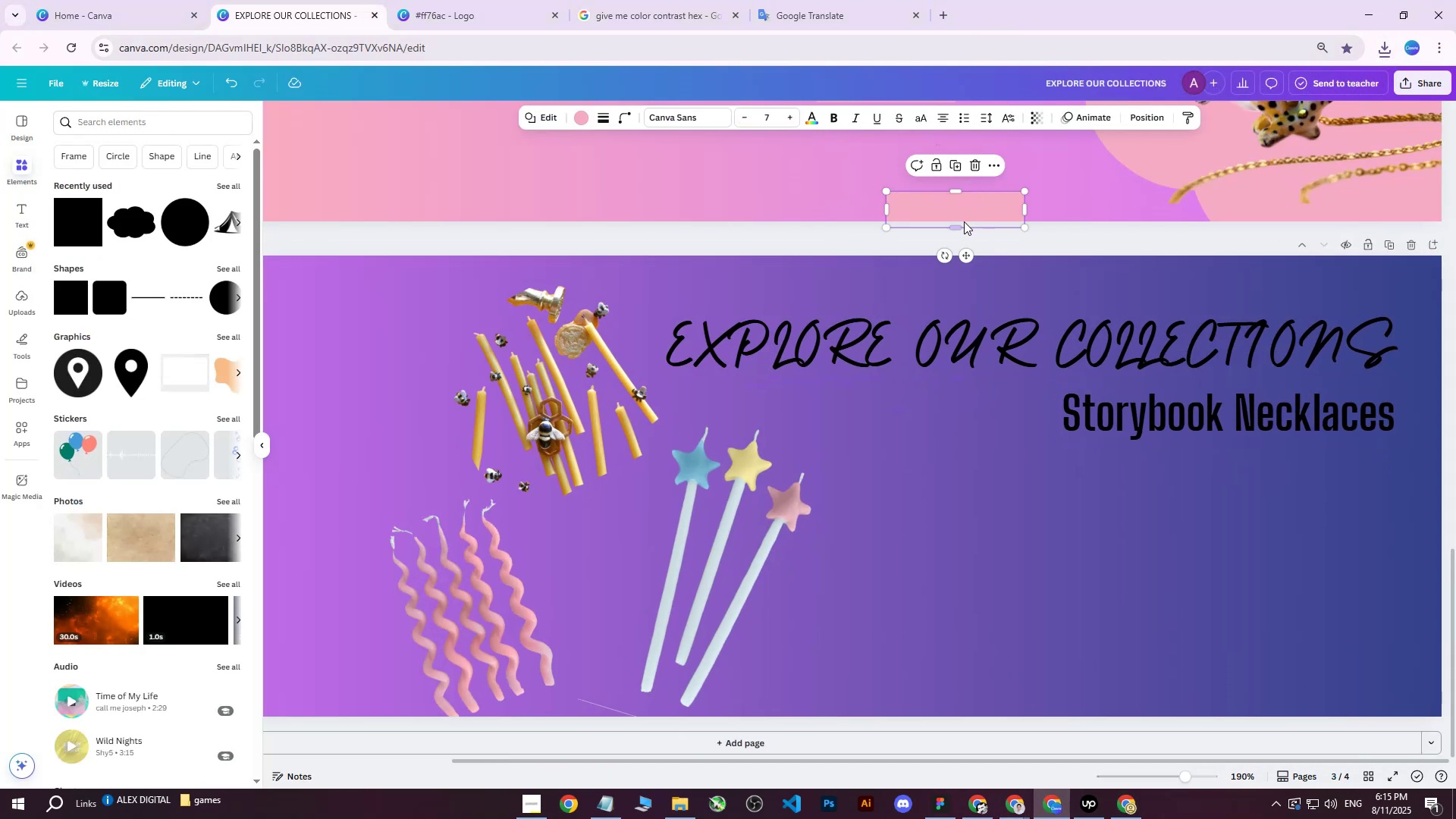 
left_click_drag(start_coordinate=[965, 210], to_coordinate=[1145, 417])
 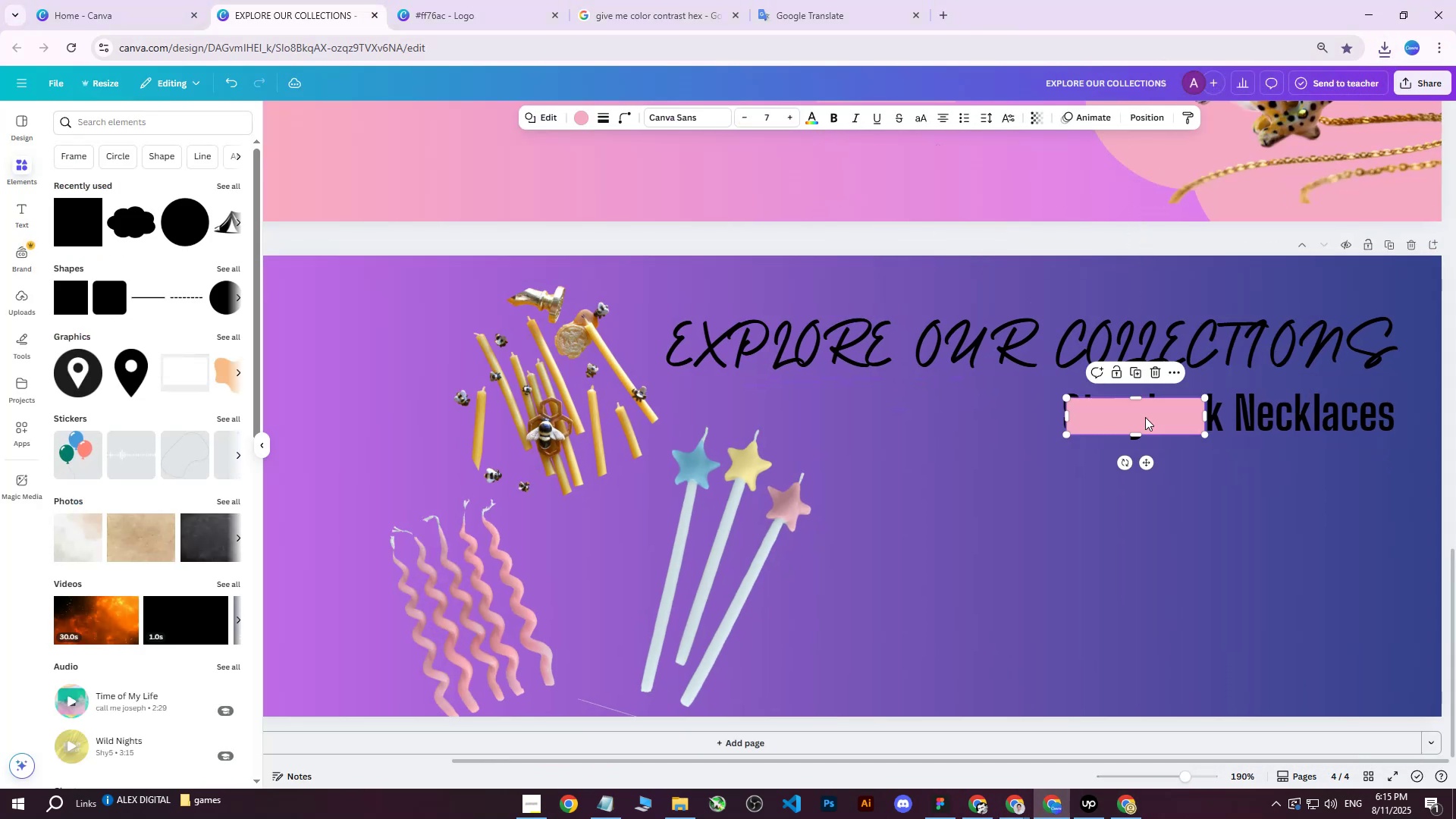 
hold_key(key=ControlLeft, duration=0.47)
scroll: coordinate [1219, 410], scroll_direction: up, amount: 3.0
 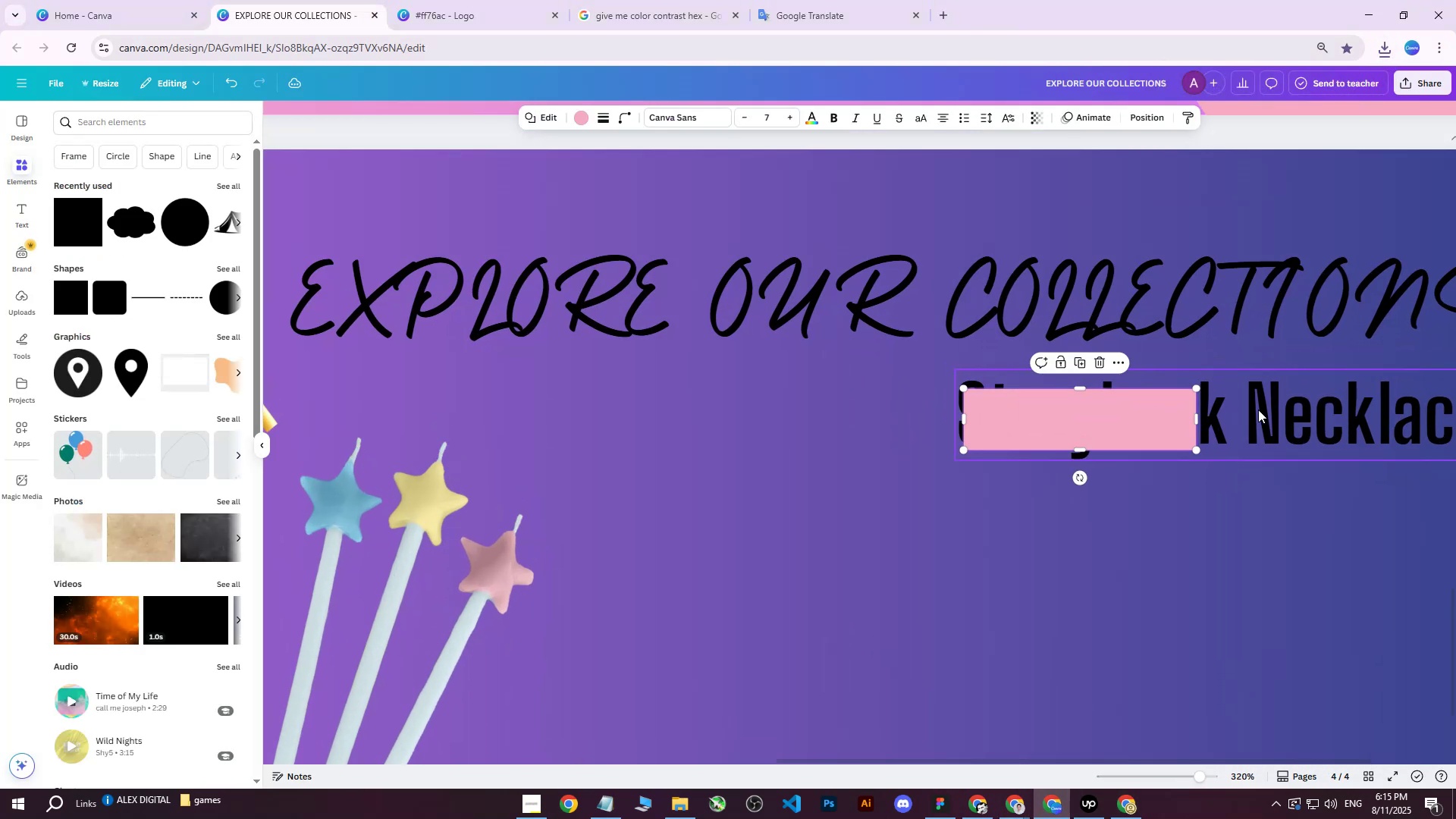 
left_click([1258, 410])
 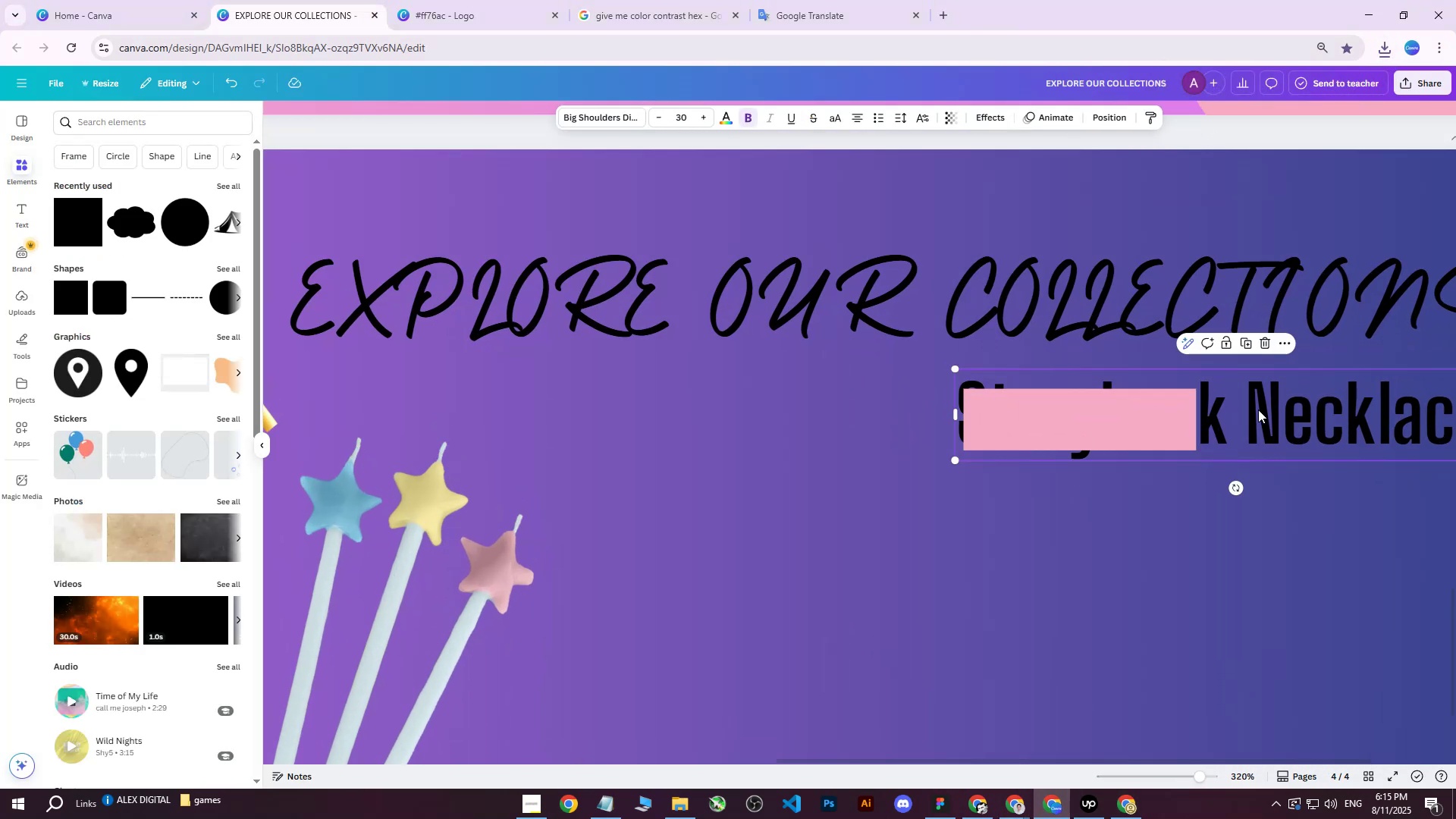 
hold_key(key=ArrowLeft, duration=1.53)
 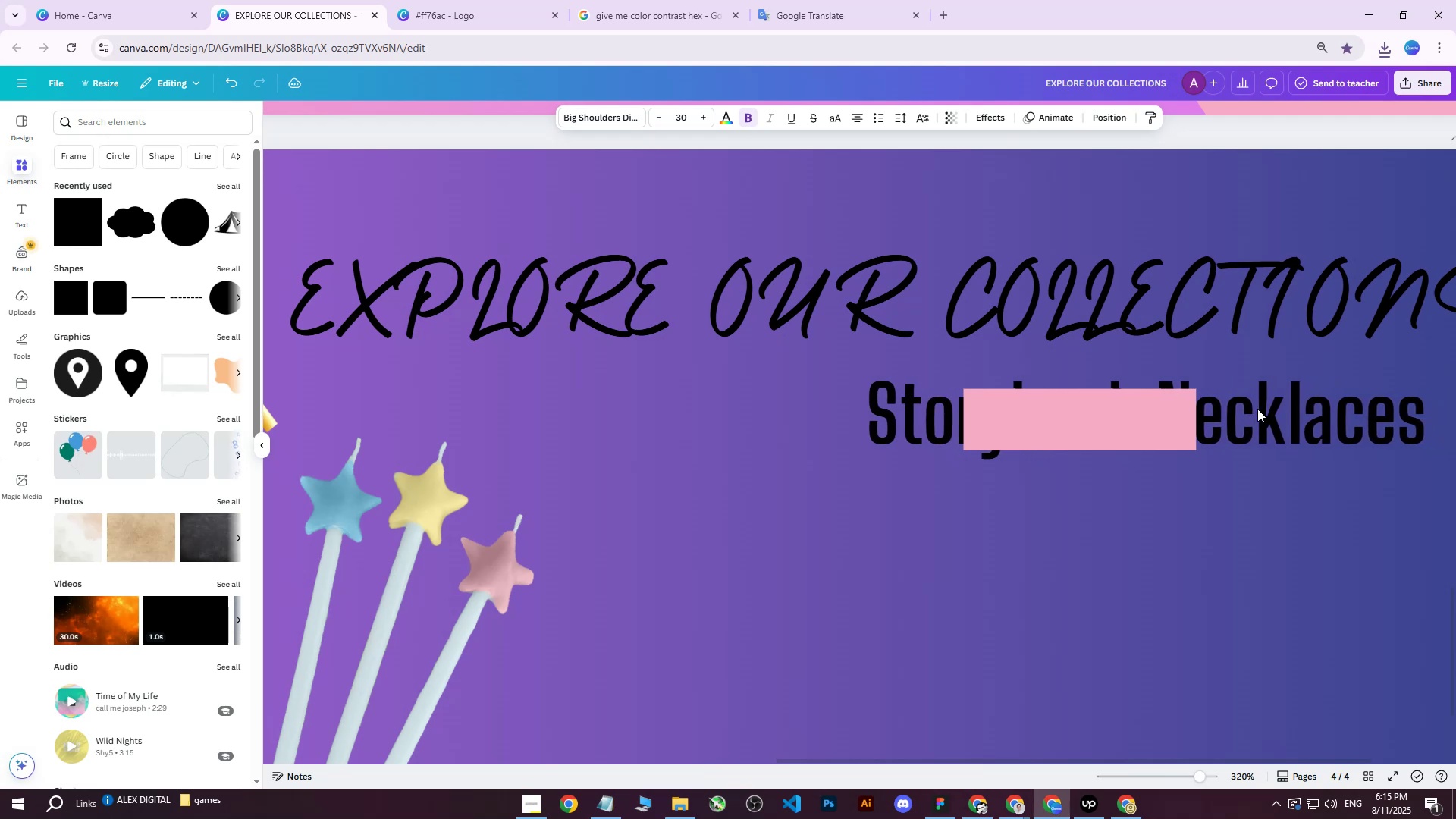 
hold_key(key=ArrowLeft, duration=1.52)
 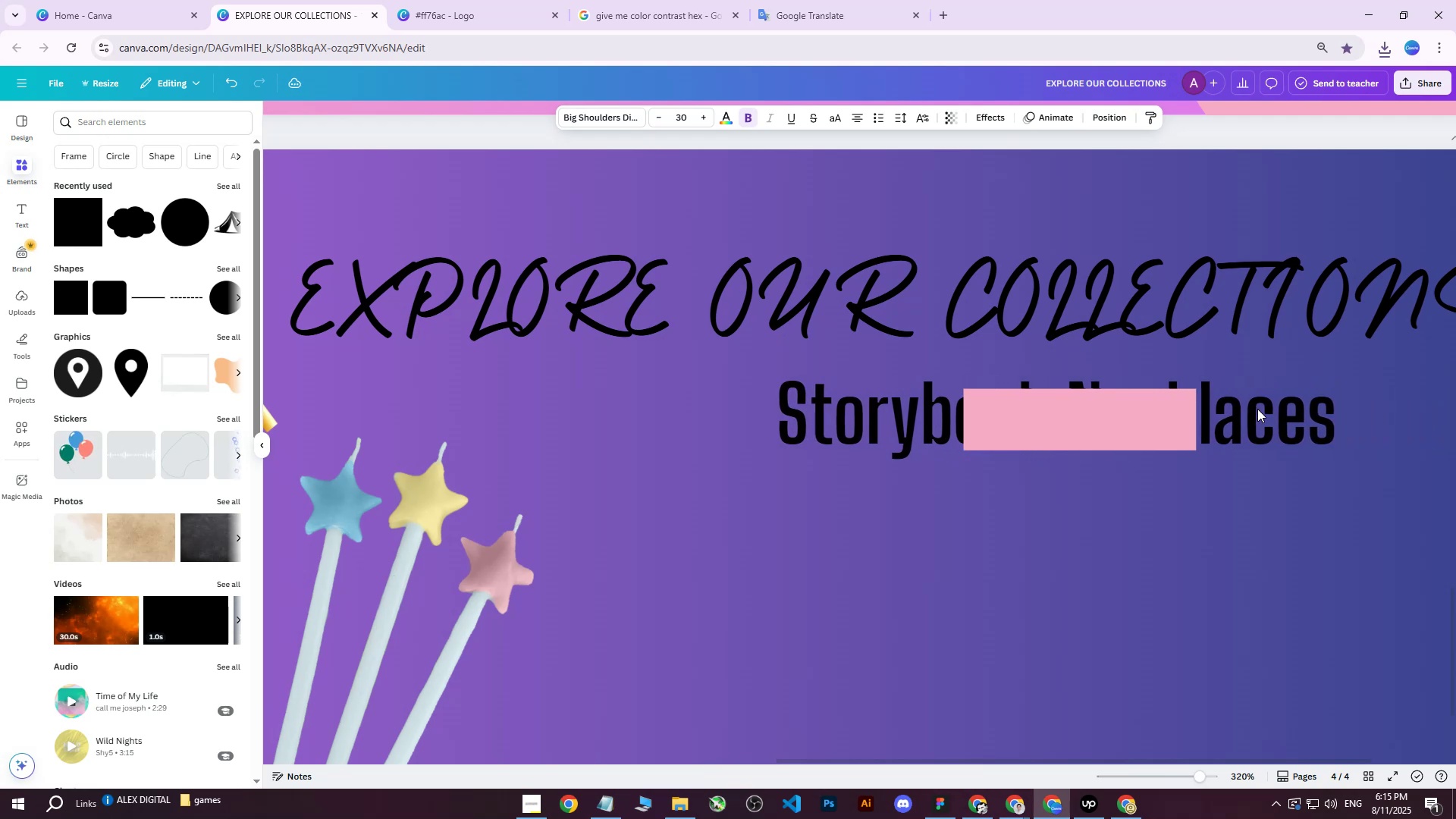 
hold_key(key=ArrowLeft, duration=1.51)
 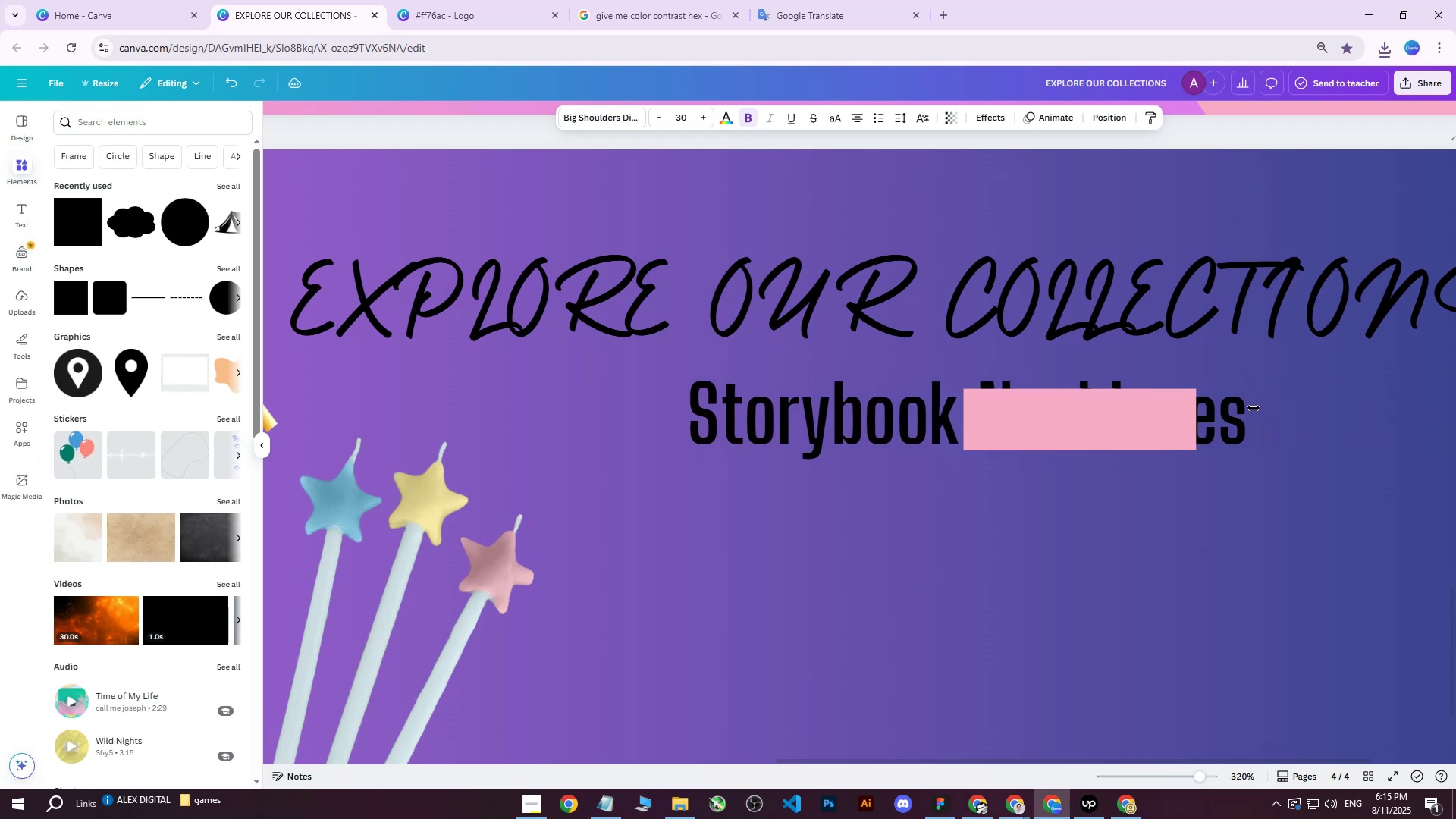 
hold_key(key=ArrowLeft, duration=1.29)
 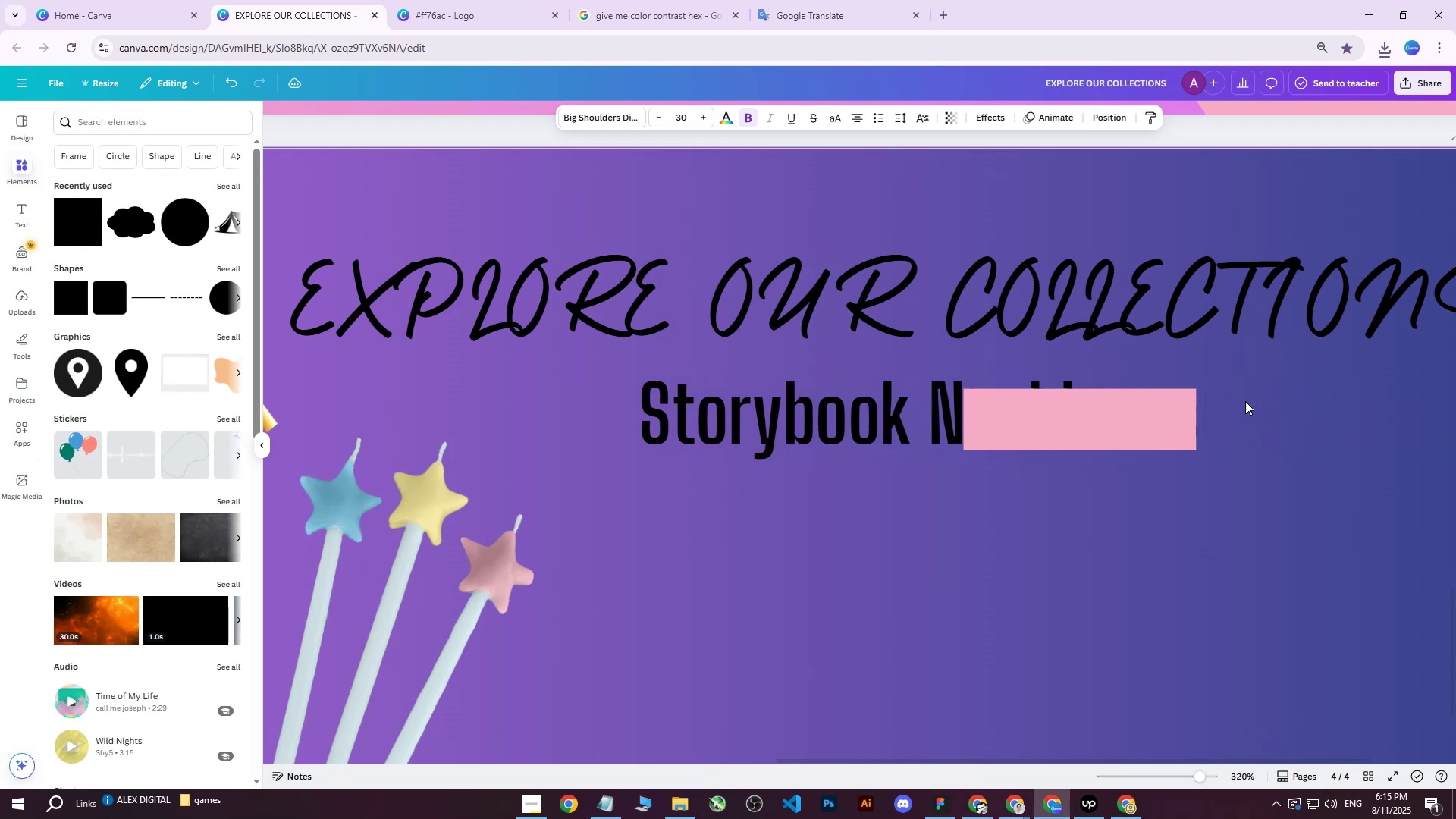 
key(ArrowLeft)
 